 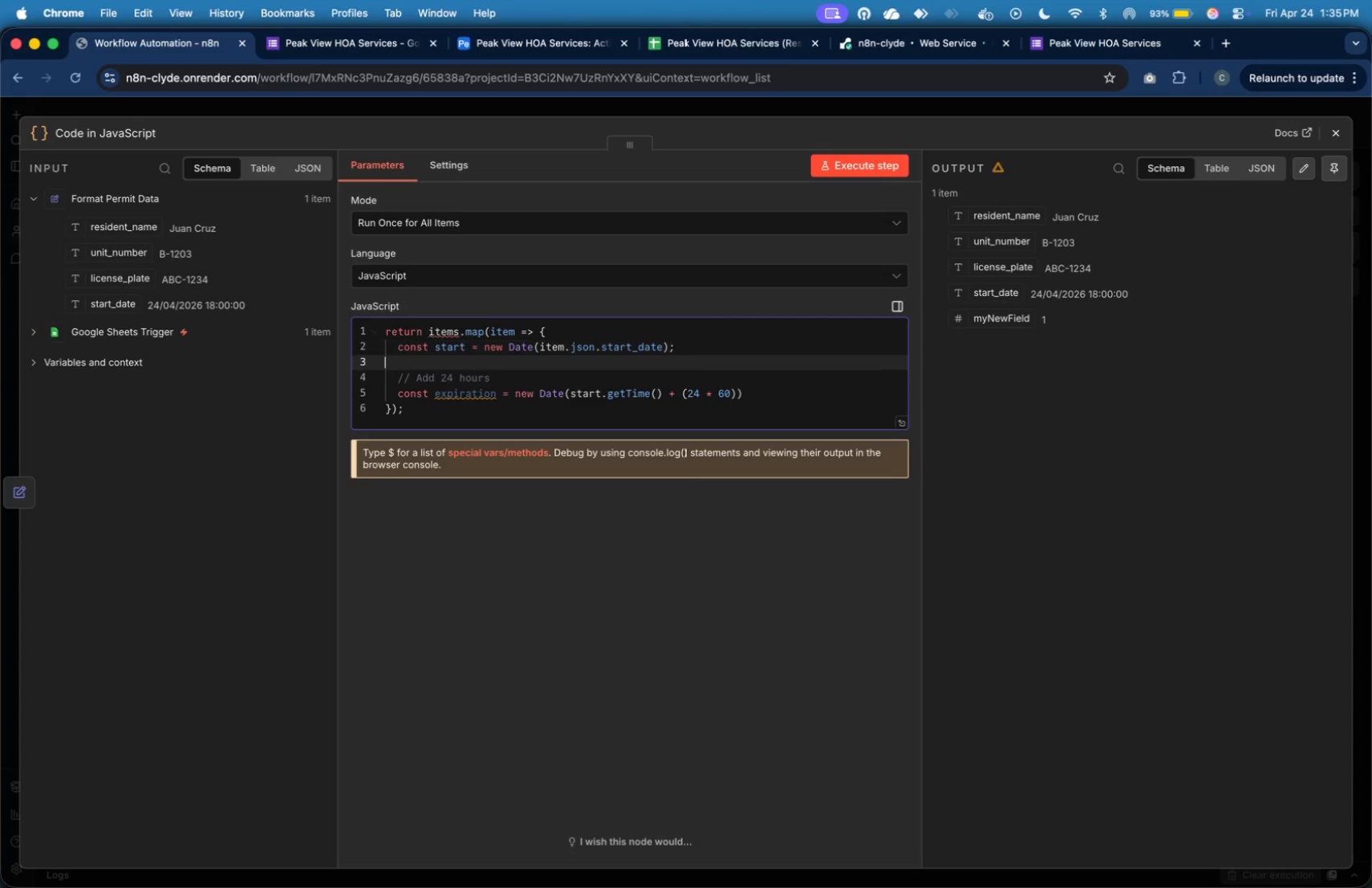 
key(ArrowDown)
 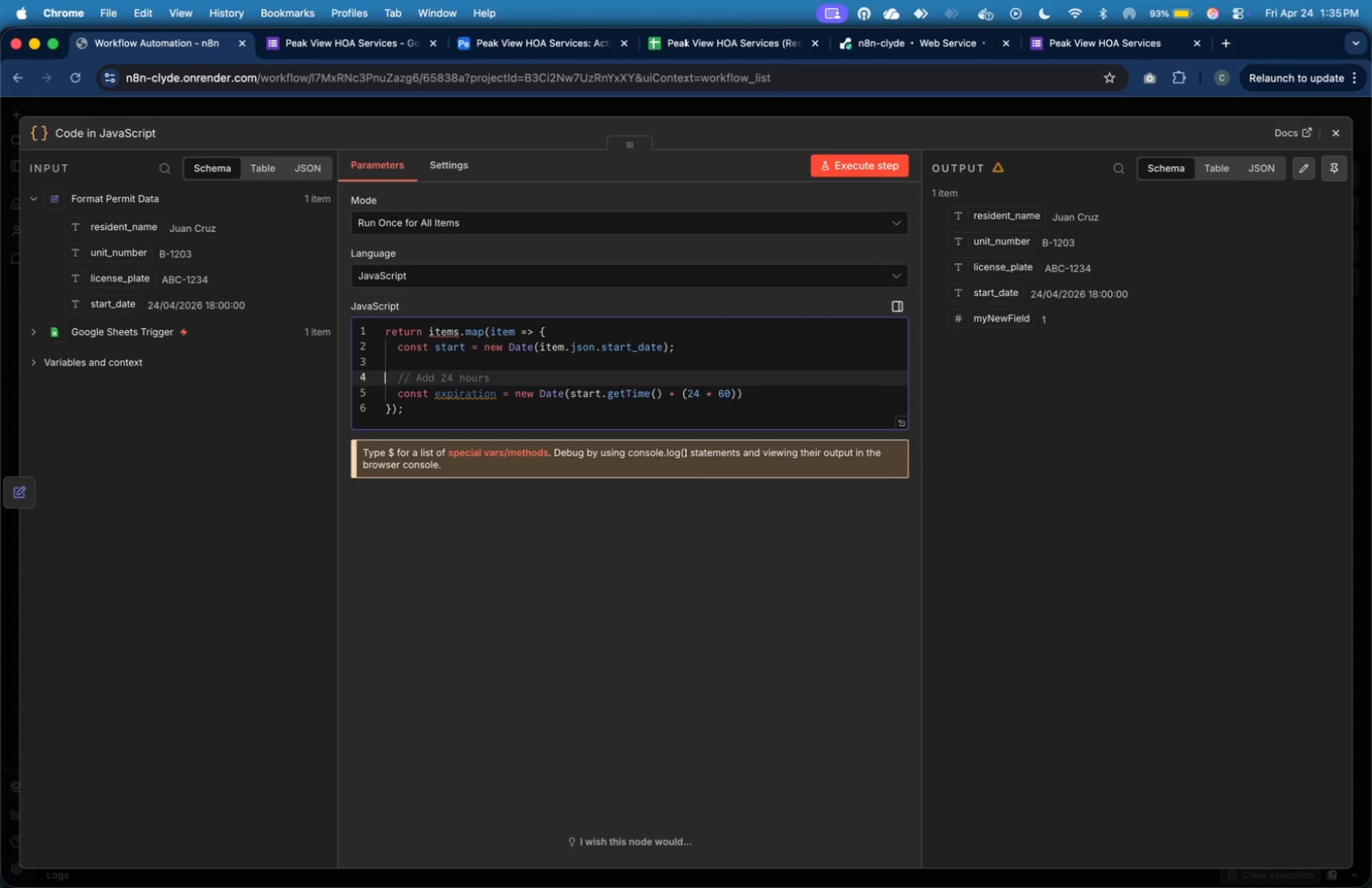 
key(ArrowDown)
 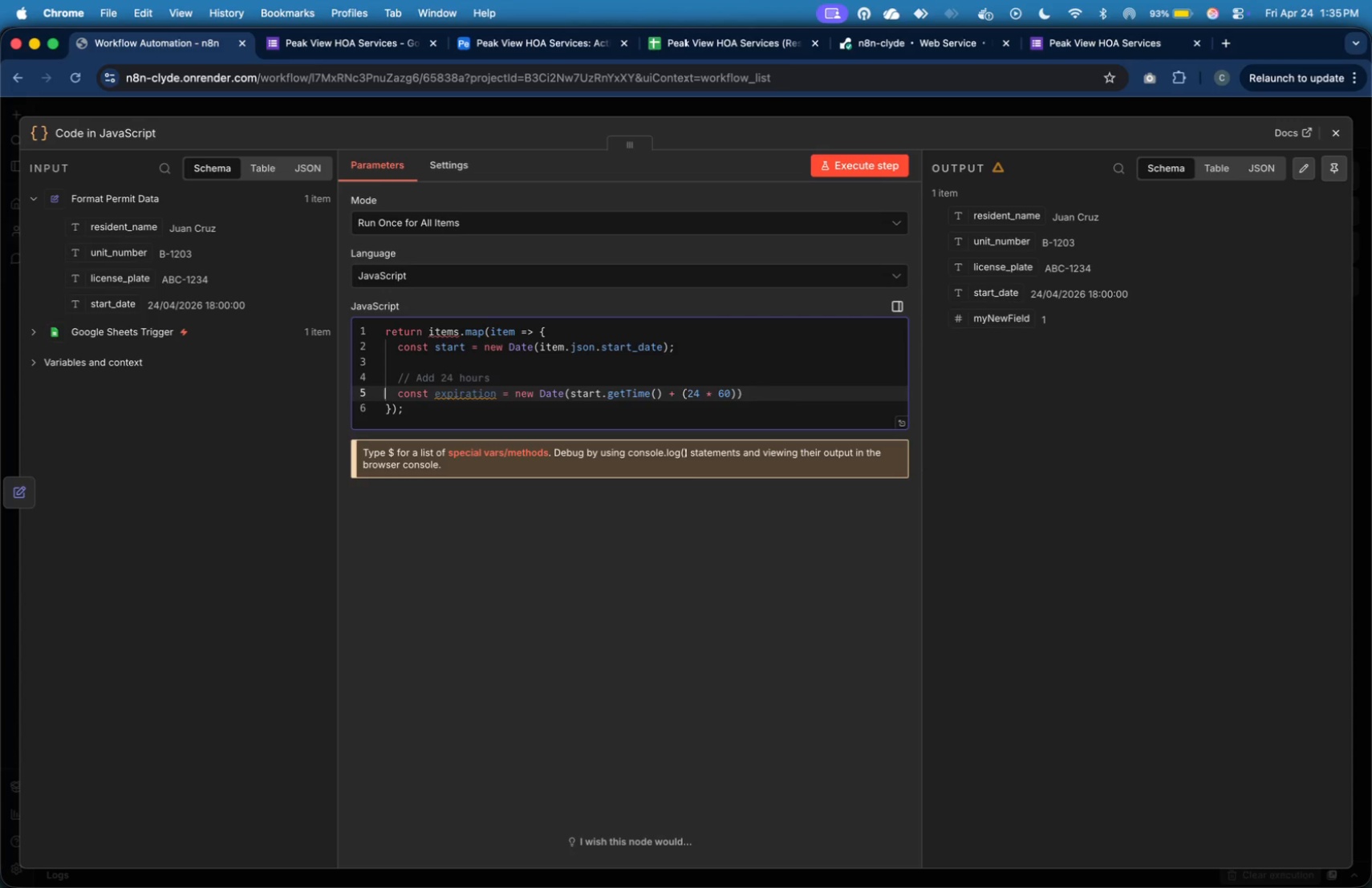 
key(ArrowDown)
 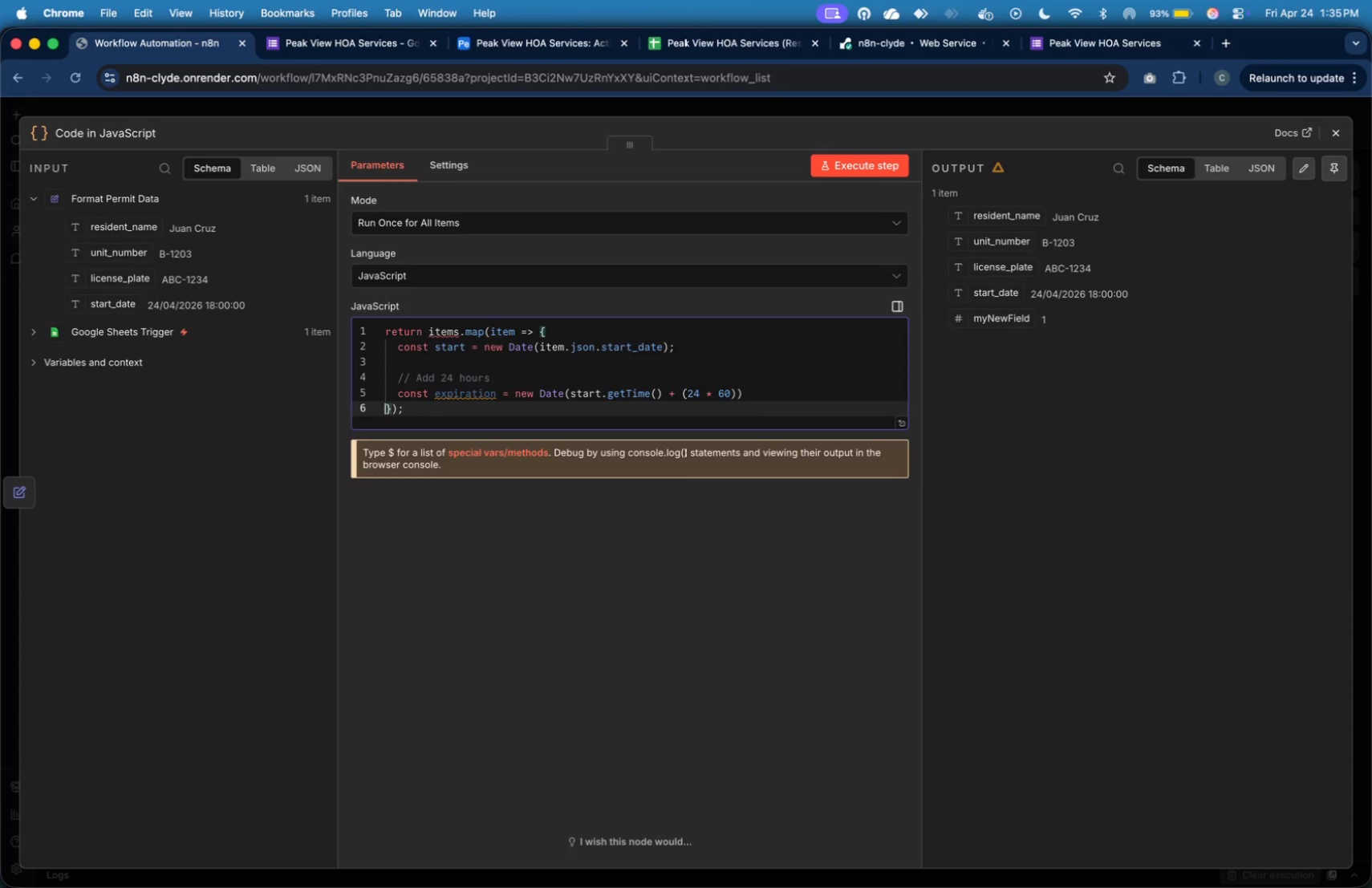 
key(ArrowDown)
 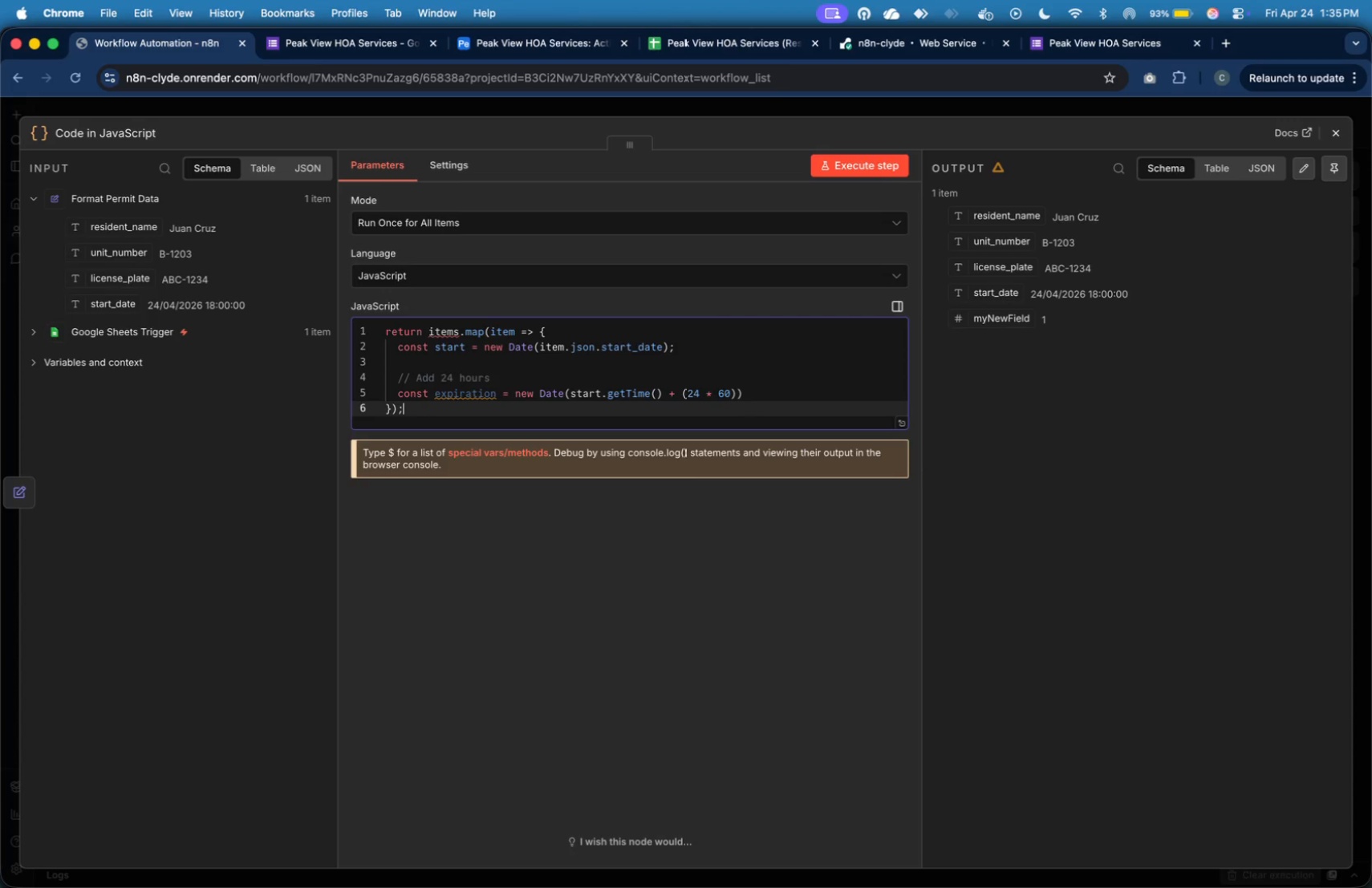 
key(ArrowDown)
 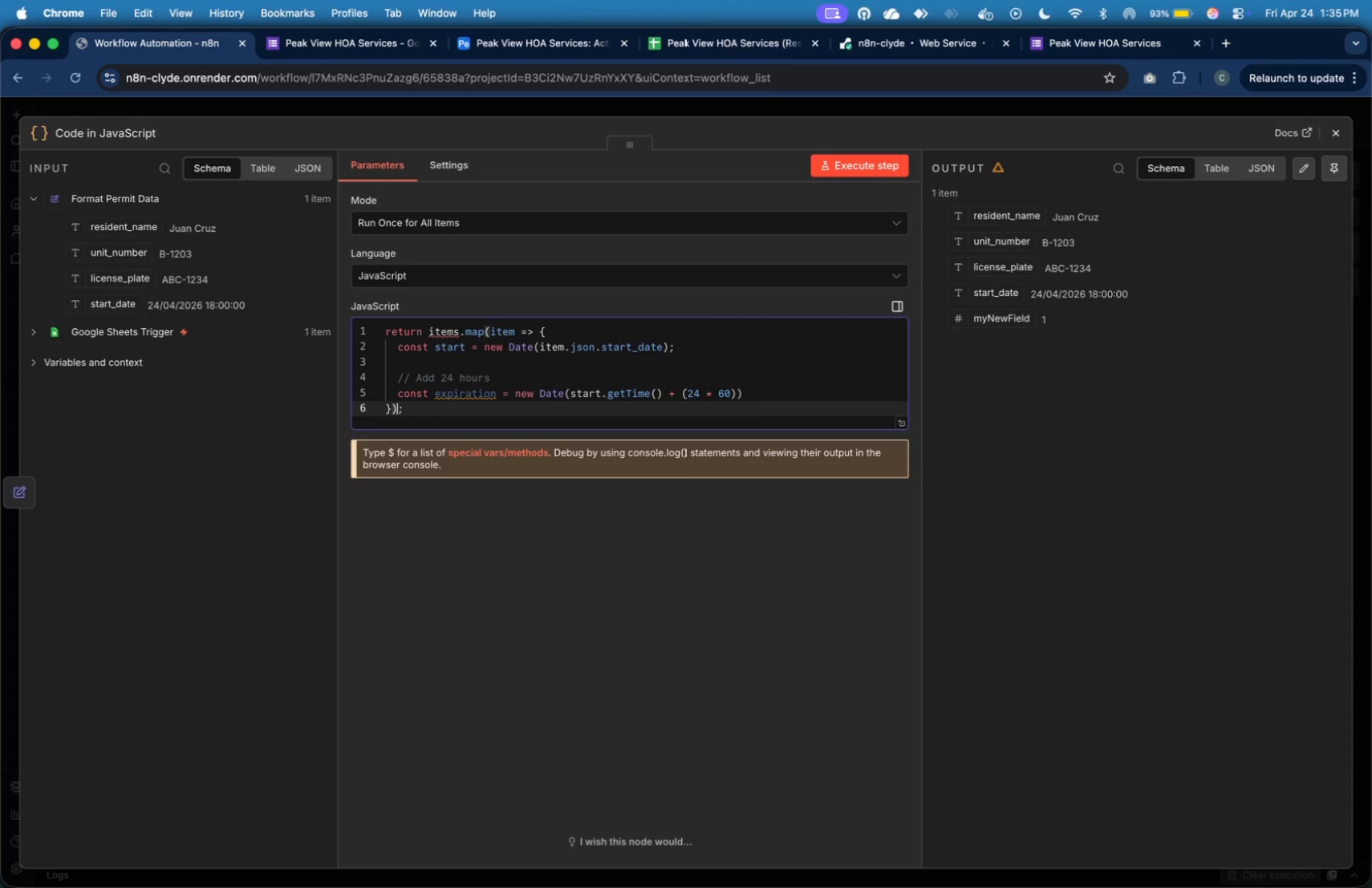 
key(ArrowLeft)
 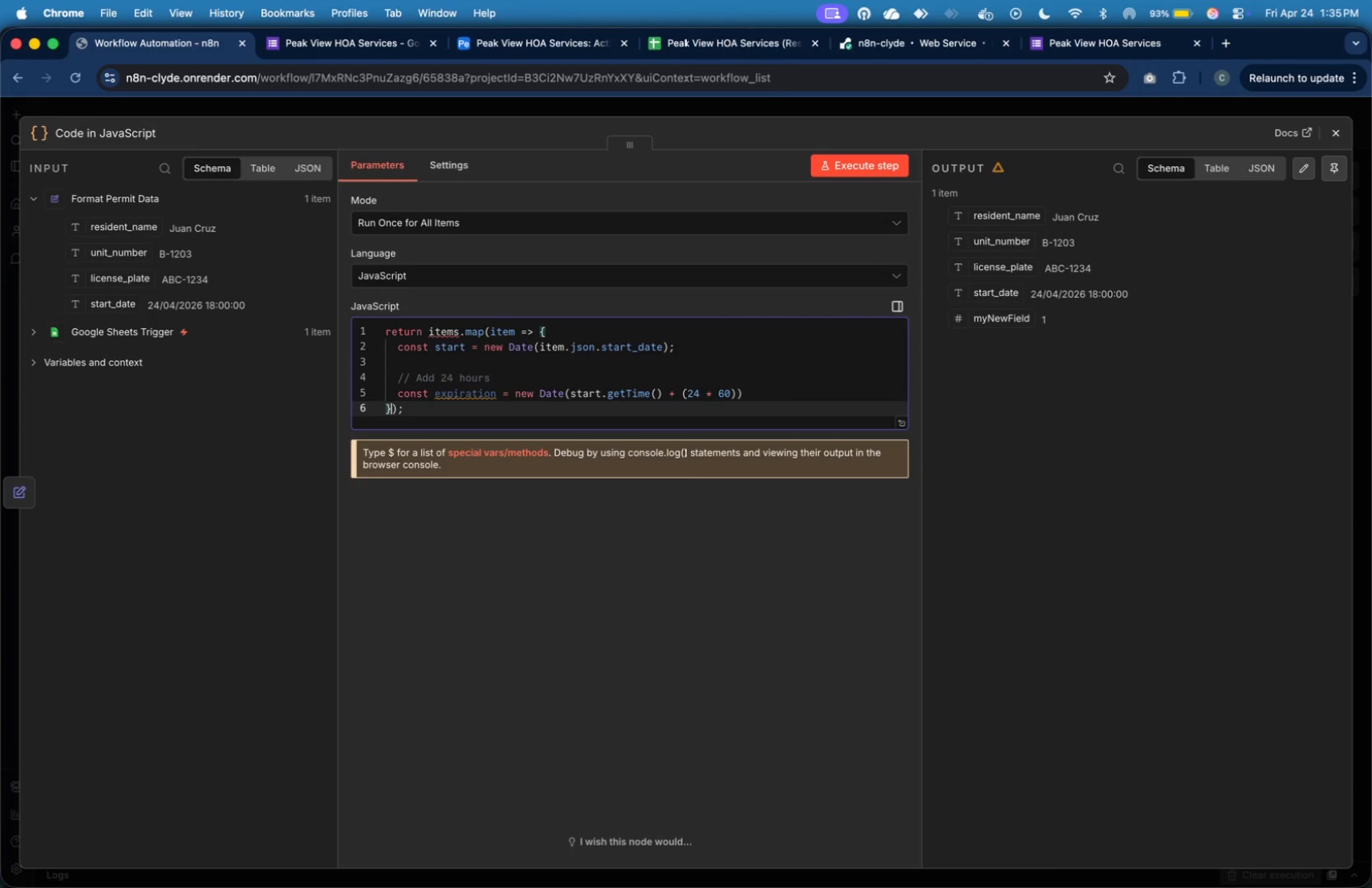 
key(ArrowLeft)
 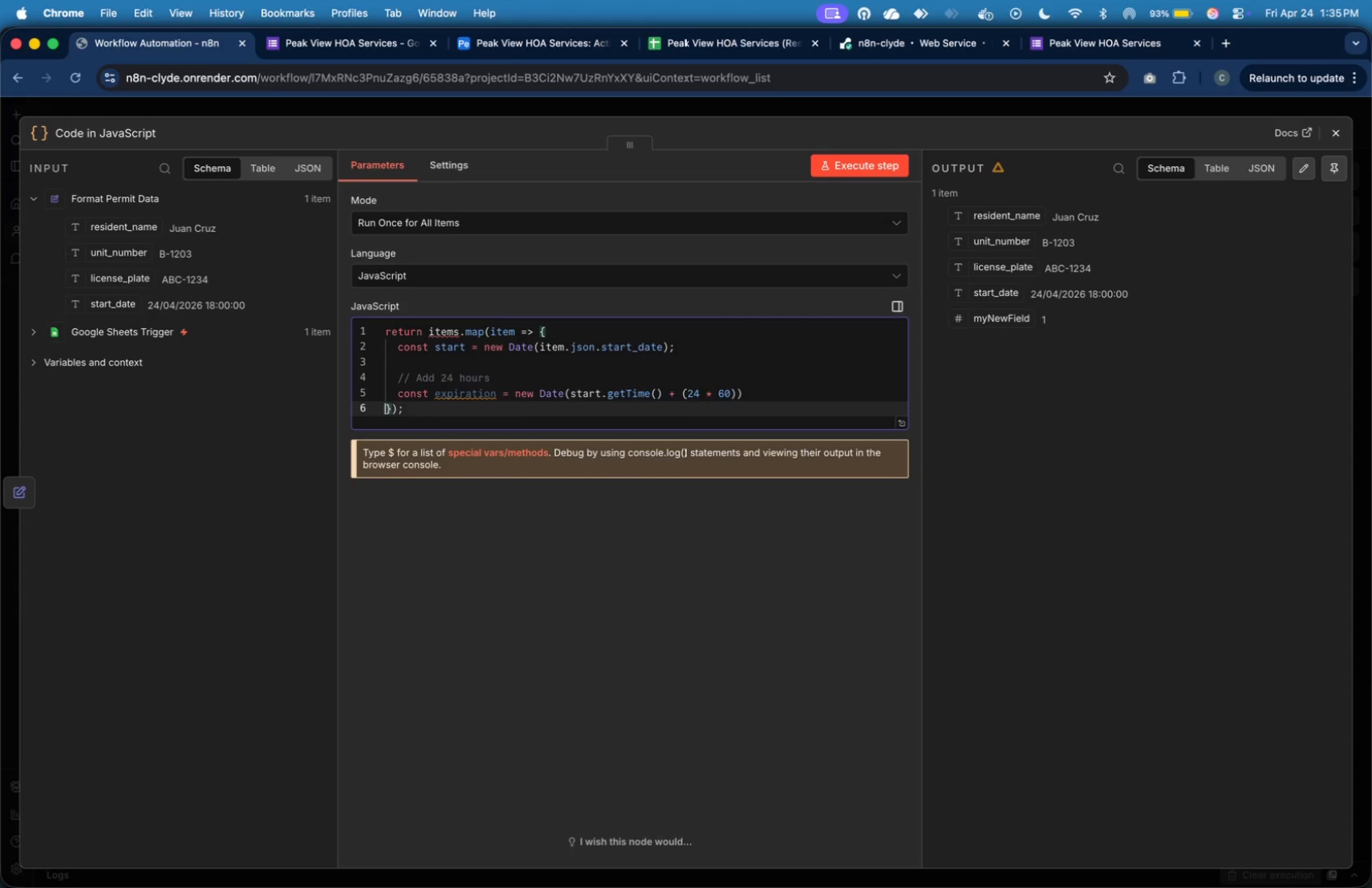 
key(ArrowLeft)
 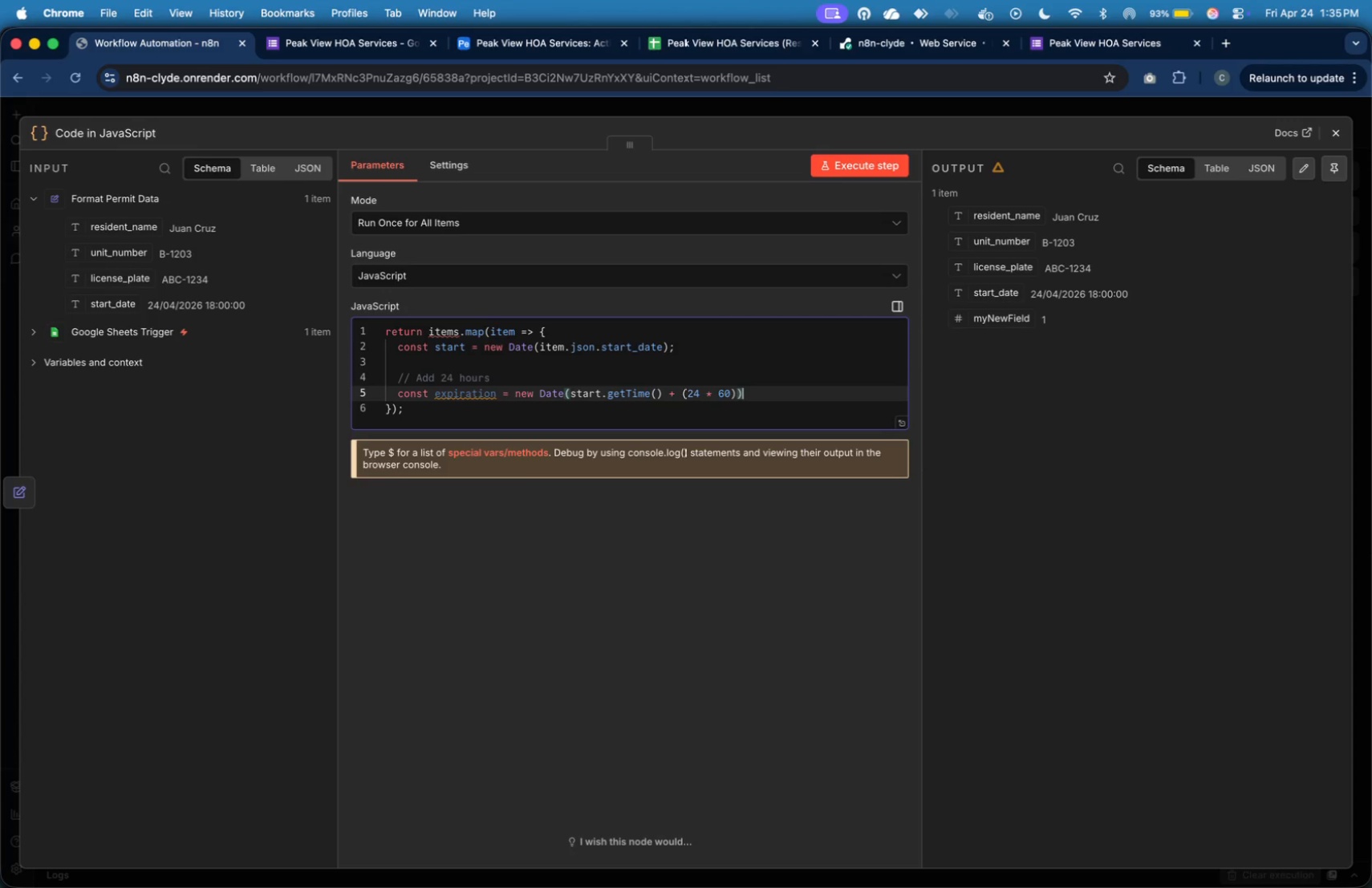 
key(ArrowLeft)
 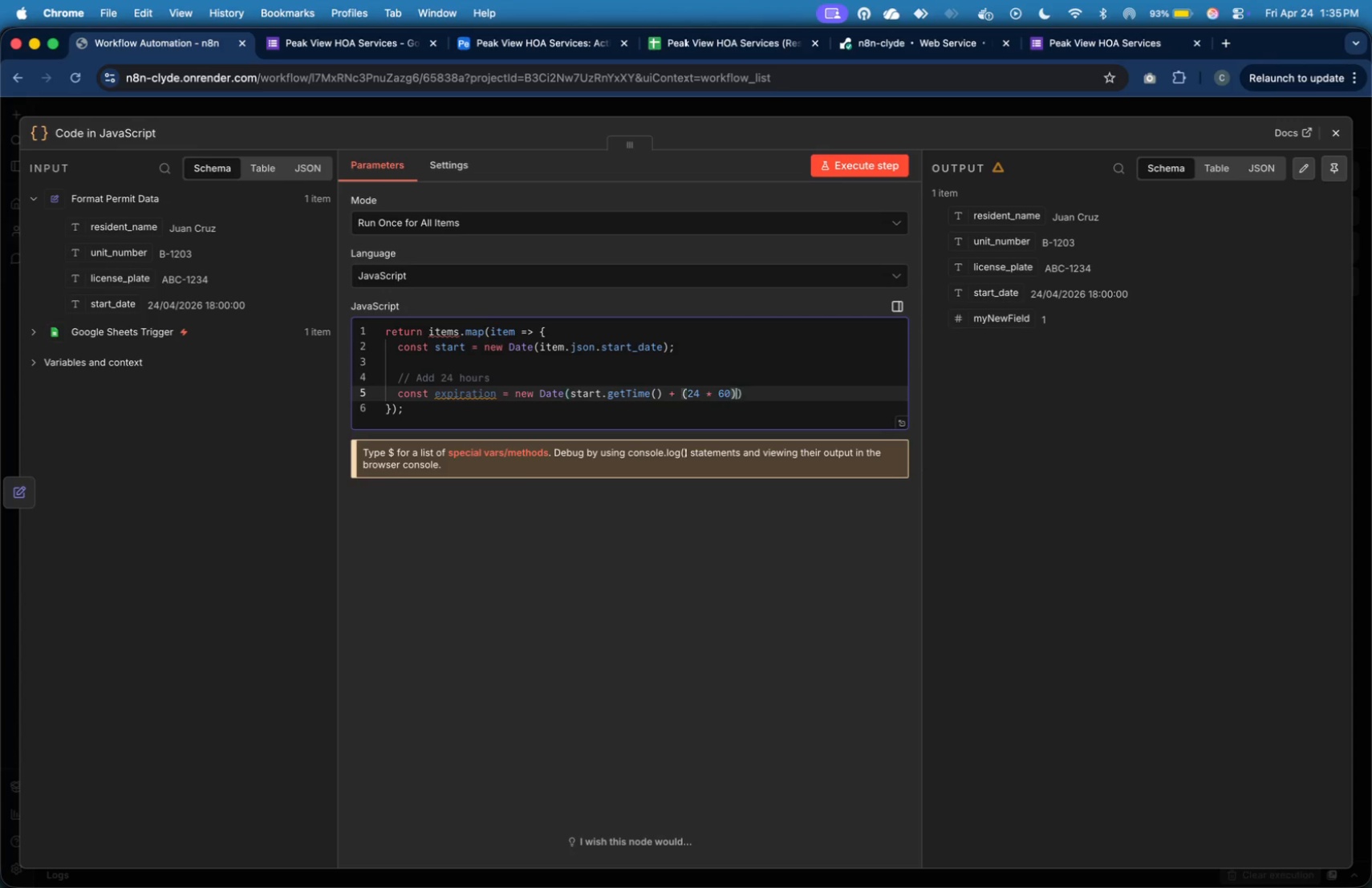 
key(ArrowLeft)
 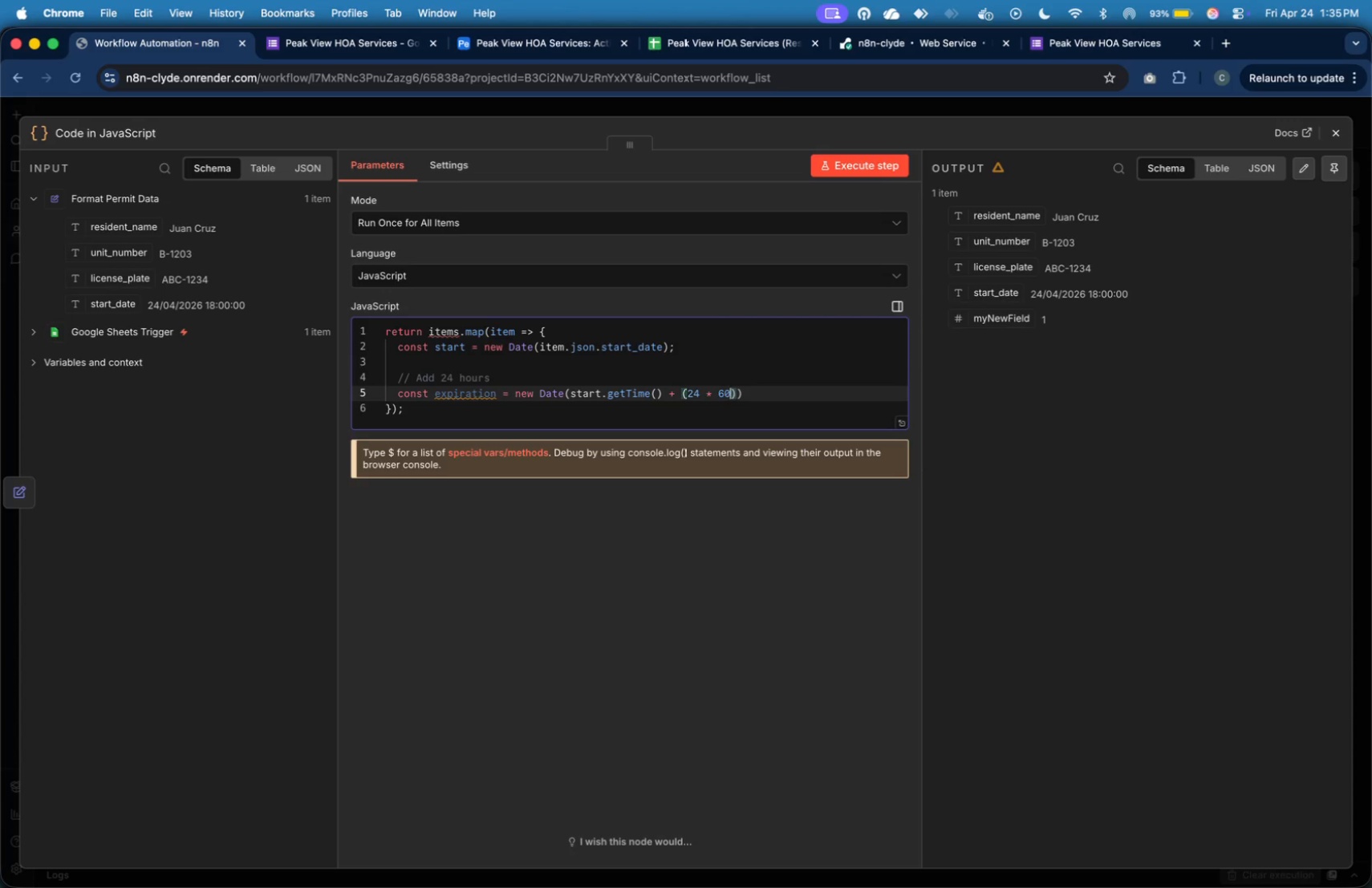 
key(ArrowLeft)
 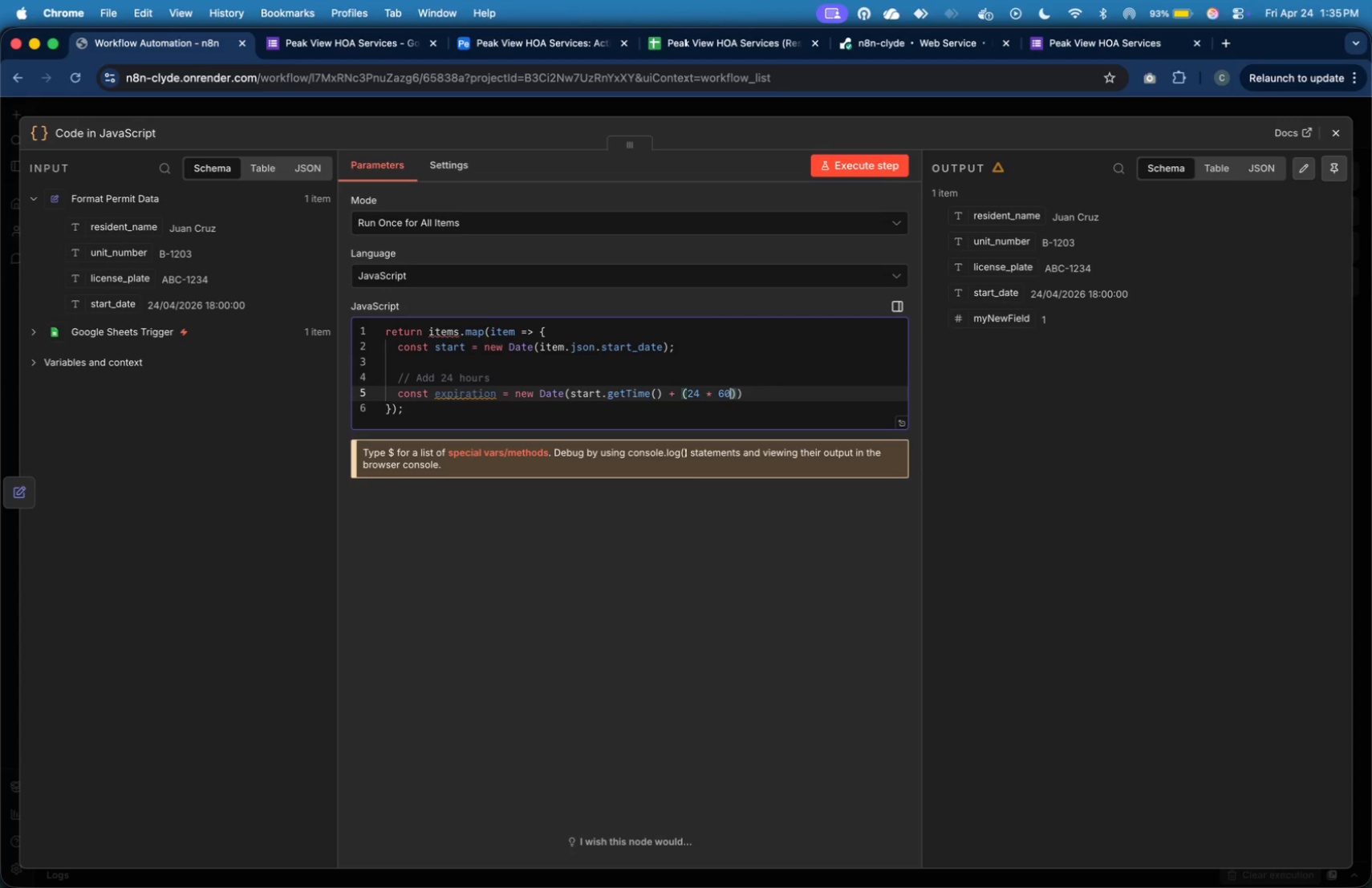 
type( * 60c)
key(Backspace)
type( * 1000)
 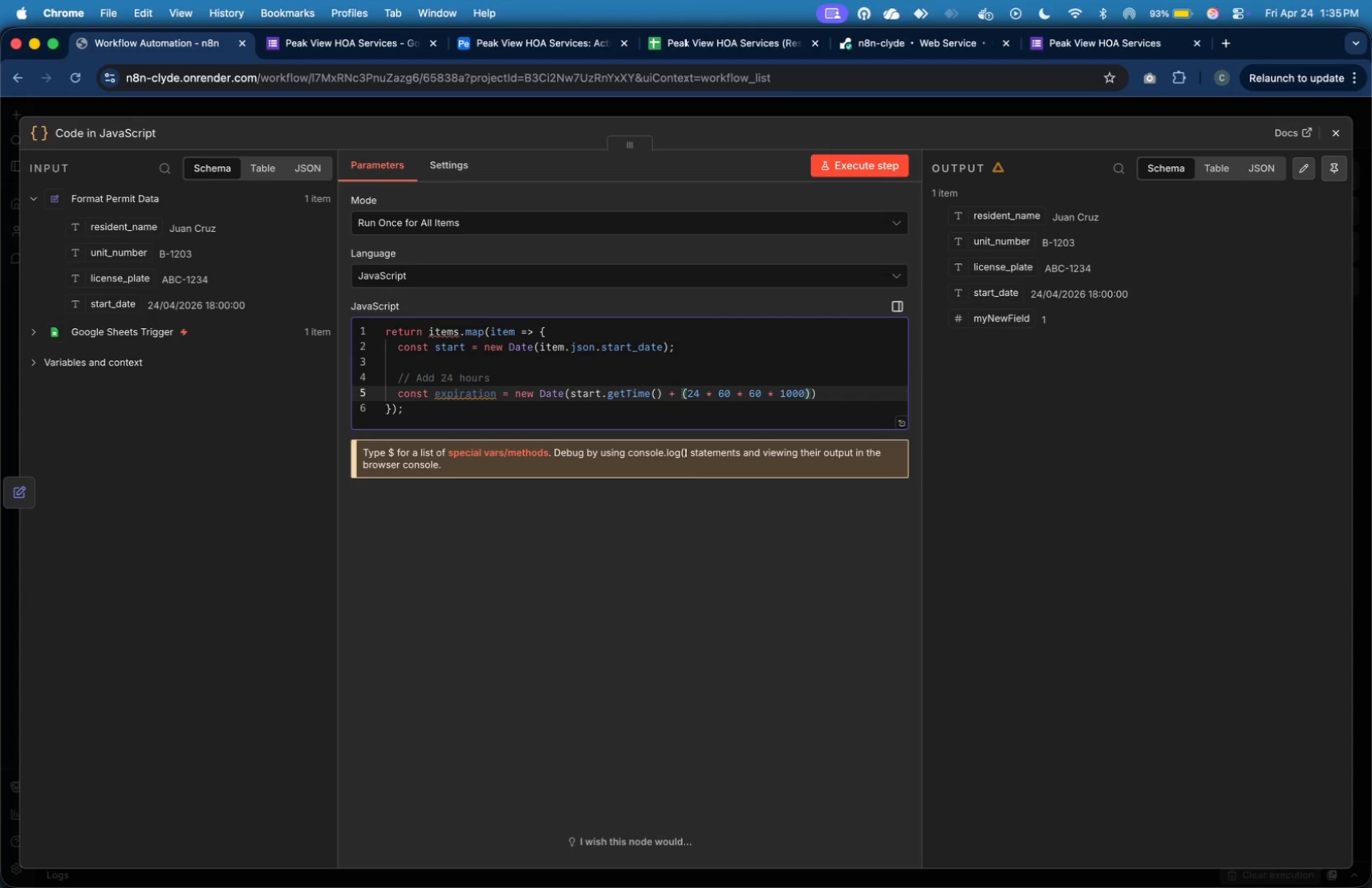 
key(ArrowRight)
 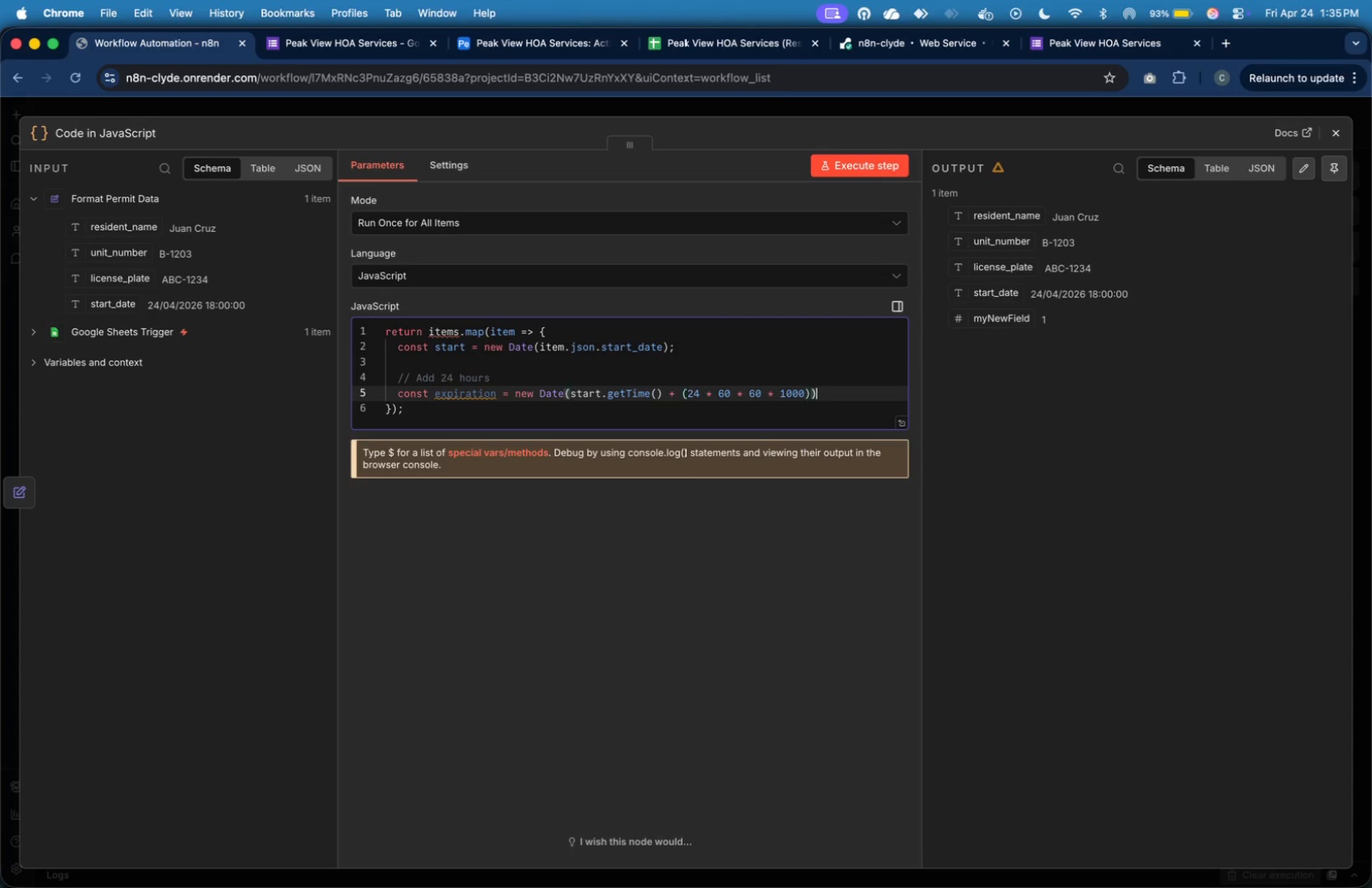 
key(ArrowRight)
 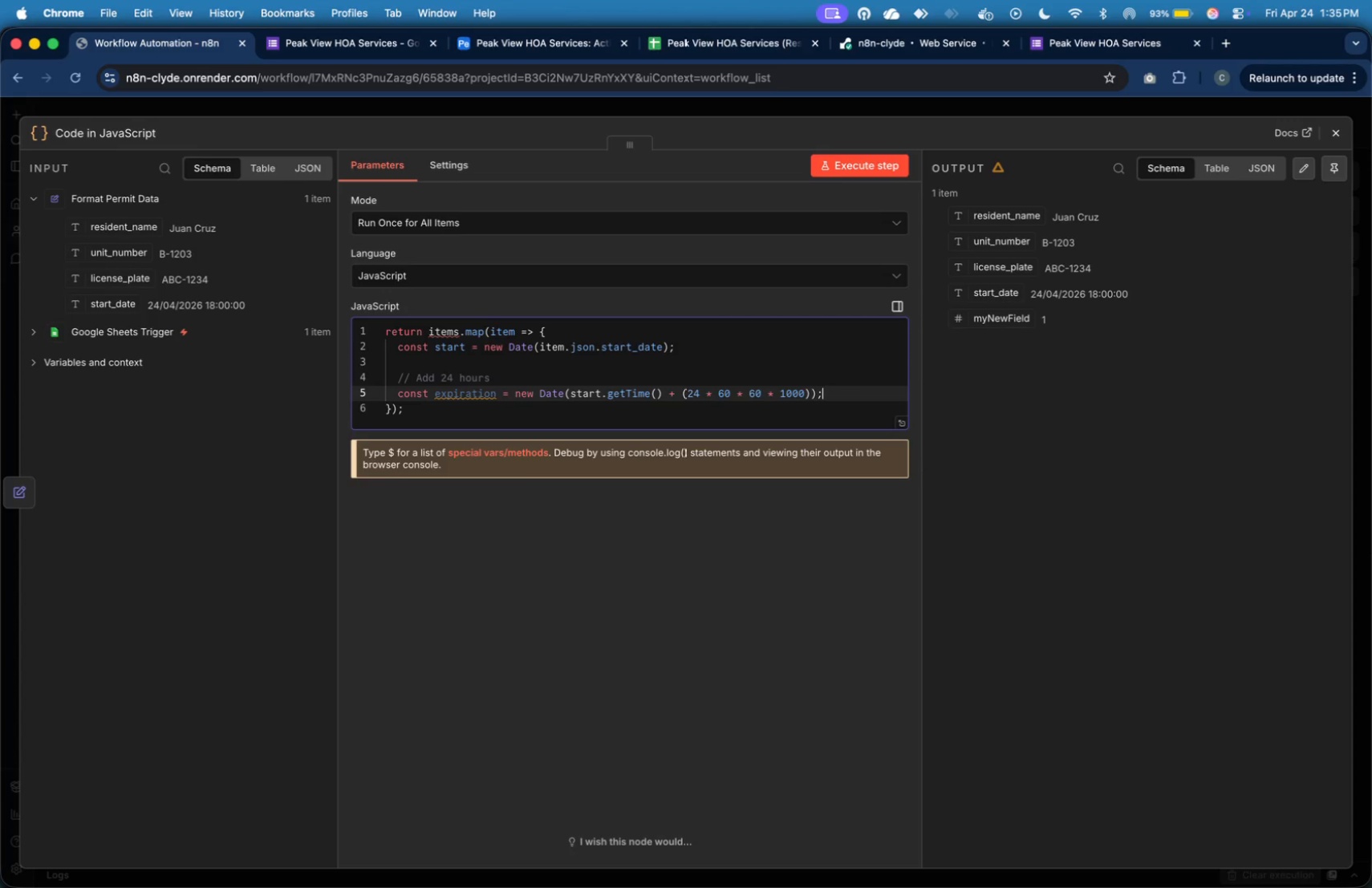 
key(Semicolon)
 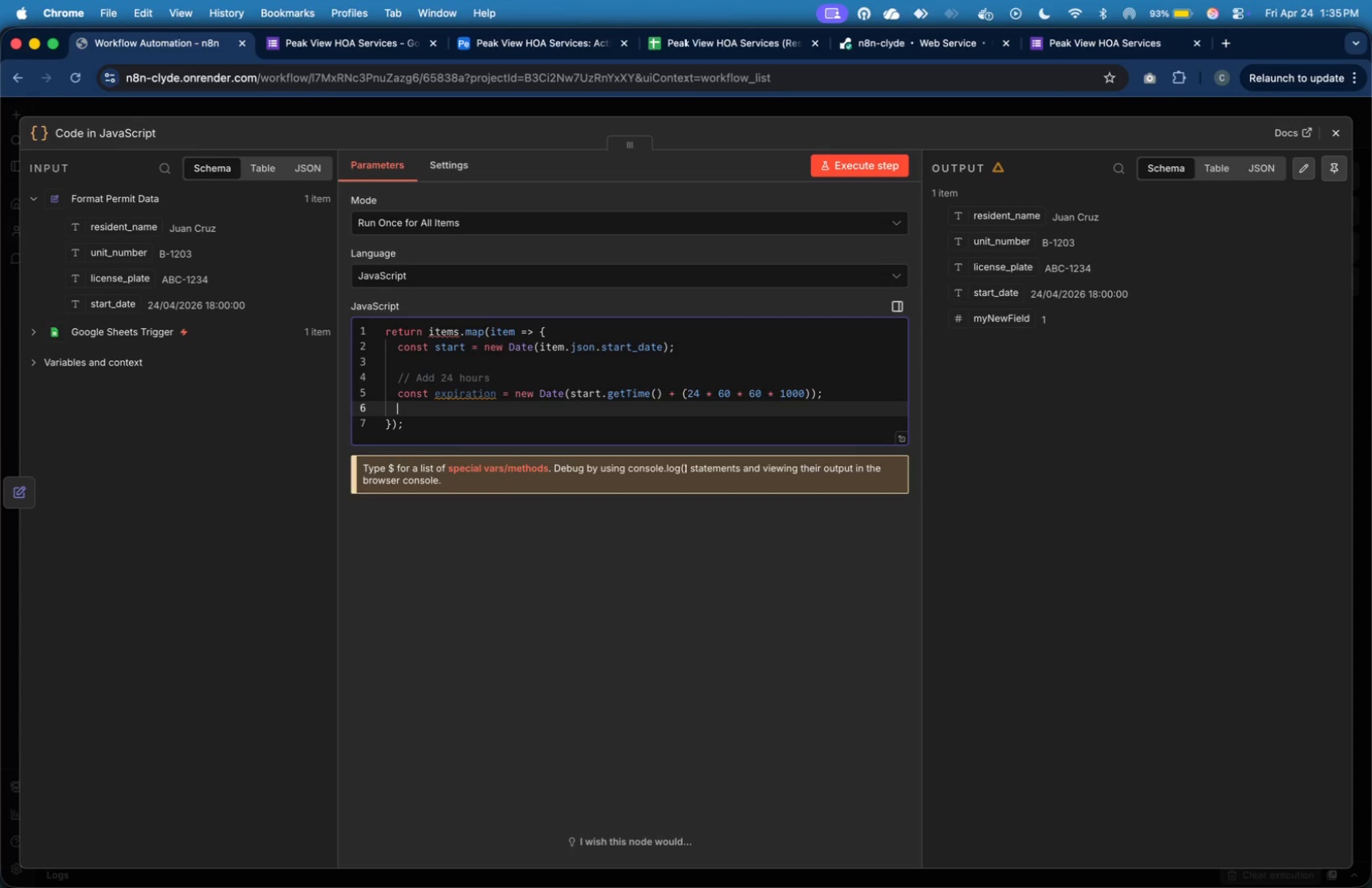 
key(Enter)
 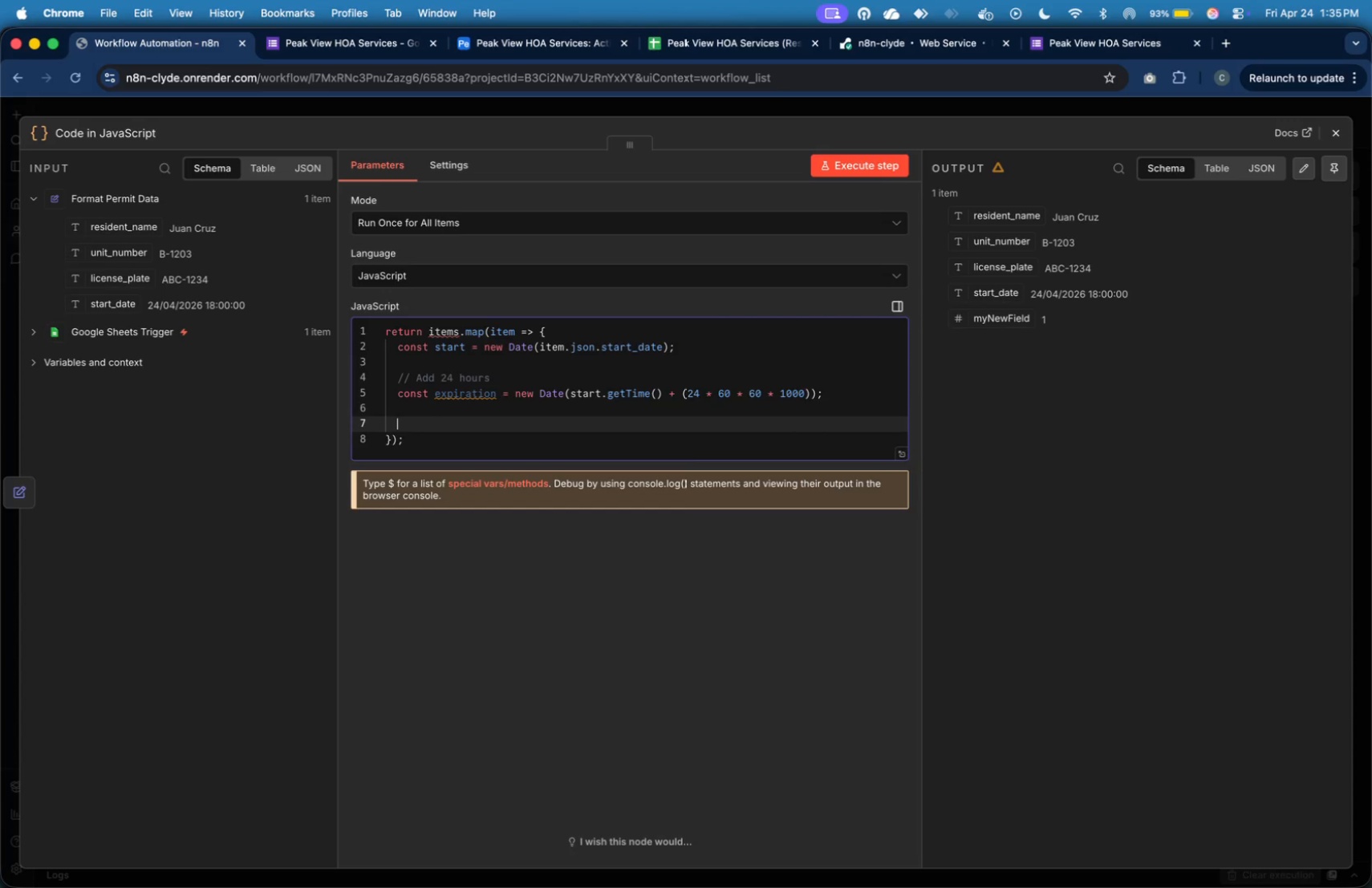 
key(Enter)
 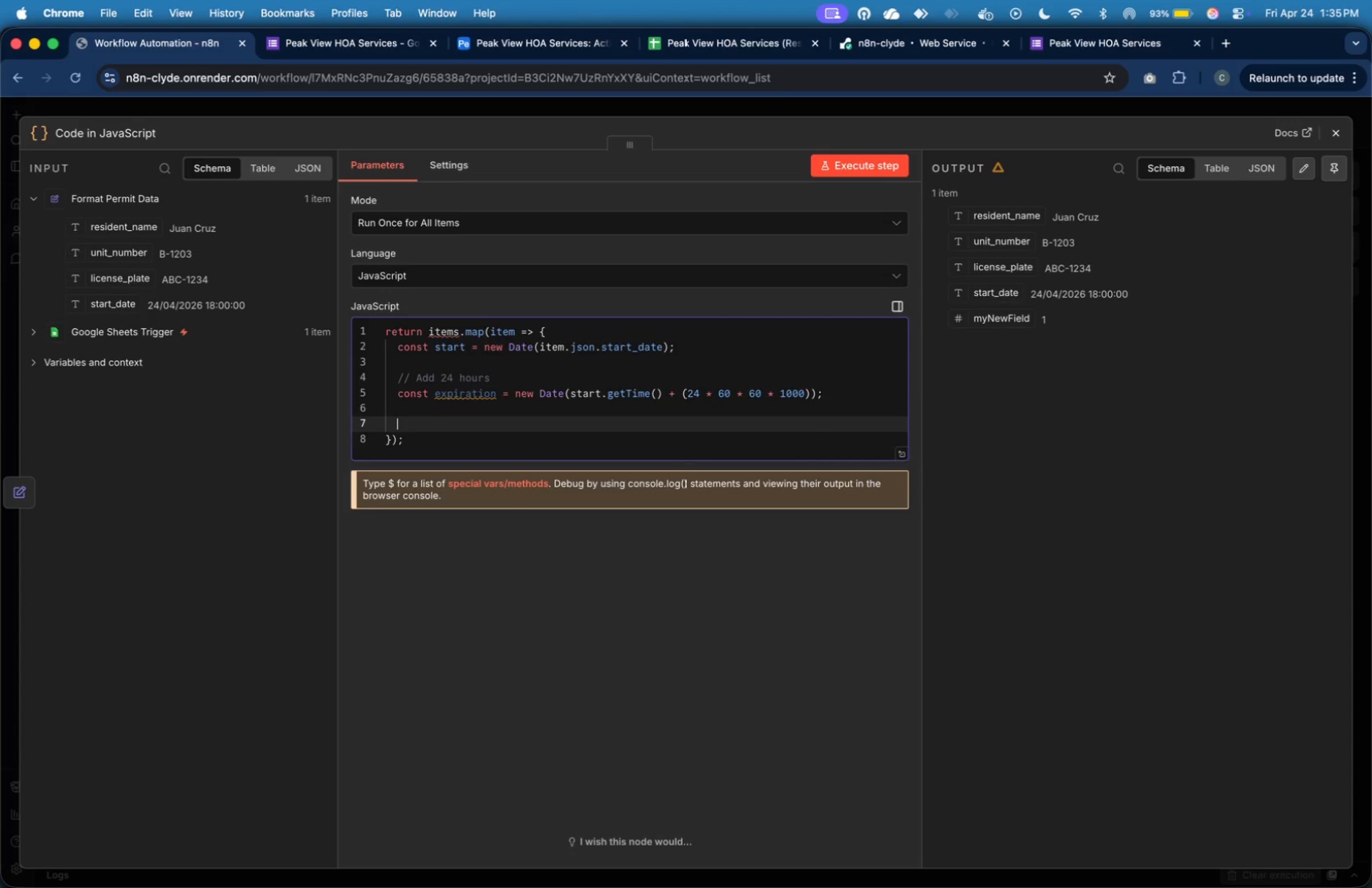 
type(item.js)
 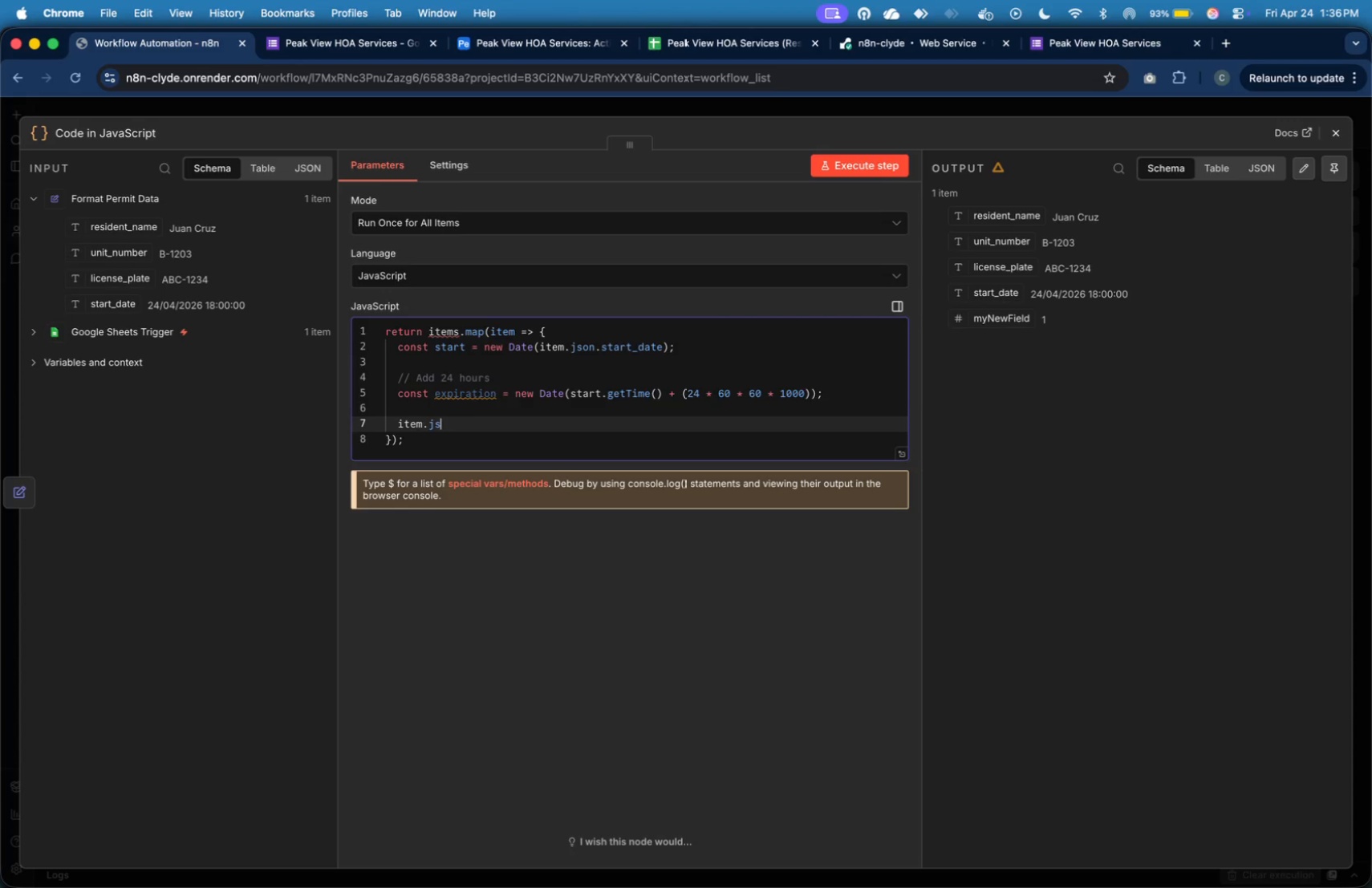 
type(on)
 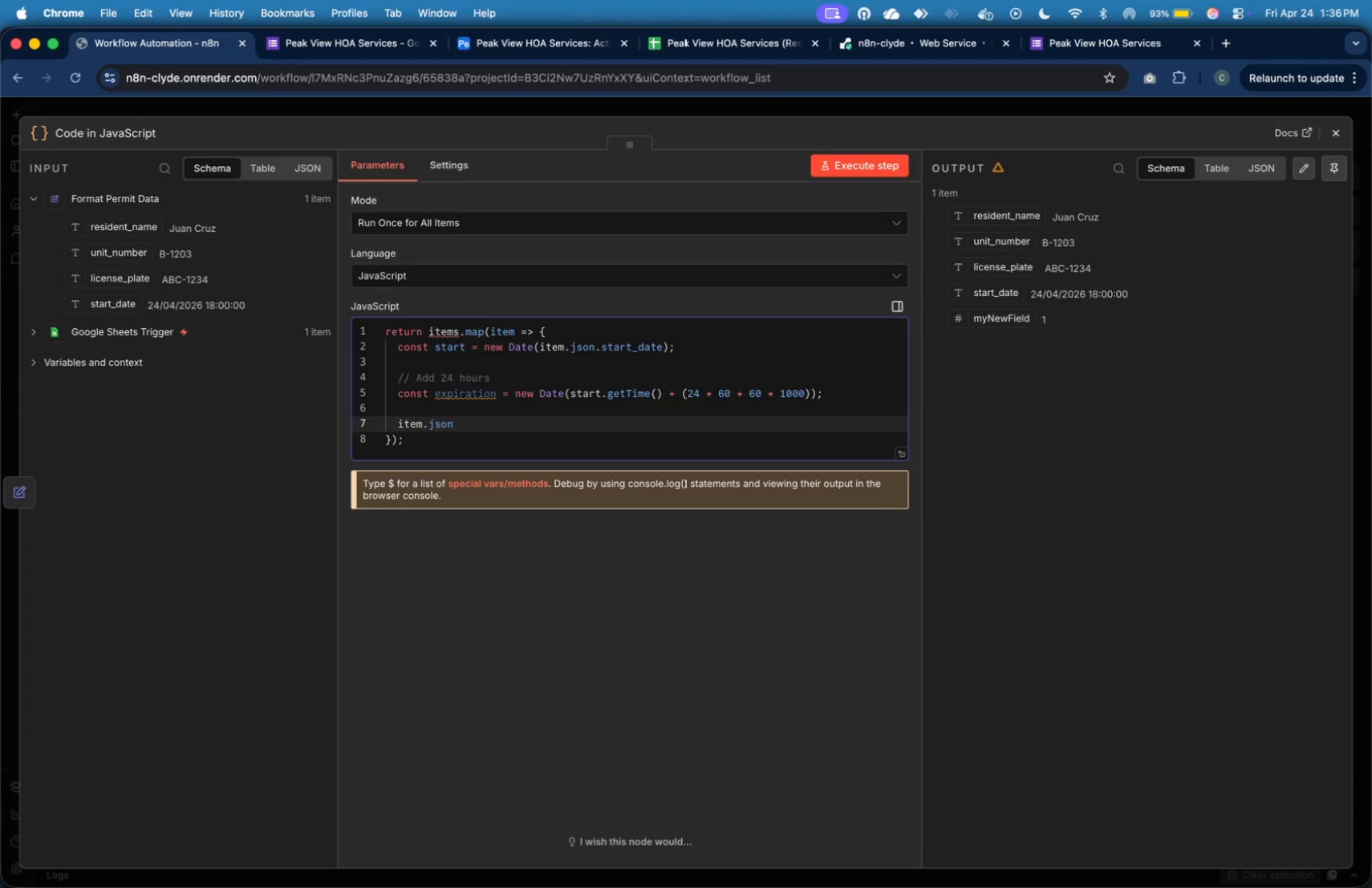 
wait(5.44)
 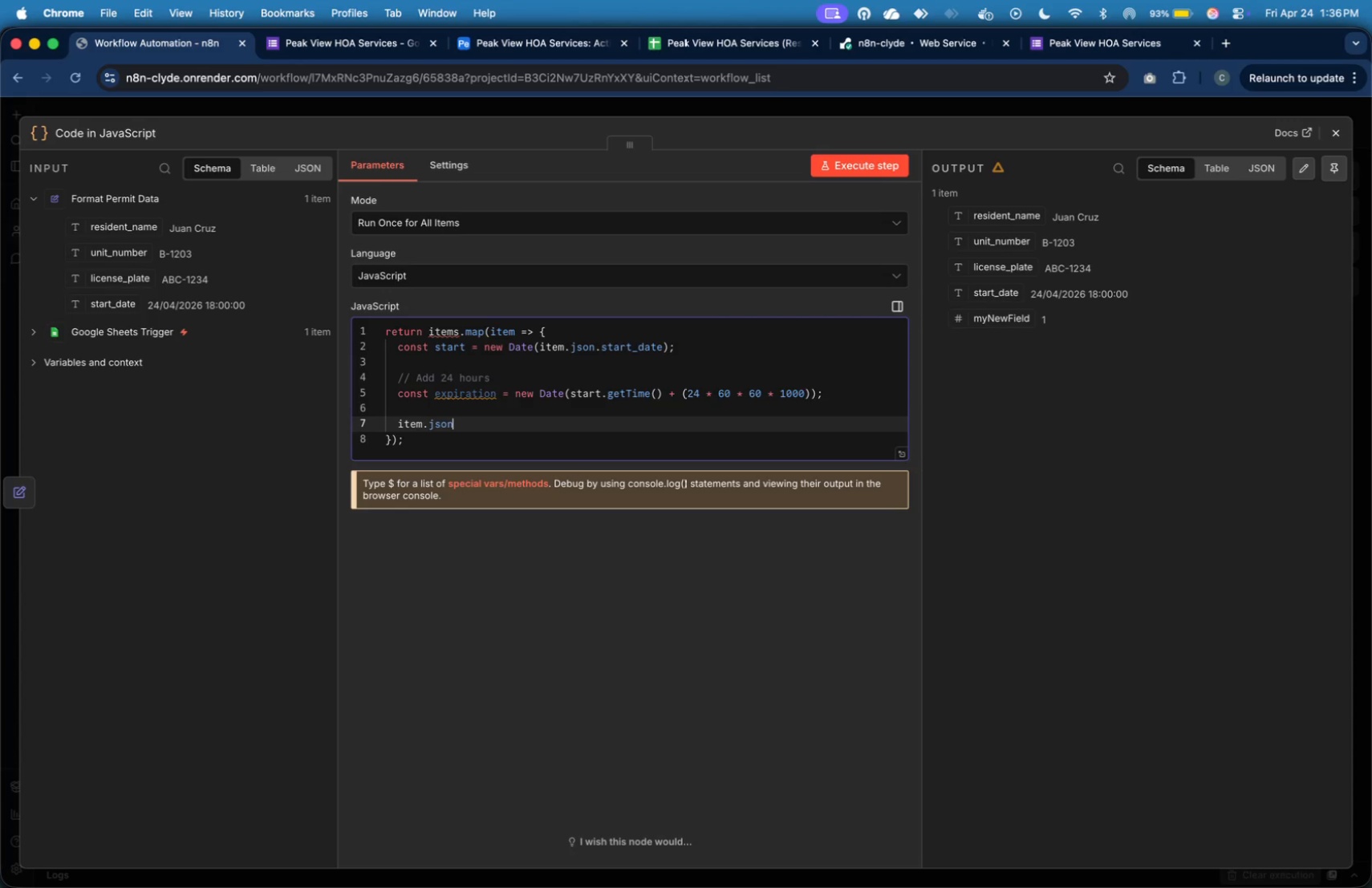 
type(.expiration_date = expiration)
 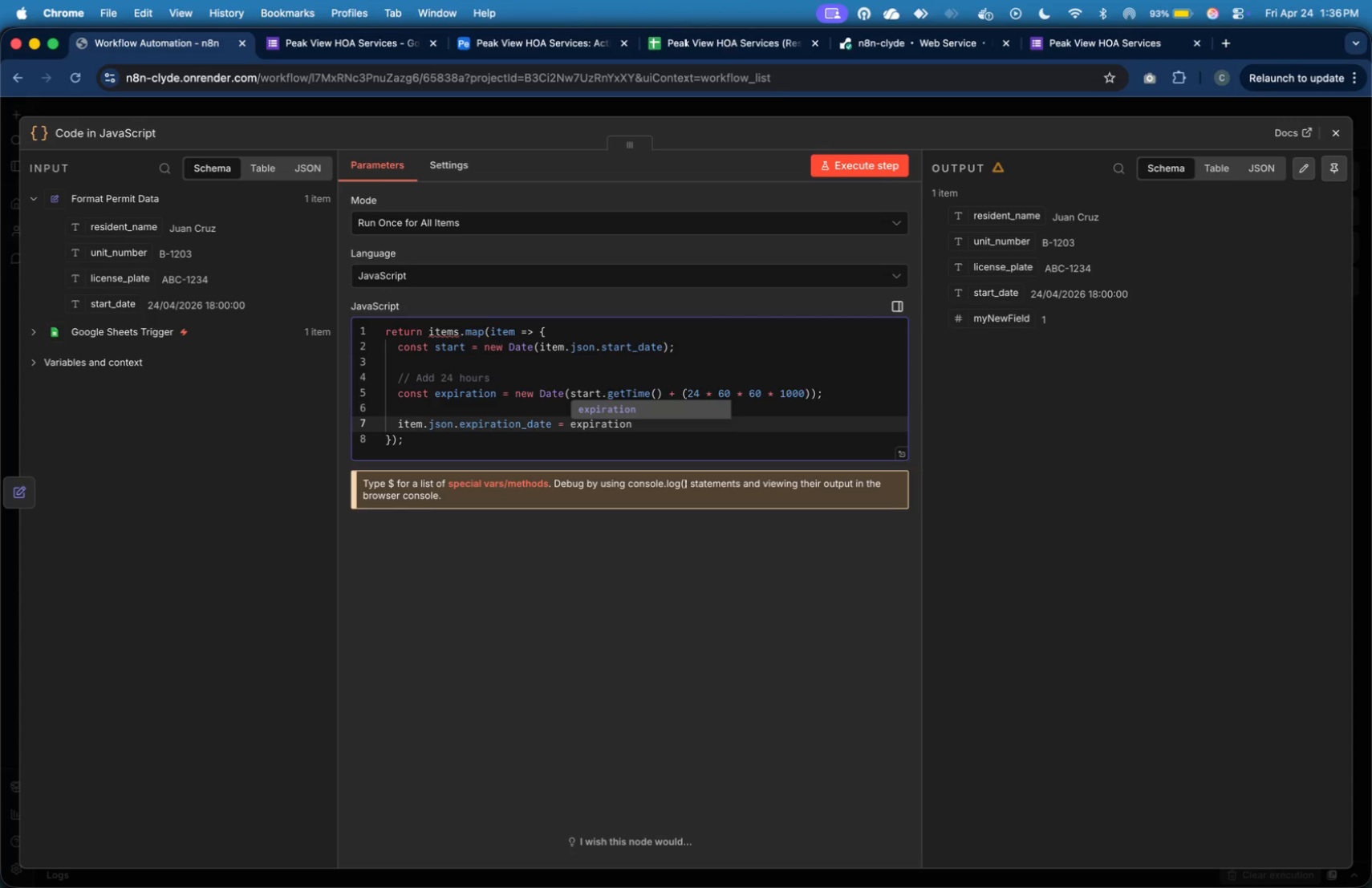 
wait(8.28)
 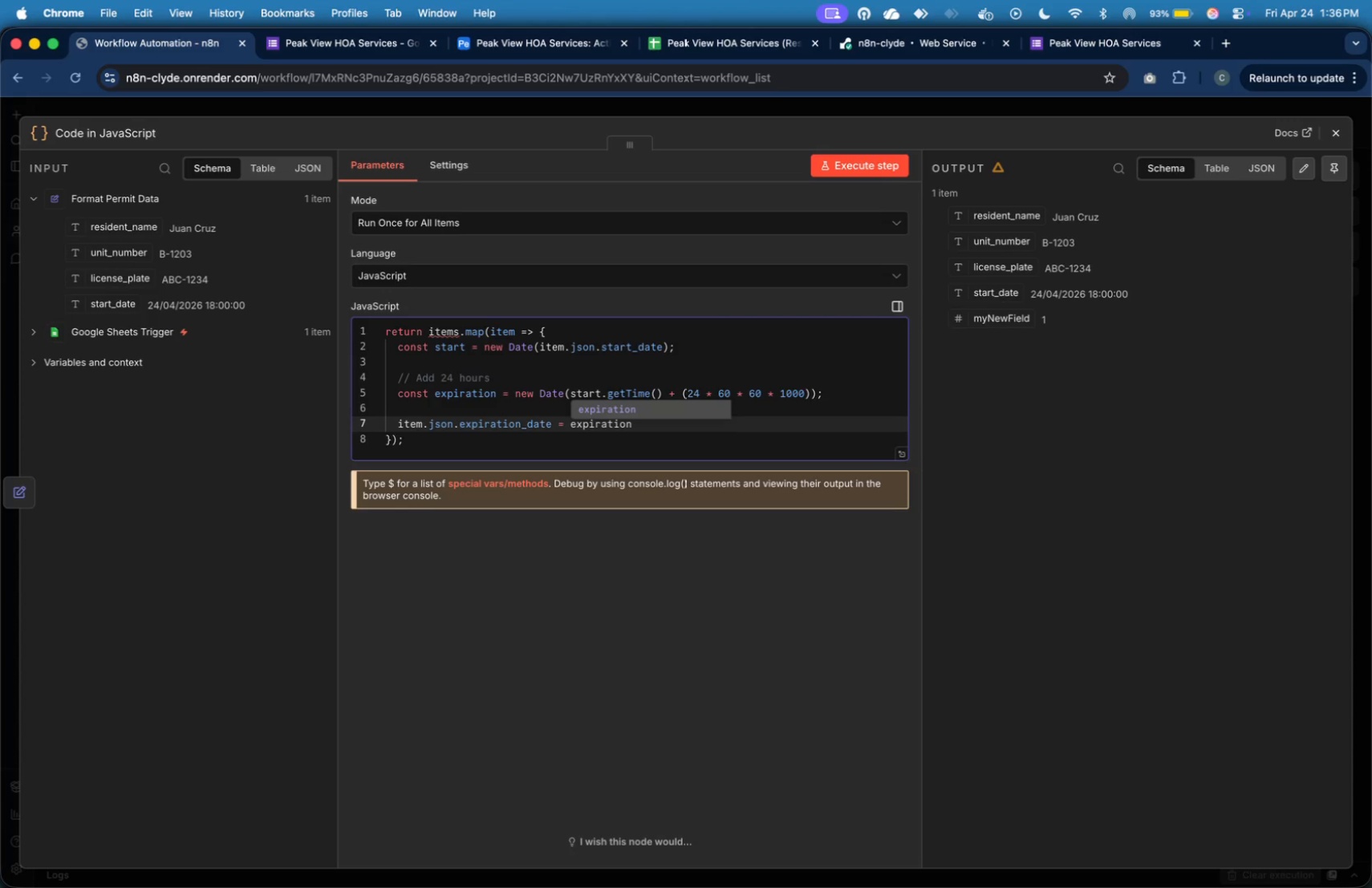 
type(.toISOString();)
 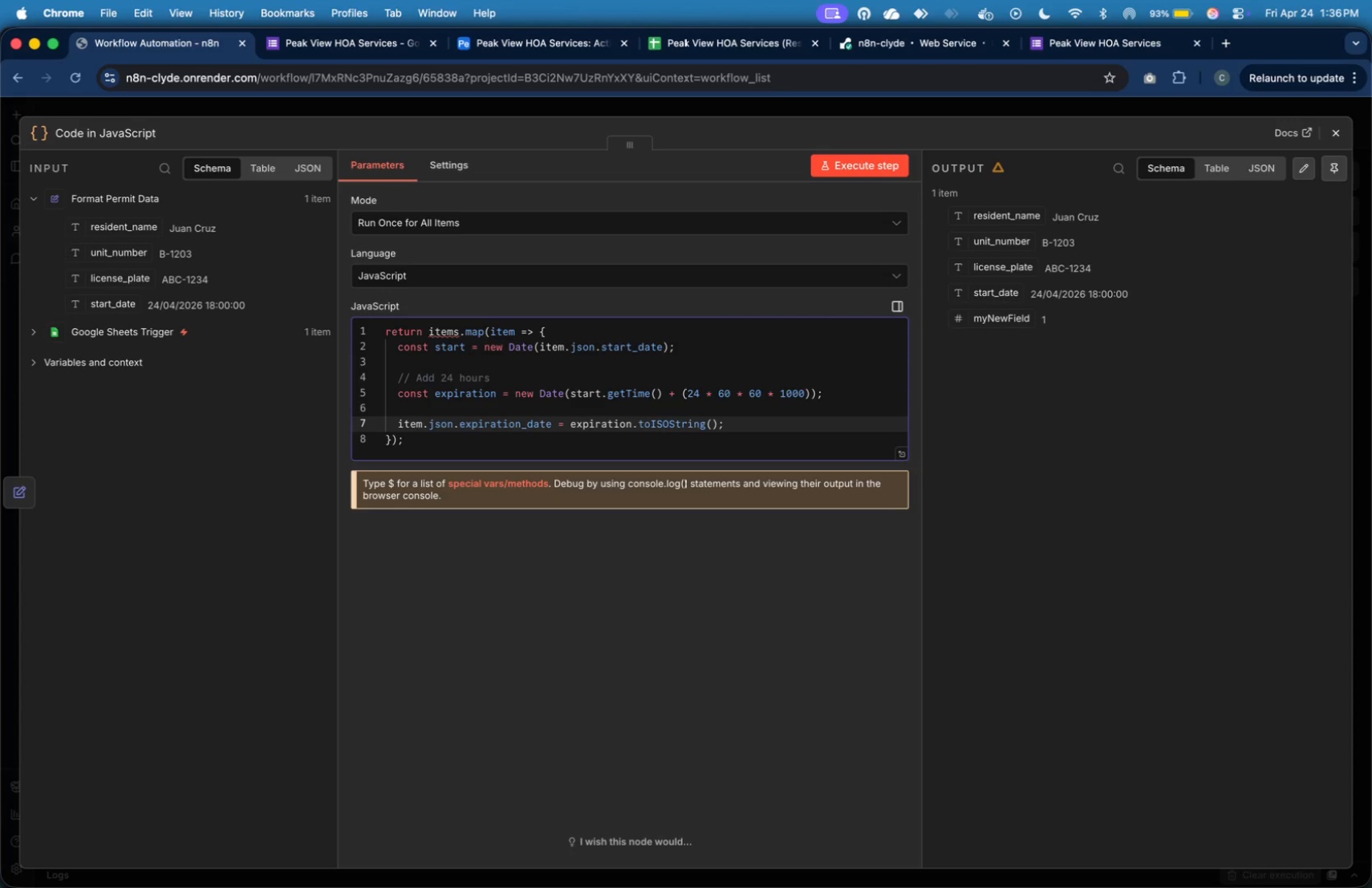 
key(Enter)
 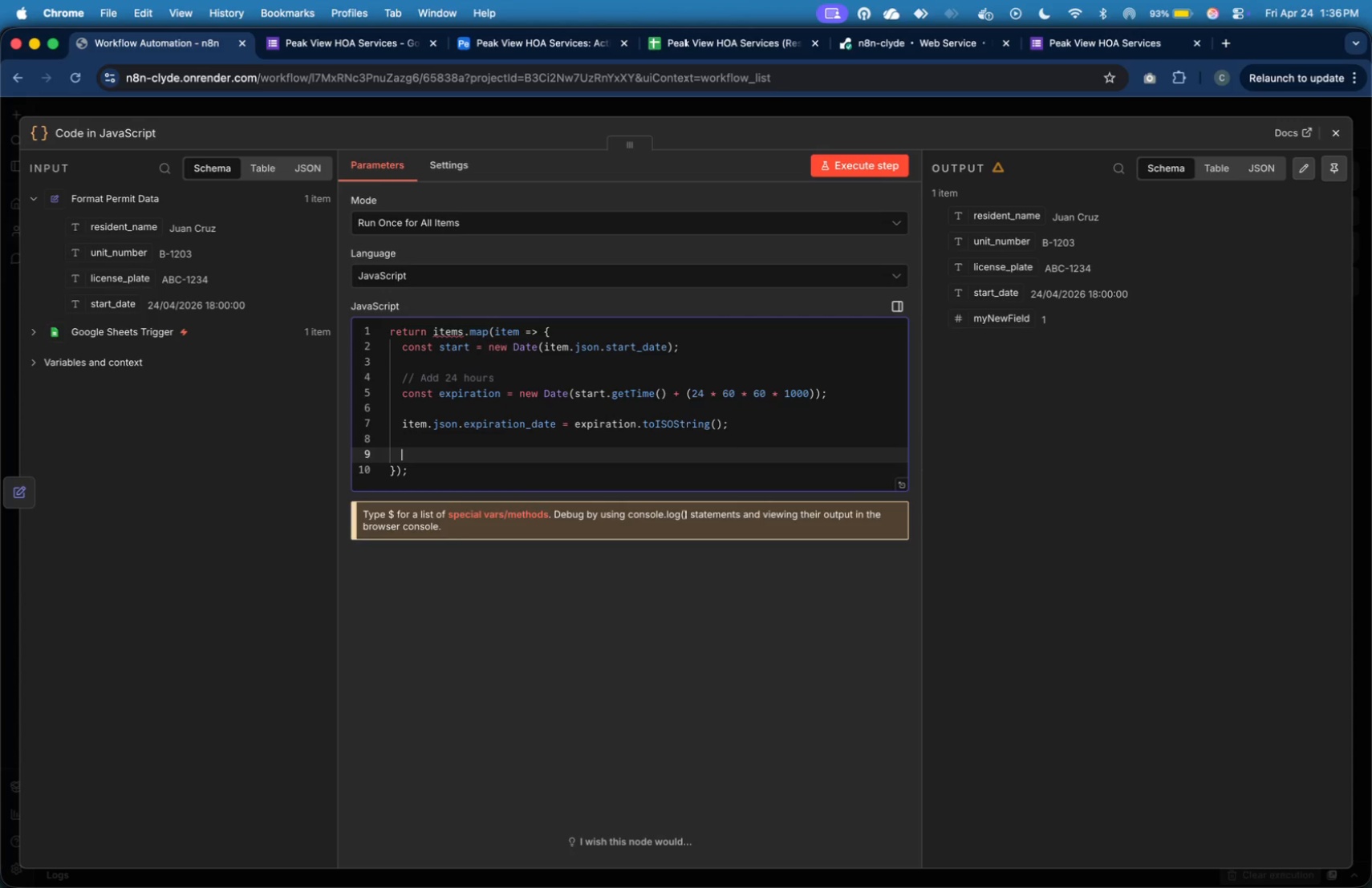 
key(Enter)
 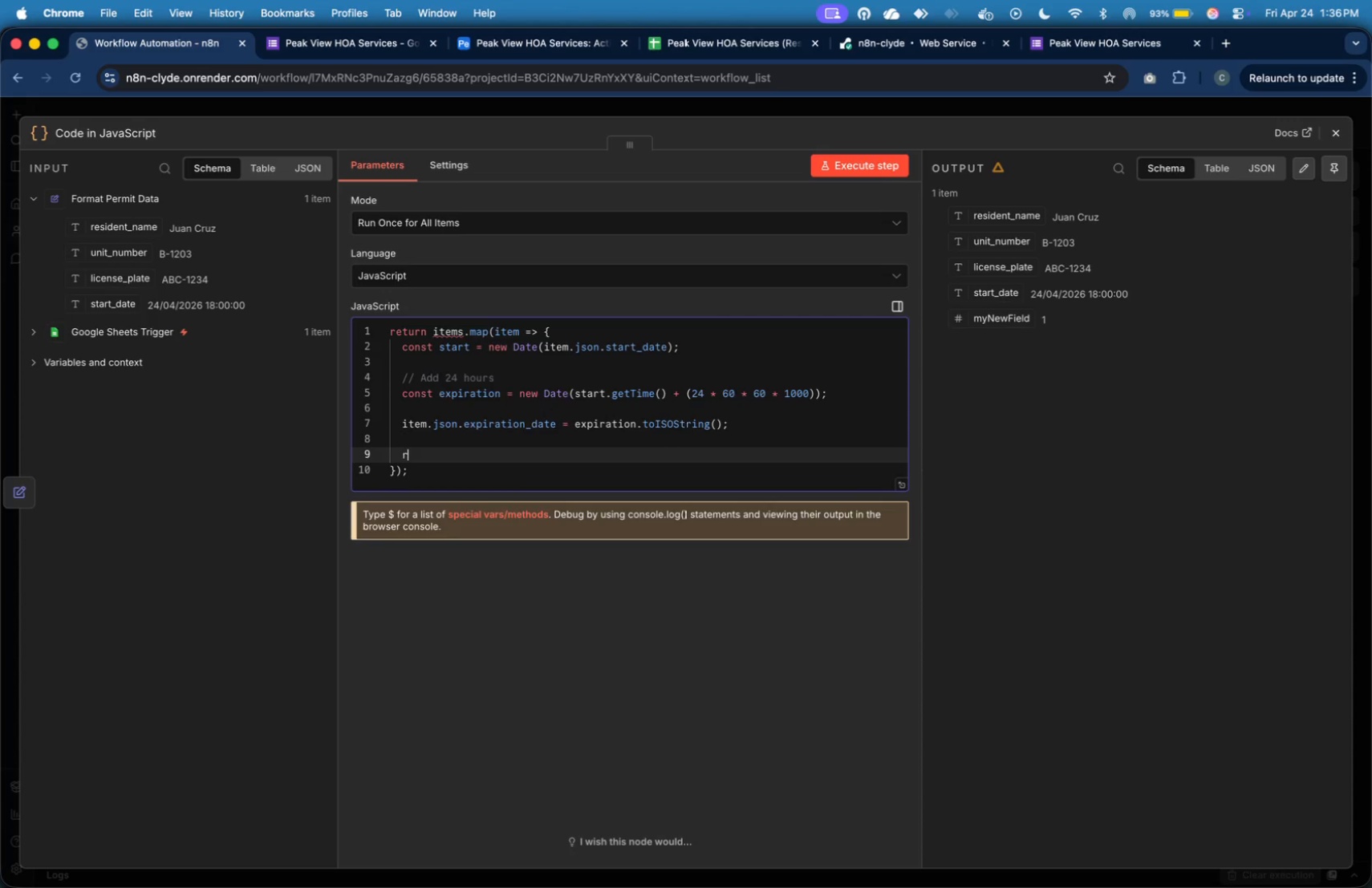 
type(return item;)
 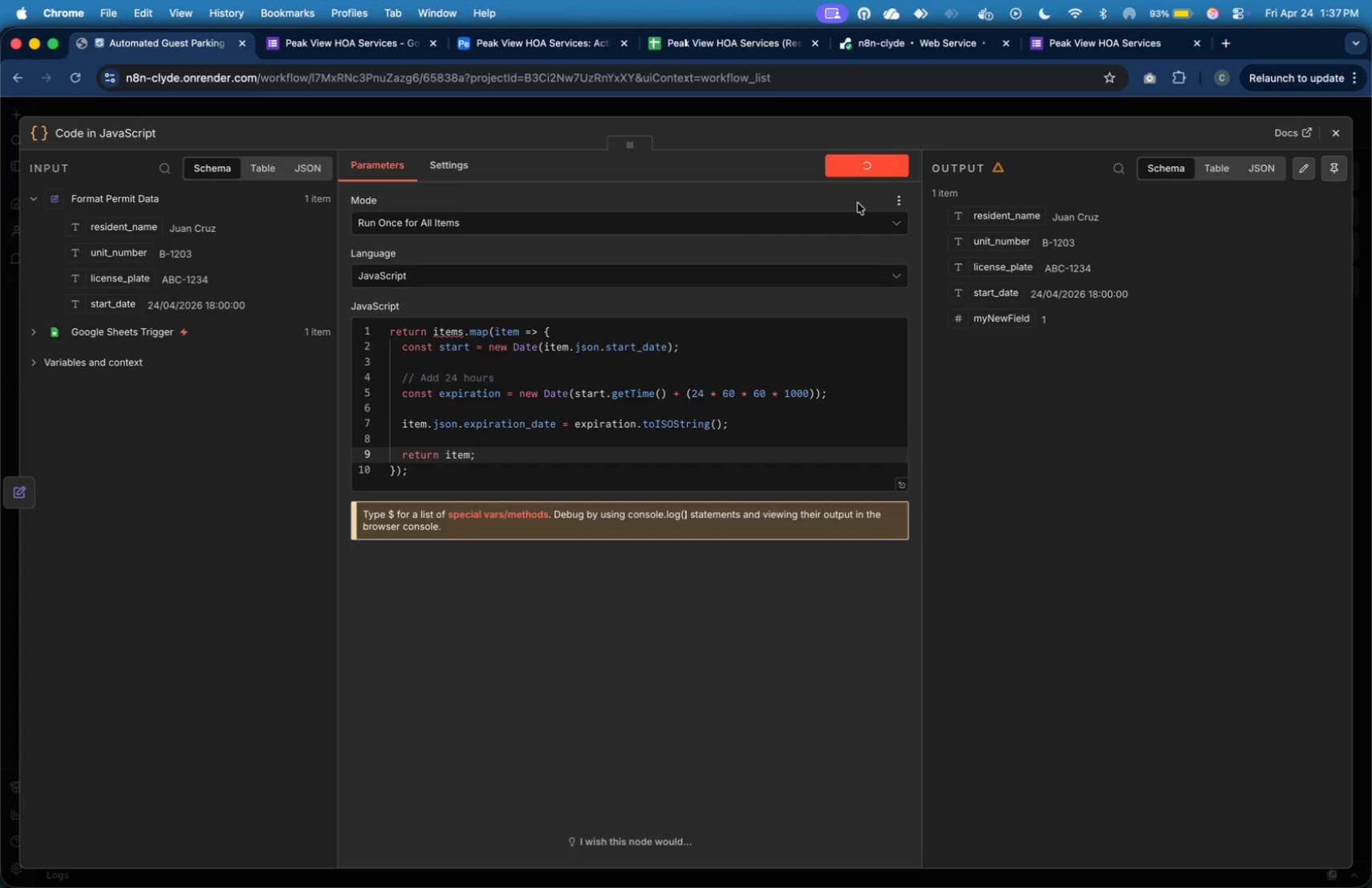 
wait(27.93)
 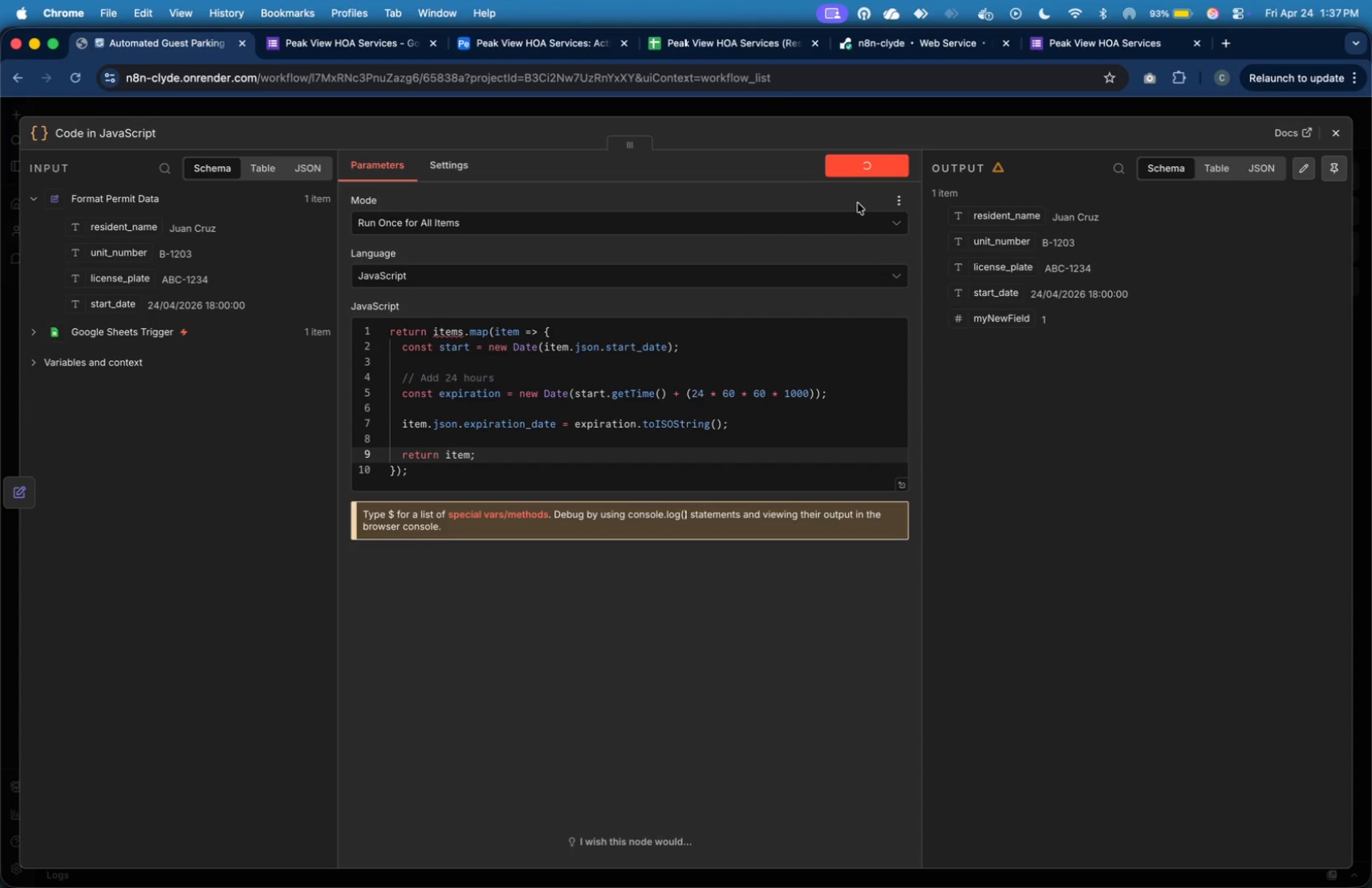 
left_click([800, 420])
 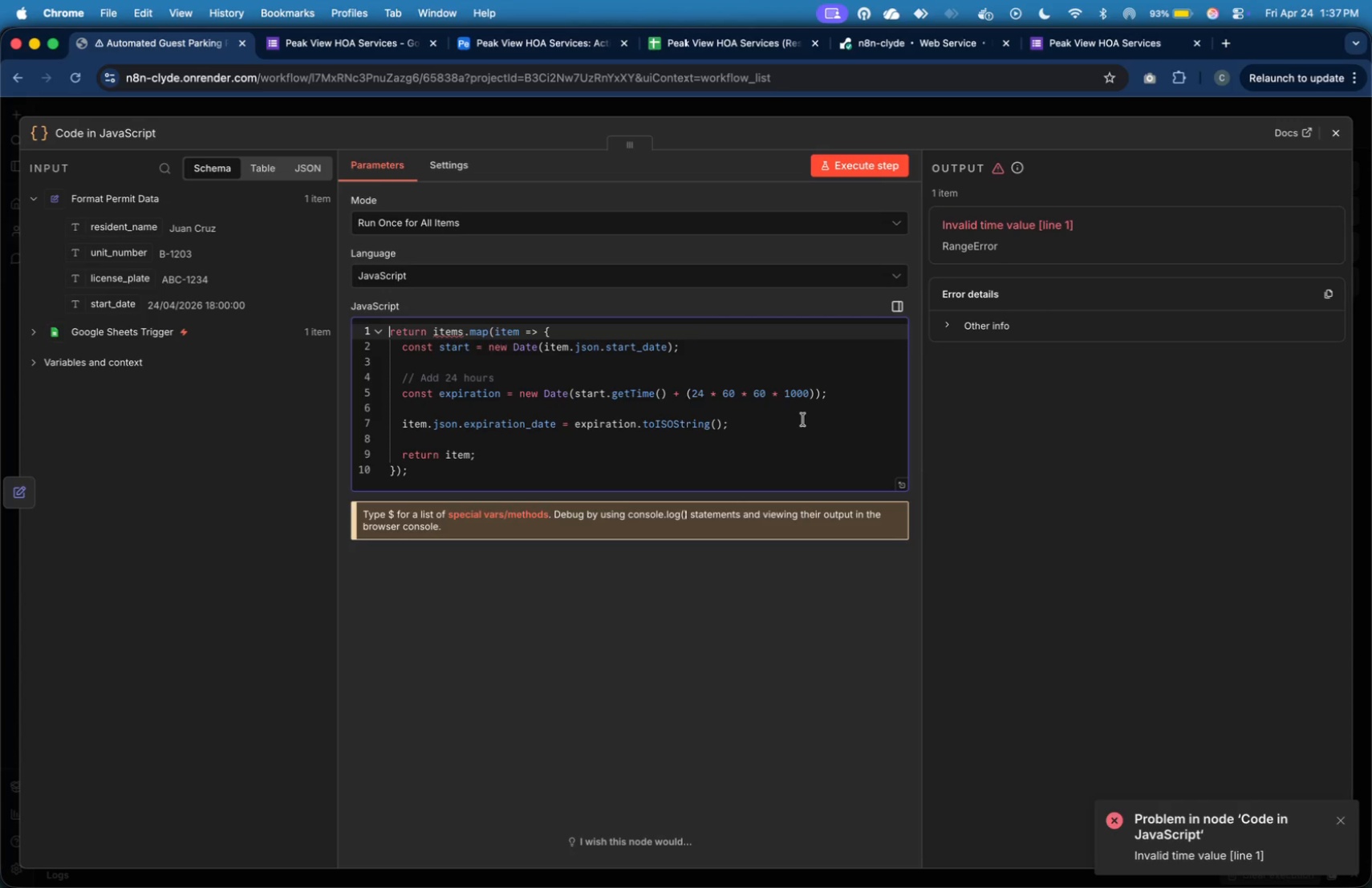 
wait(12.83)
 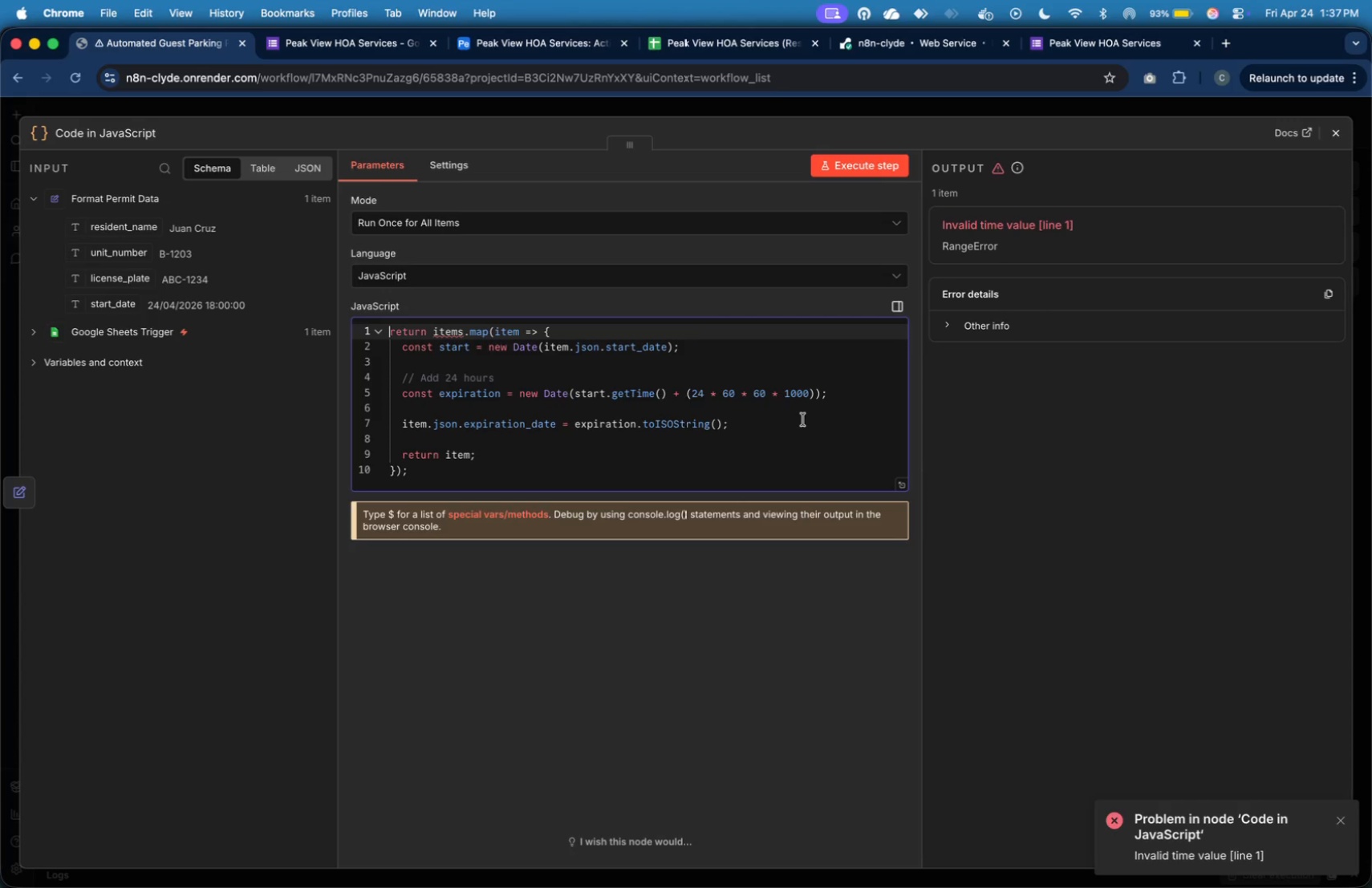 
mouse_move([952, 355])
 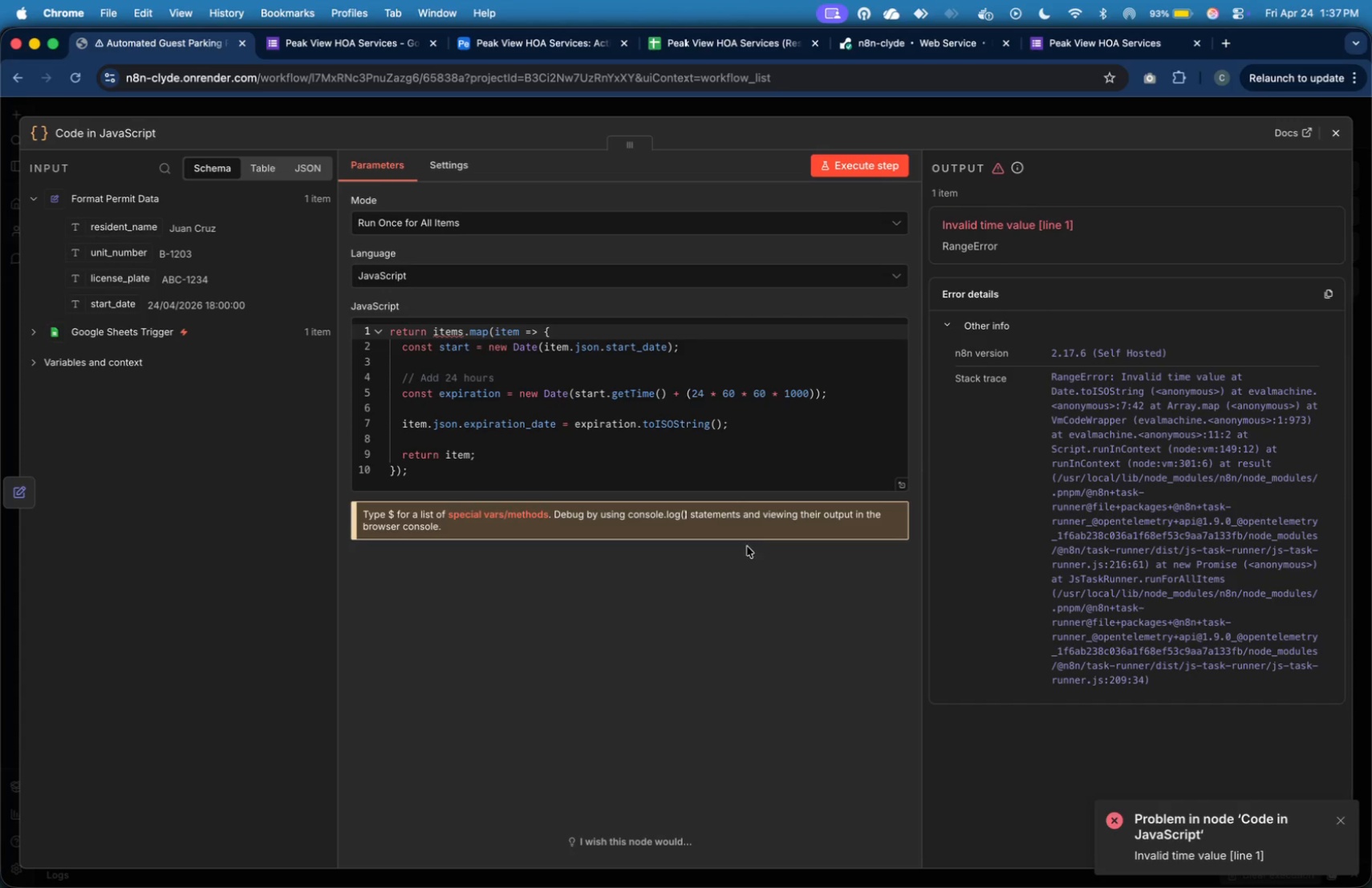 
wait(5.27)
 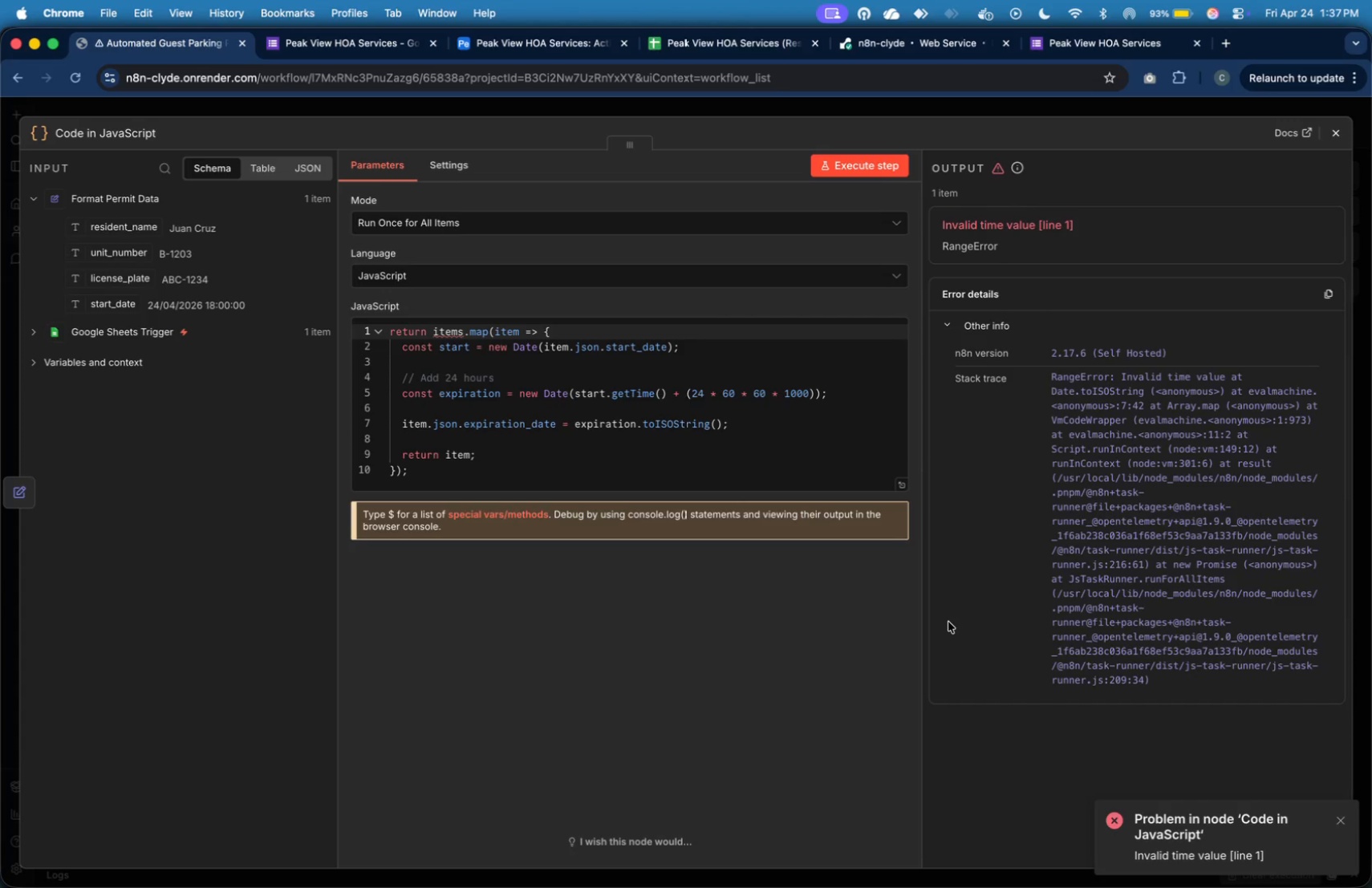 
double_click([667, 428])
 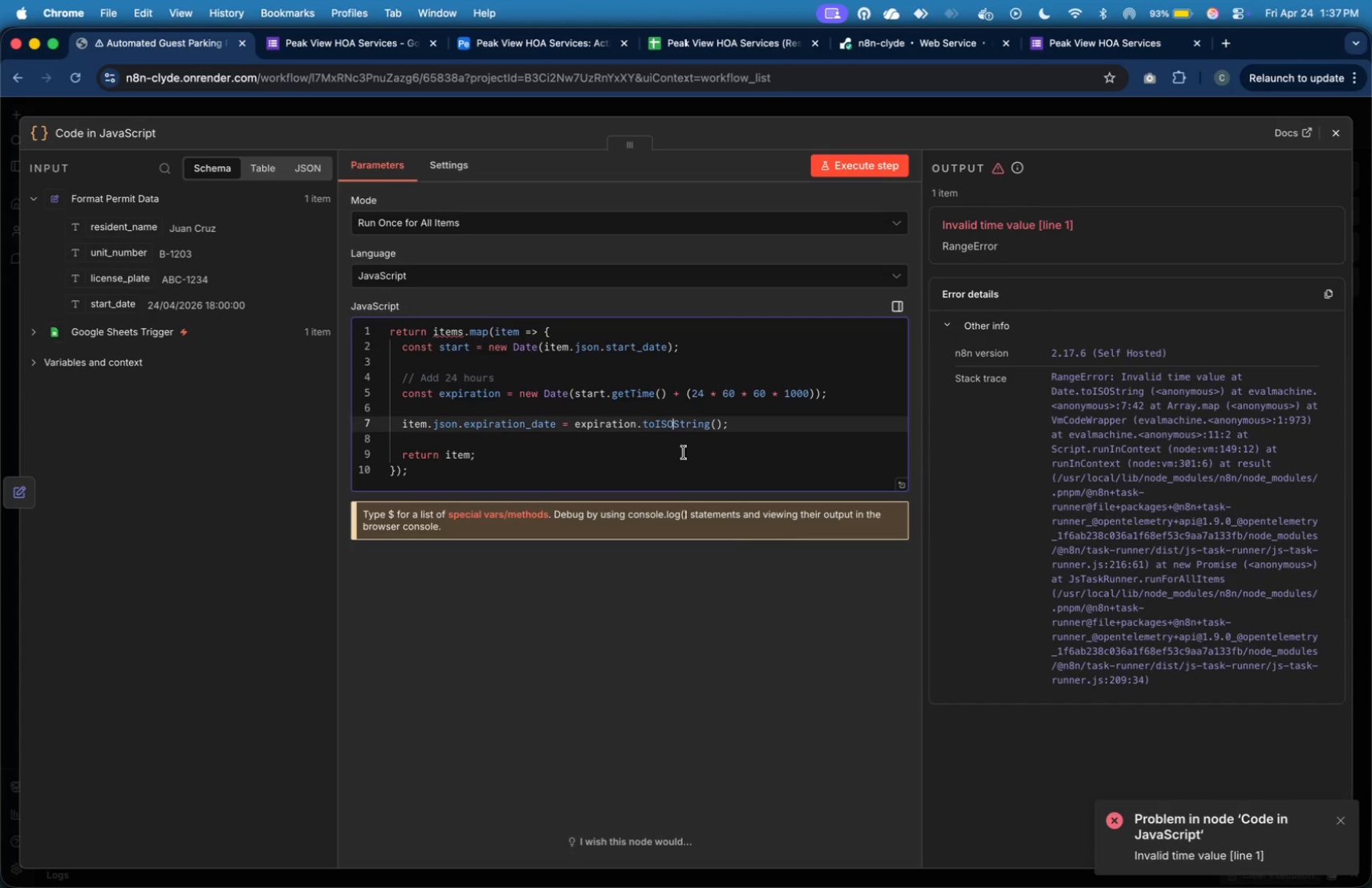 
key(Backspace)
key(Backspace)
key(Backspace)
type(Locale)
 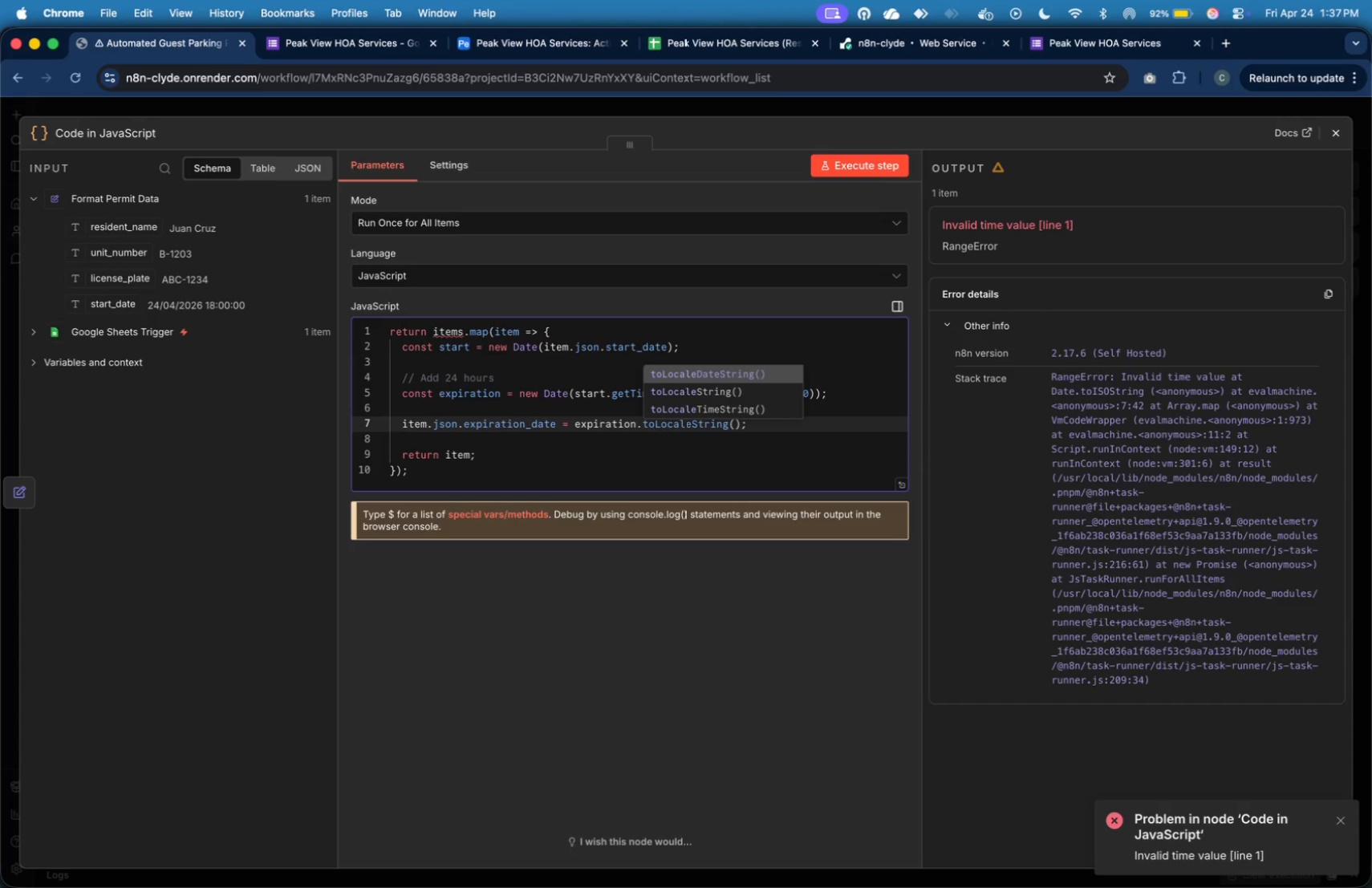 
key(Meta+S)
 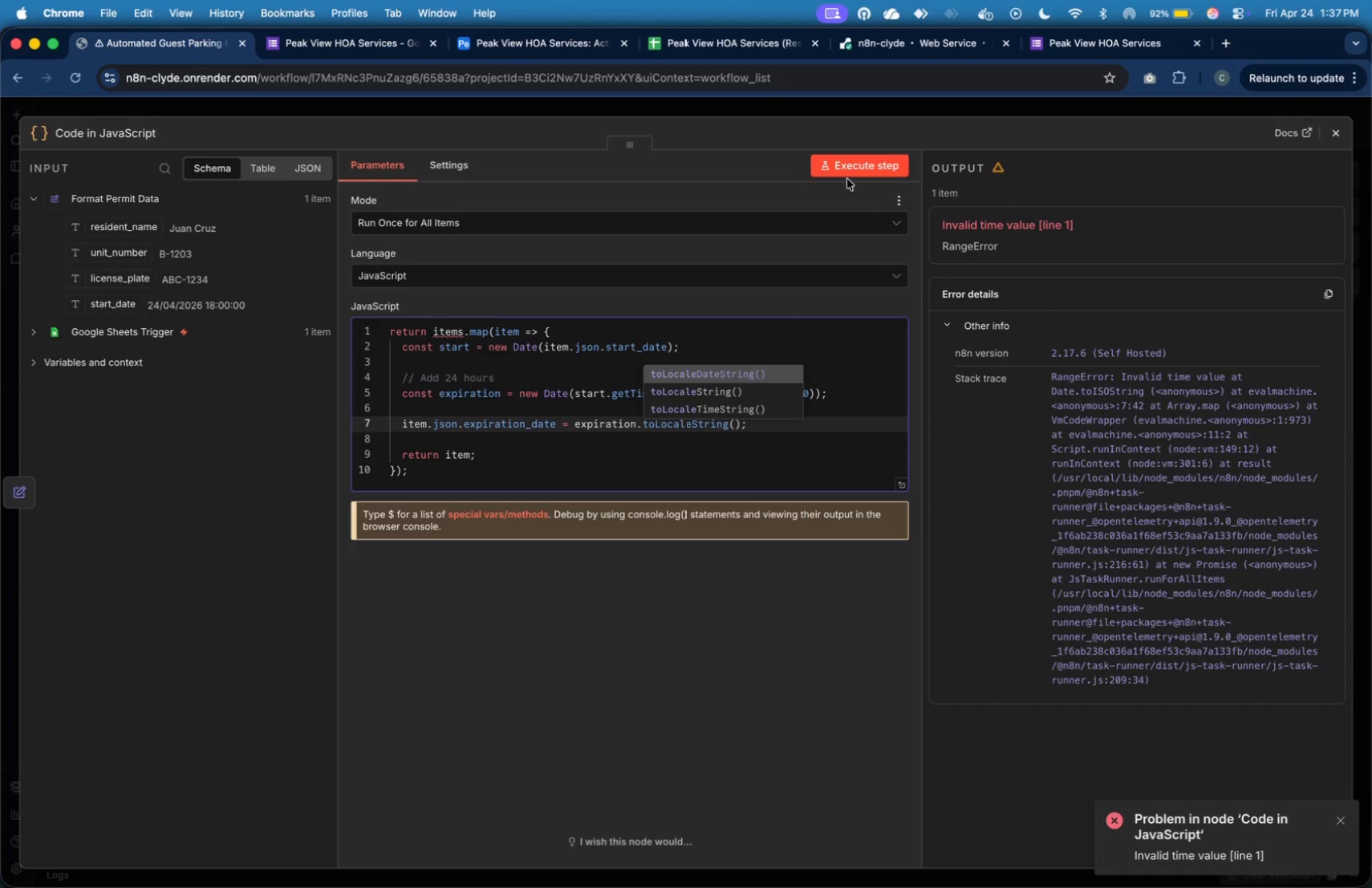 
left_click([850, 167])
 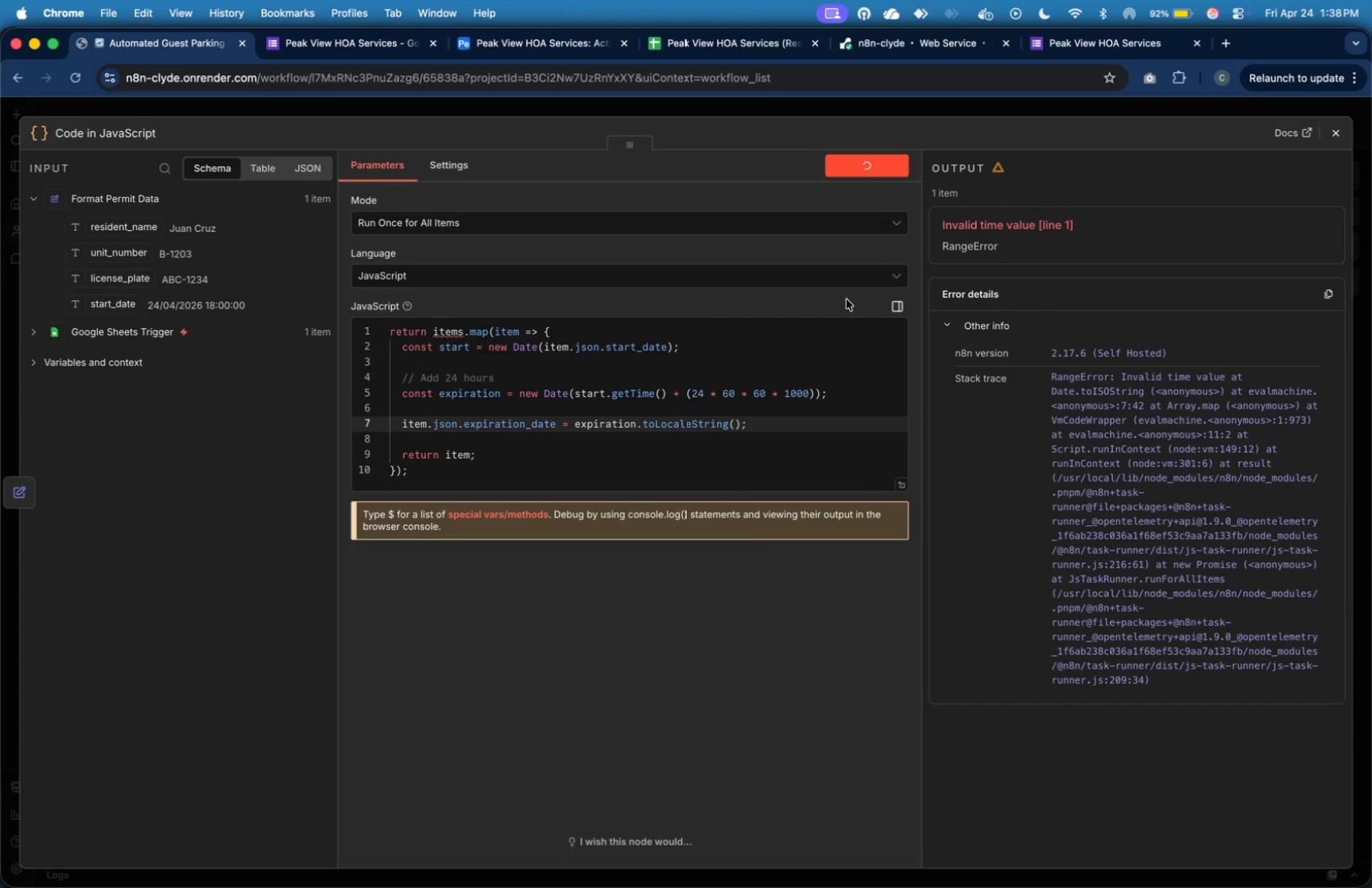 
wait(18.38)
 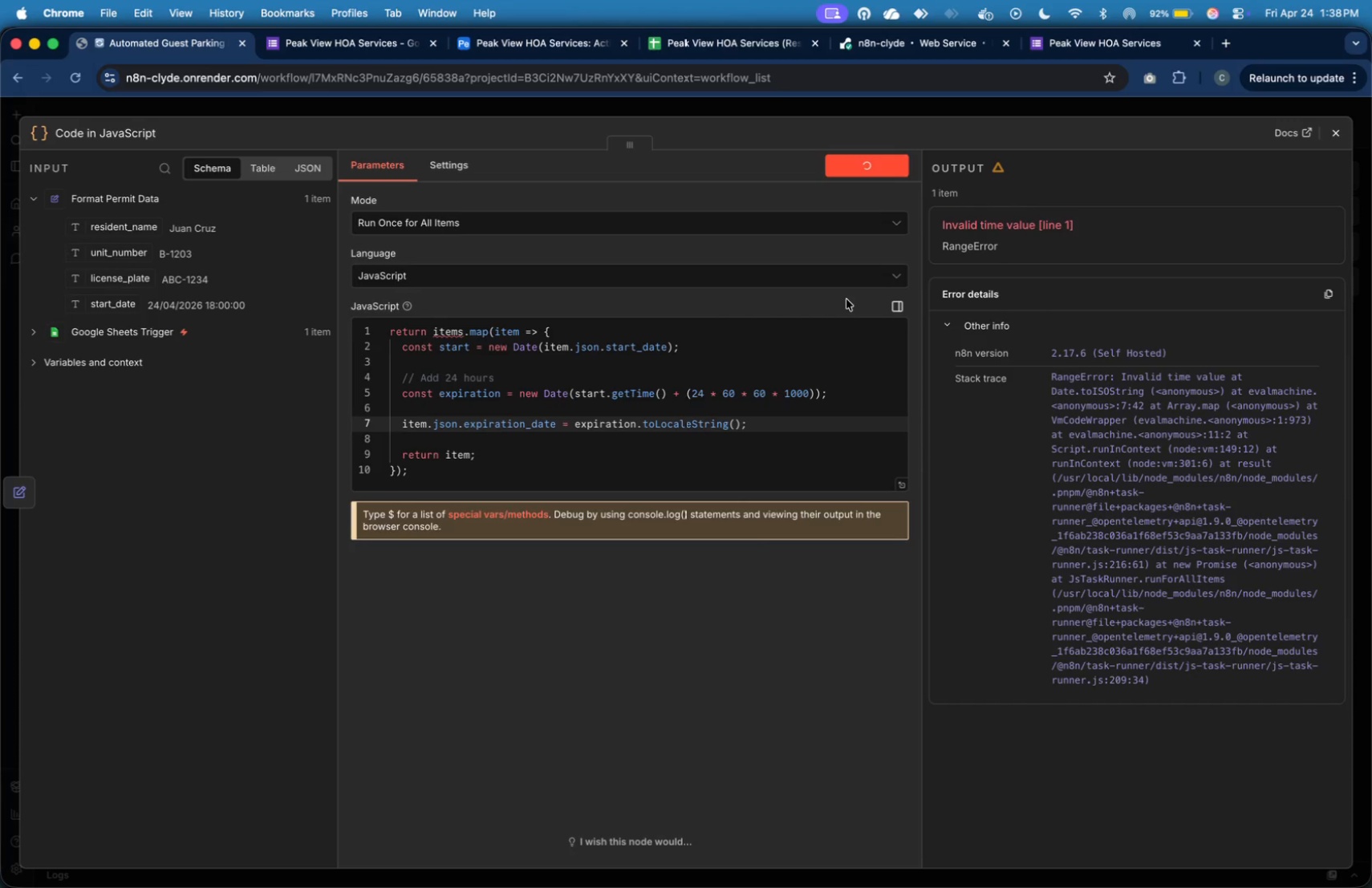 
left_click([837, 395])
 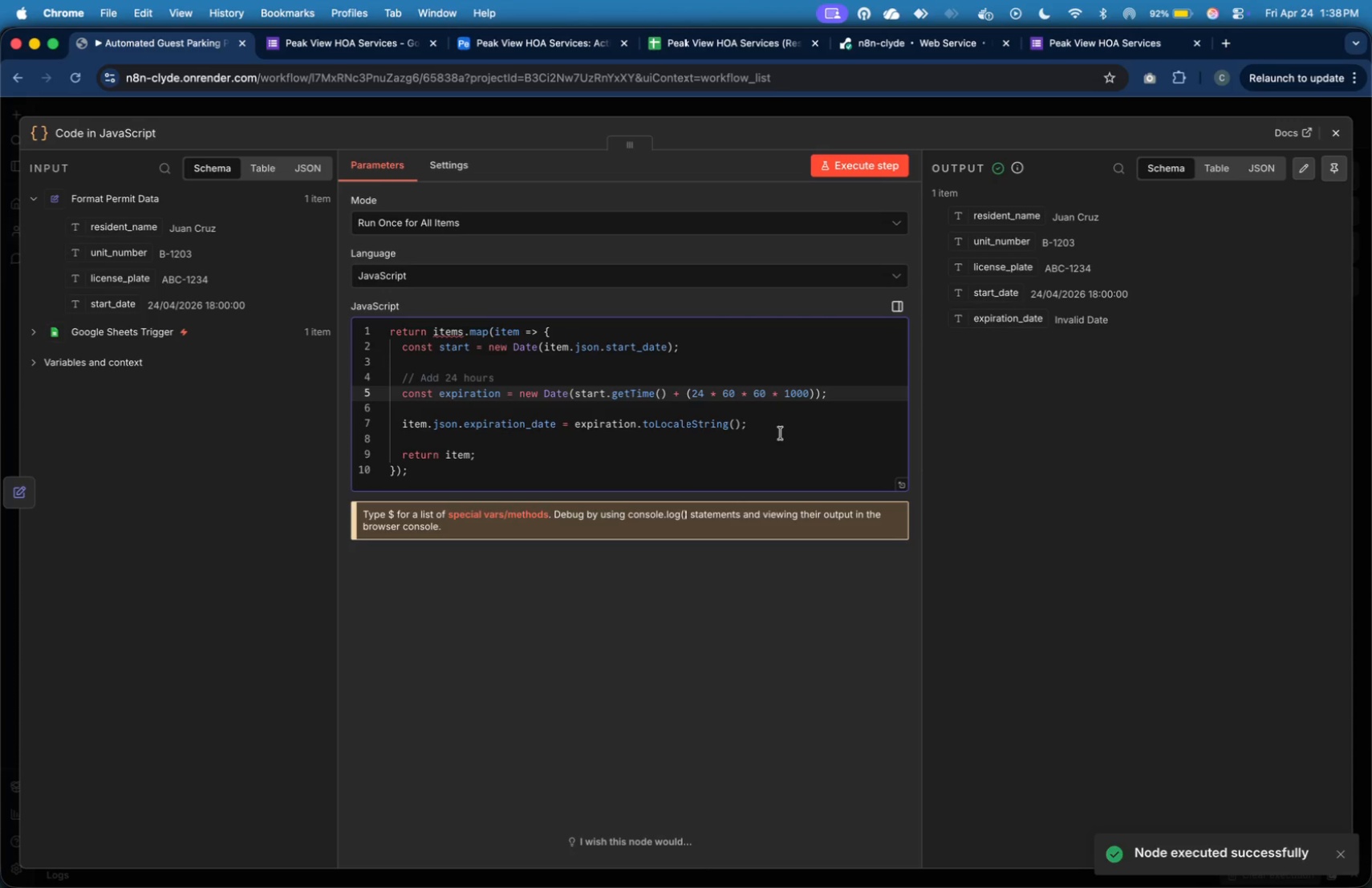 
left_click([780, 434])
 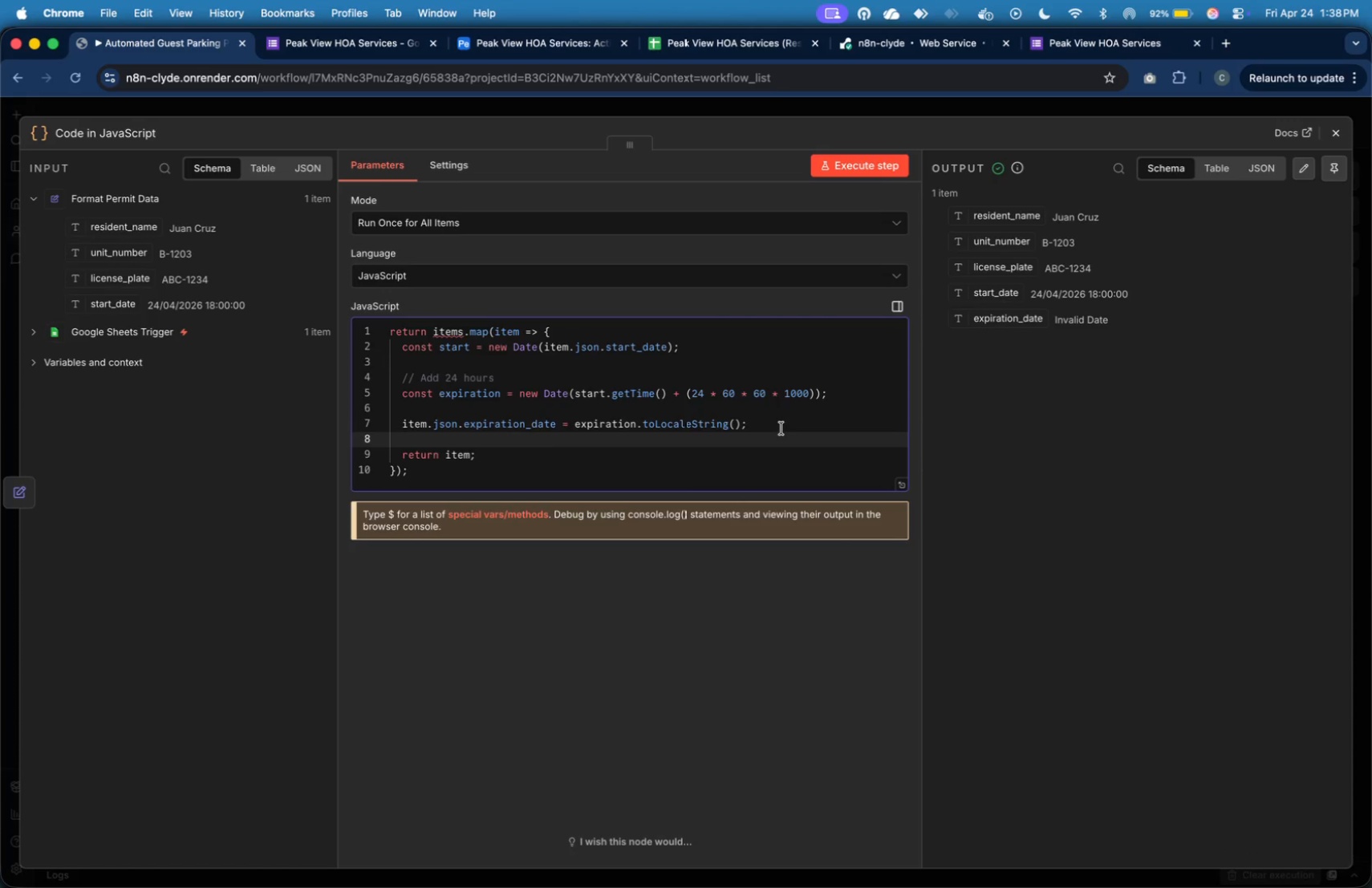 
left_click([781, 428])
 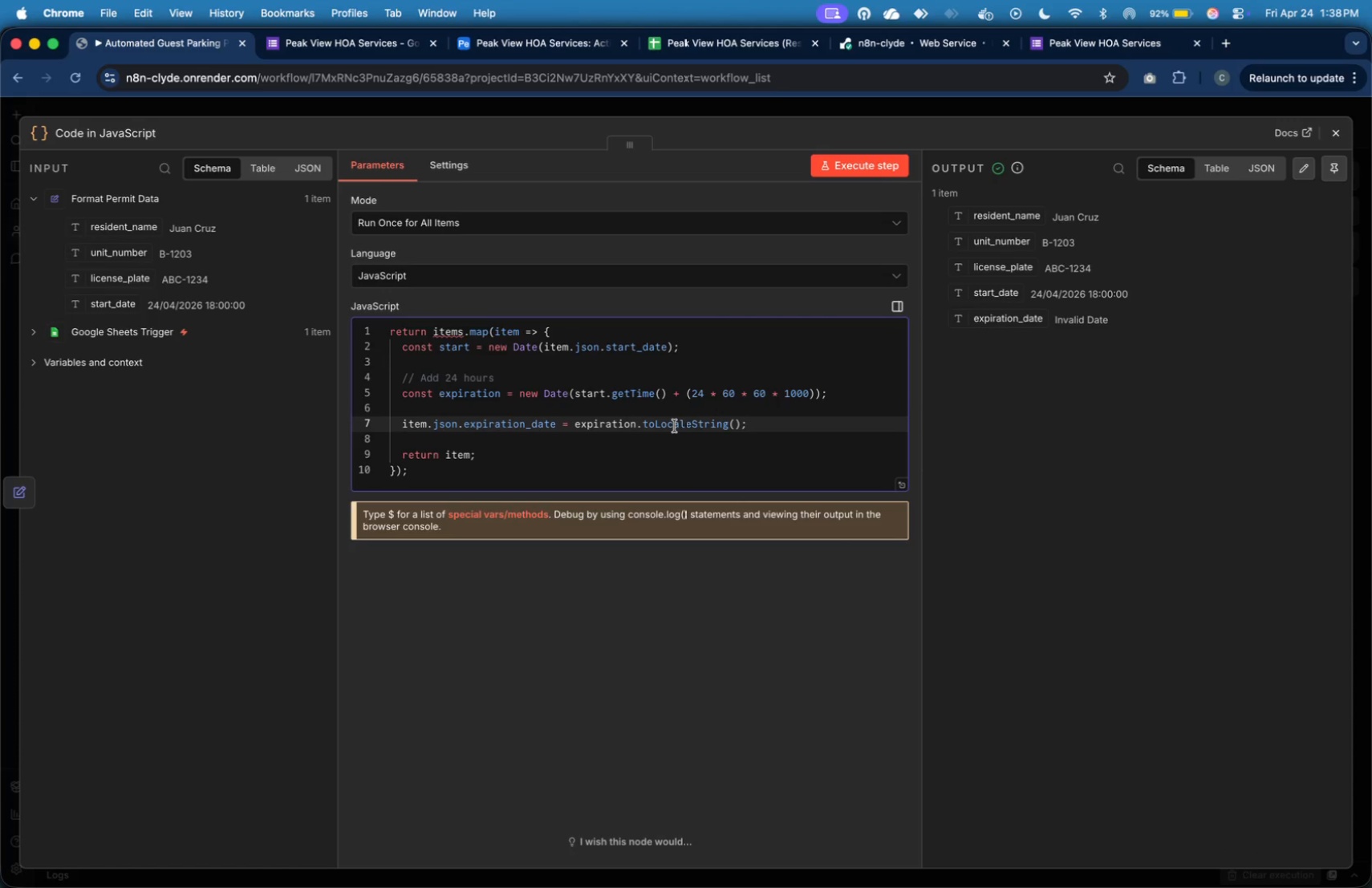 
double_click([675, 426])
 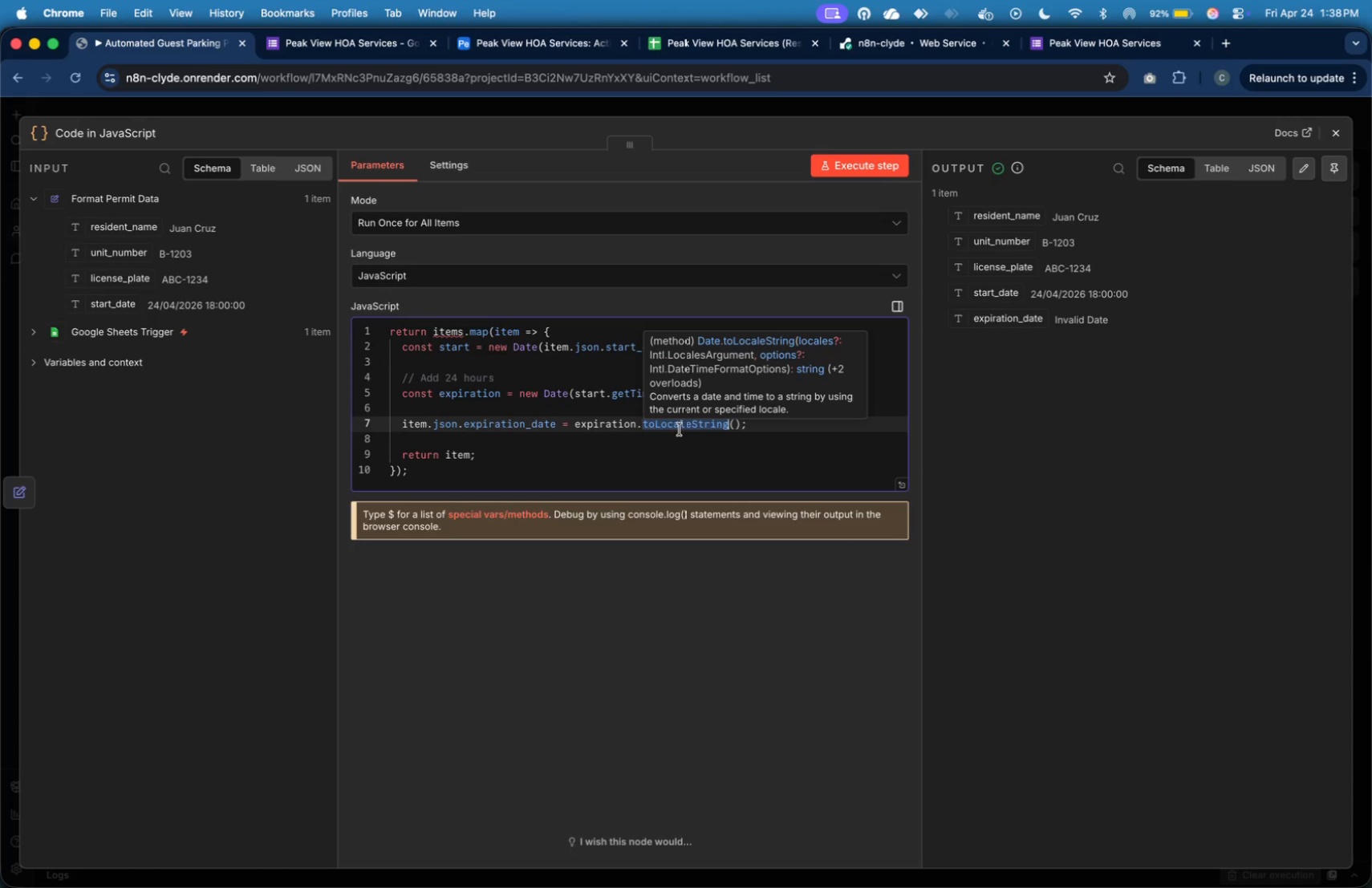 
left_click([680, 428])
 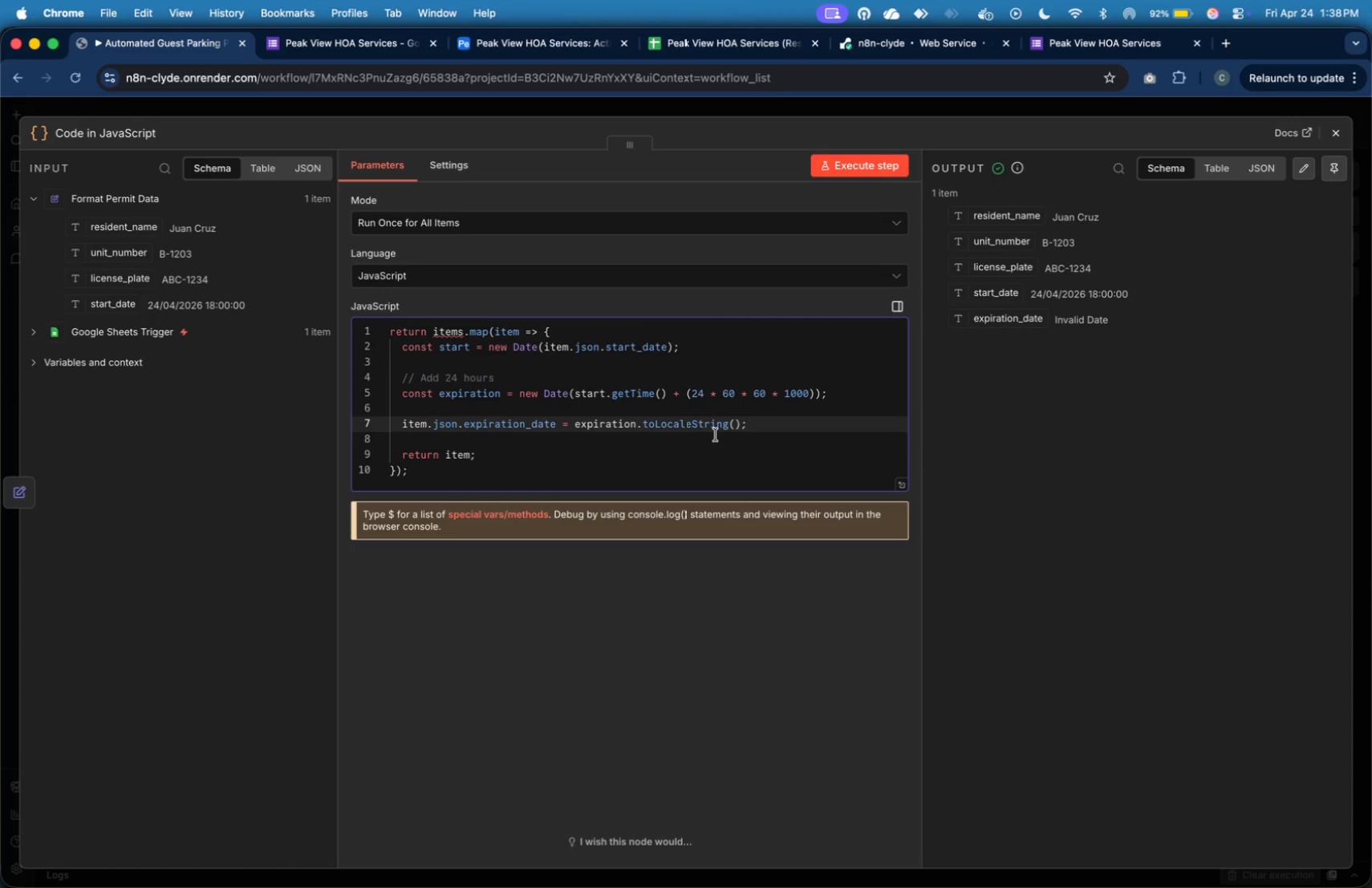 
key(Backspace)
key(Backspace)
key(Backspace)
key(Backspace)
key(Backspace)
key(Backspace)
type(ISO)
 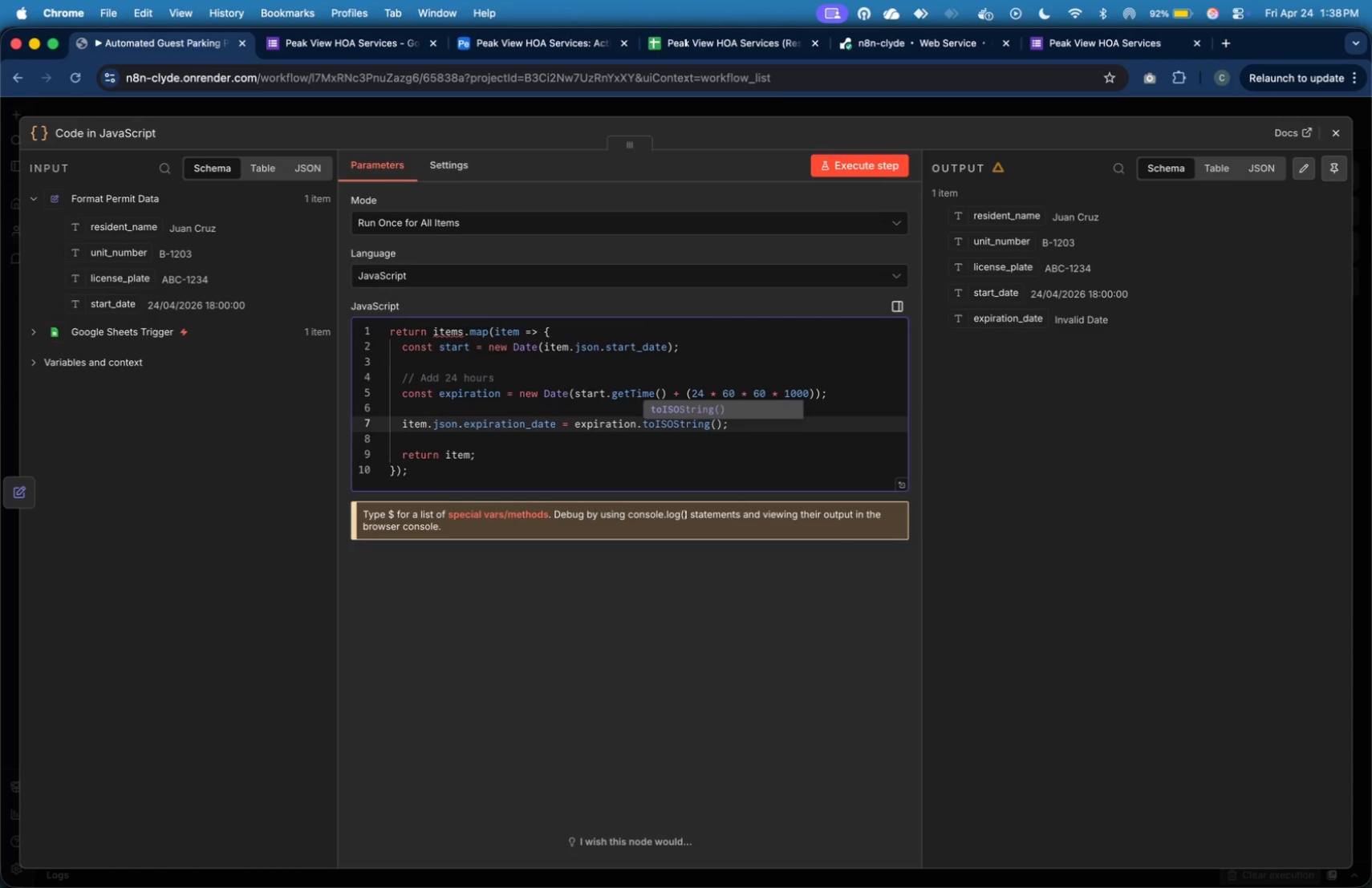 
left_click([891, 176])
 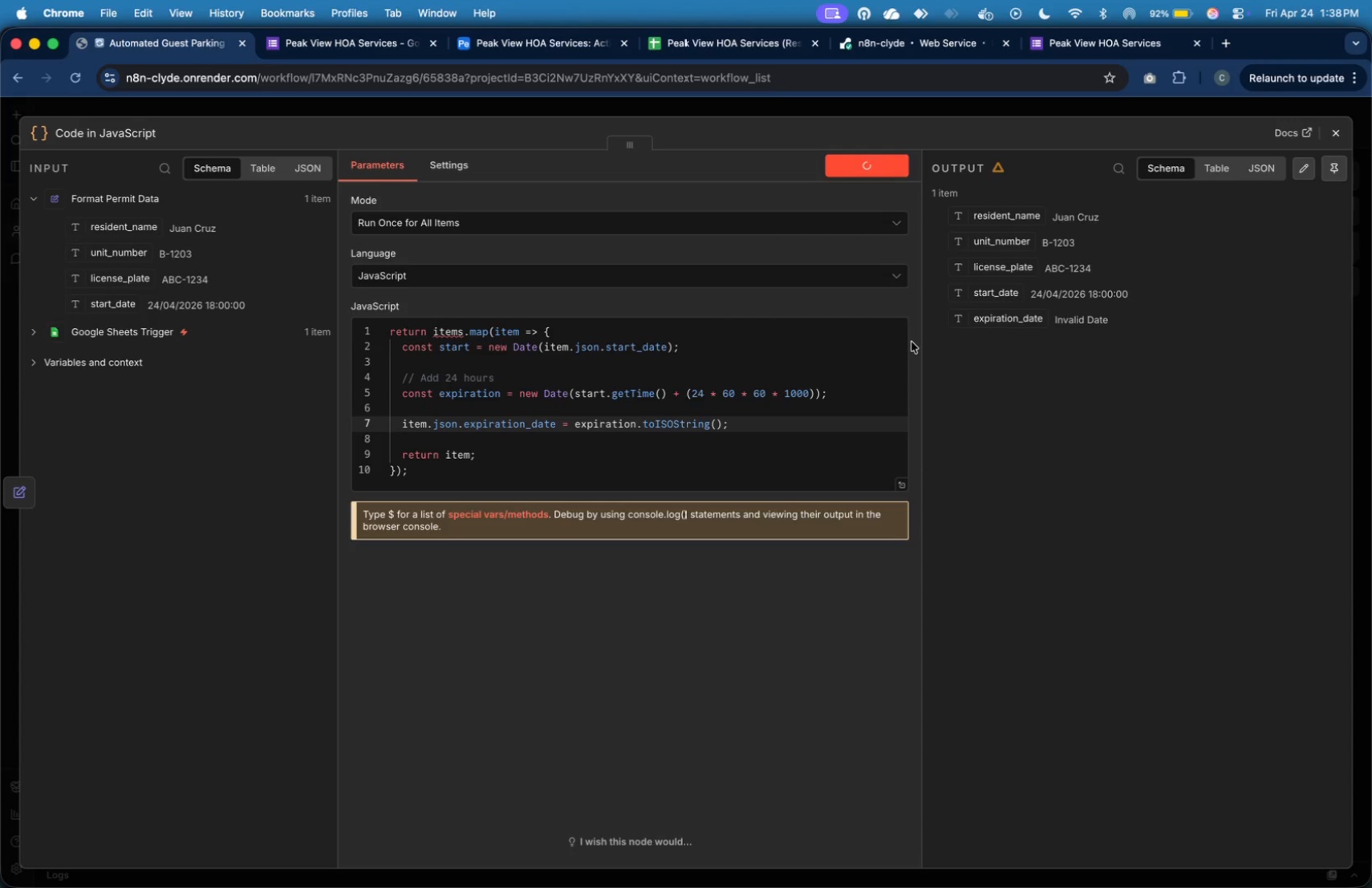 
wait(19.63)
 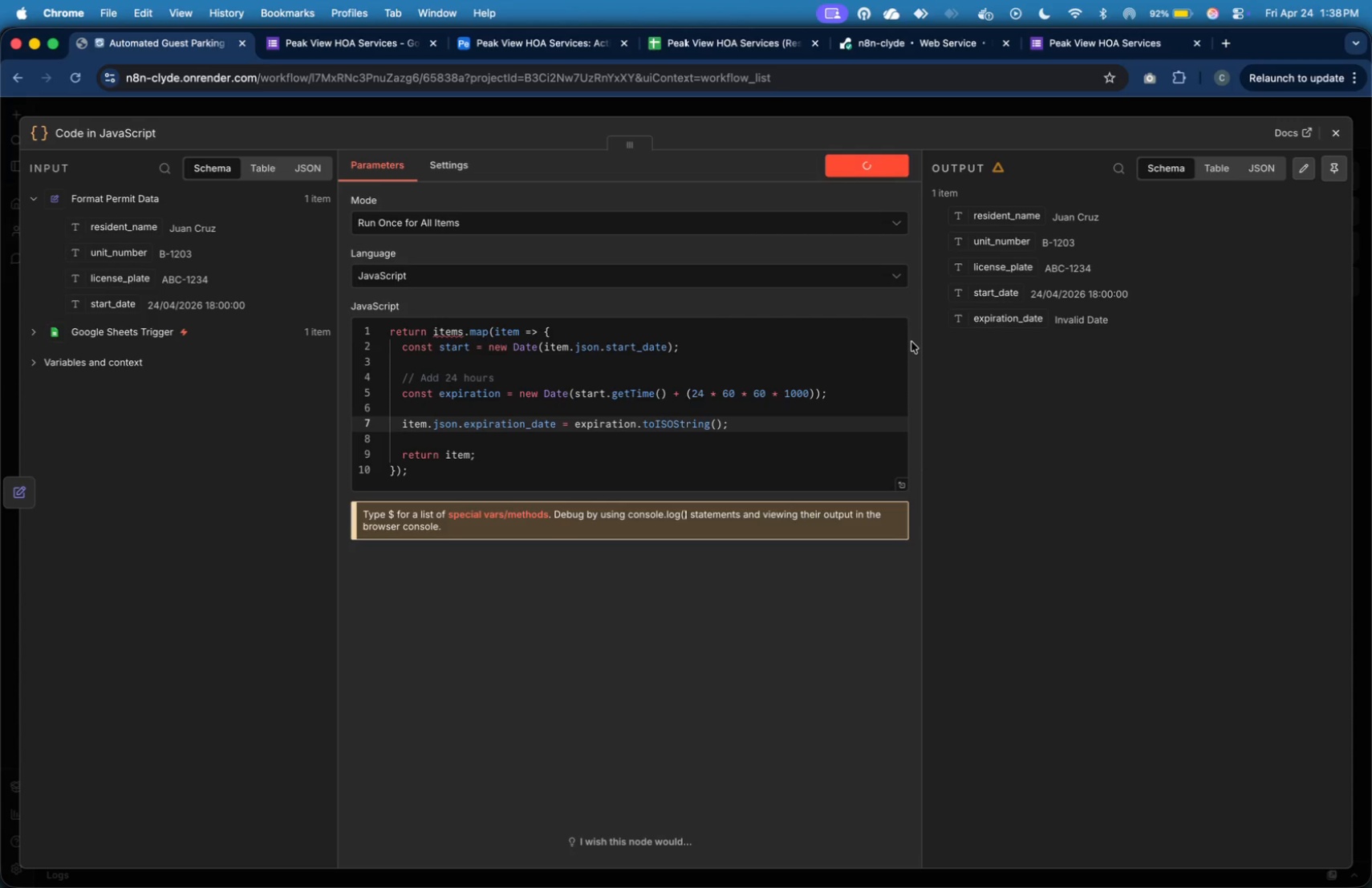 
left_click([945, 326])
 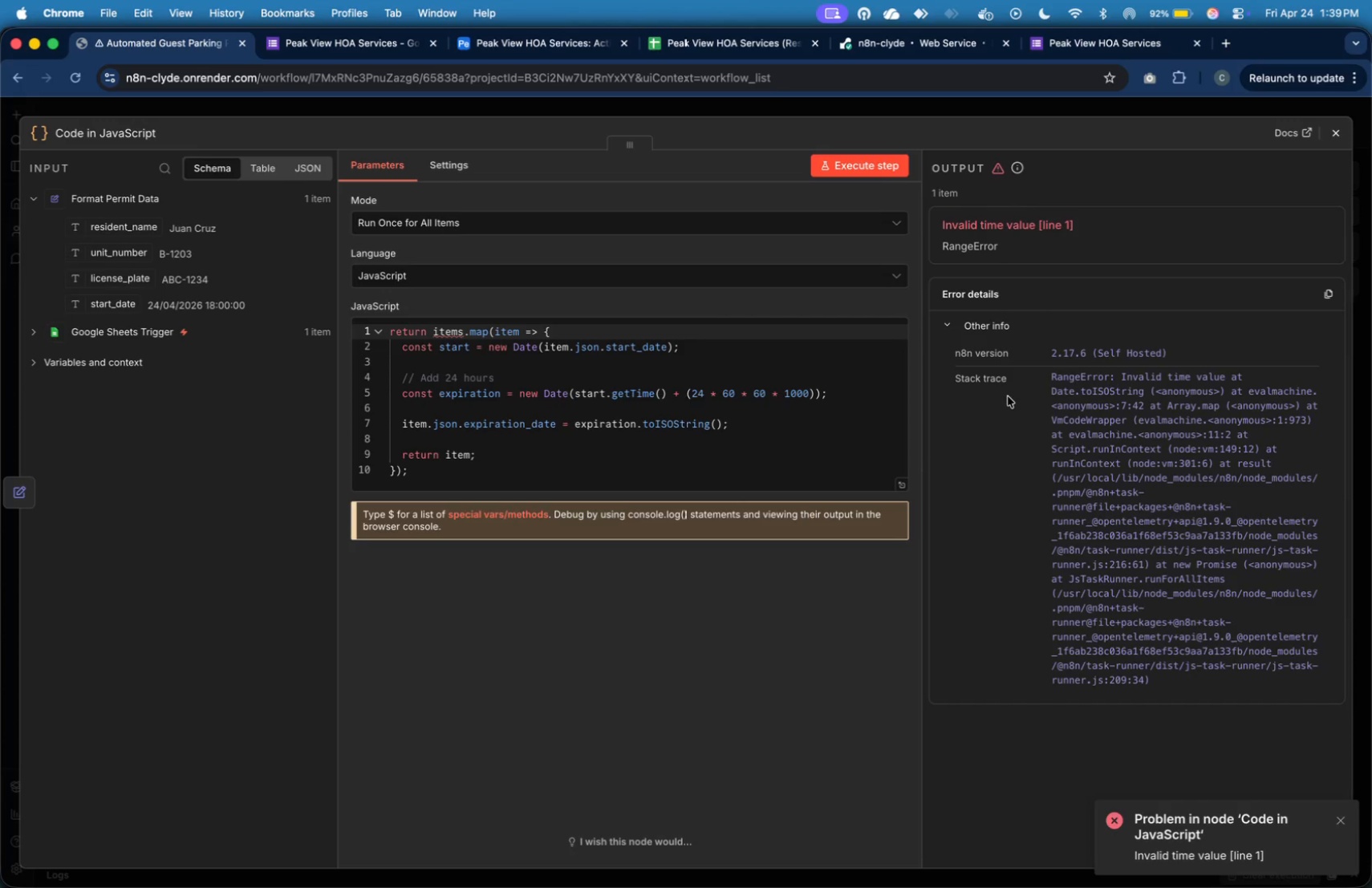 
wait(34.0)
 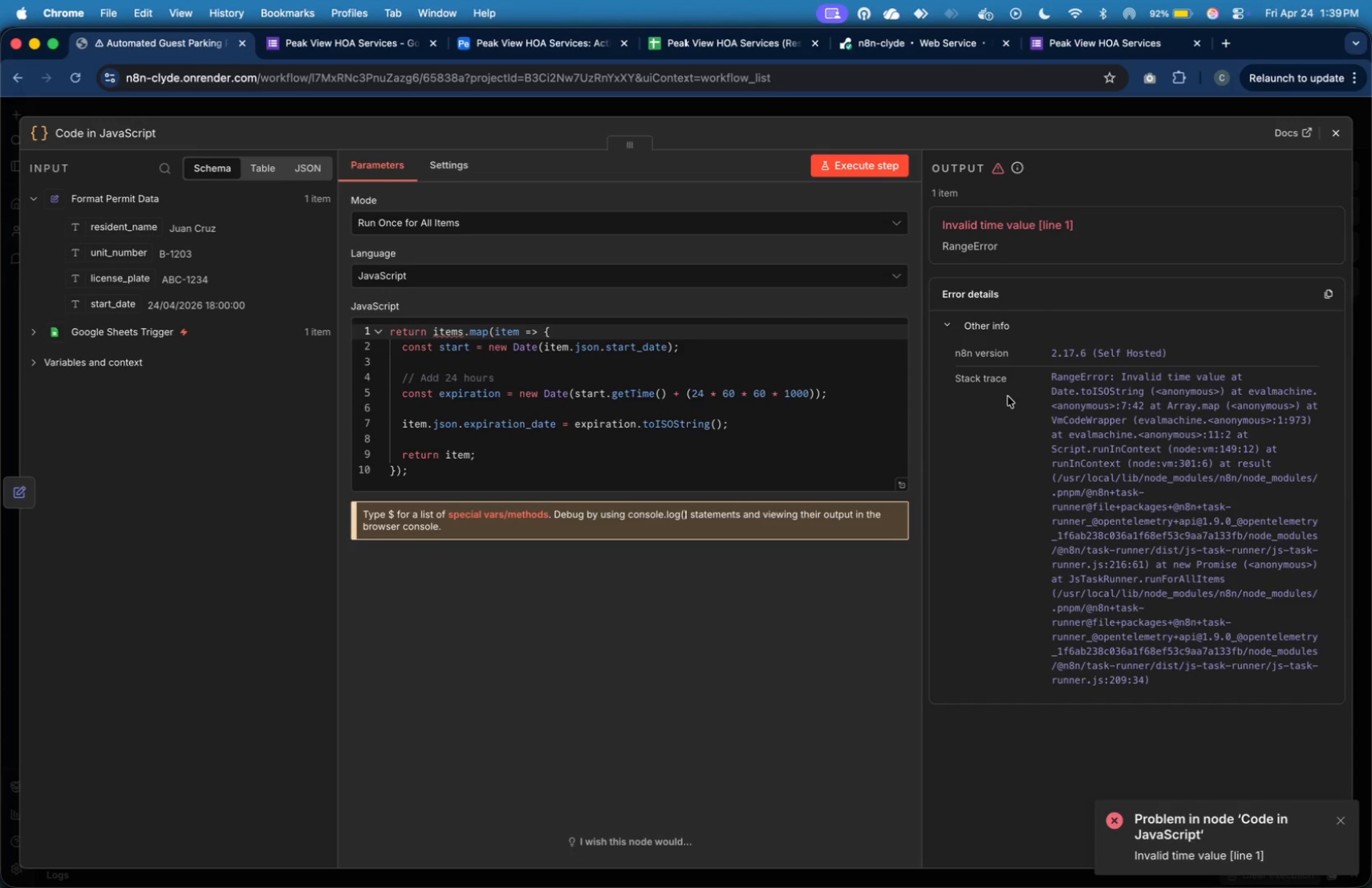 
left_click([761, 322])
 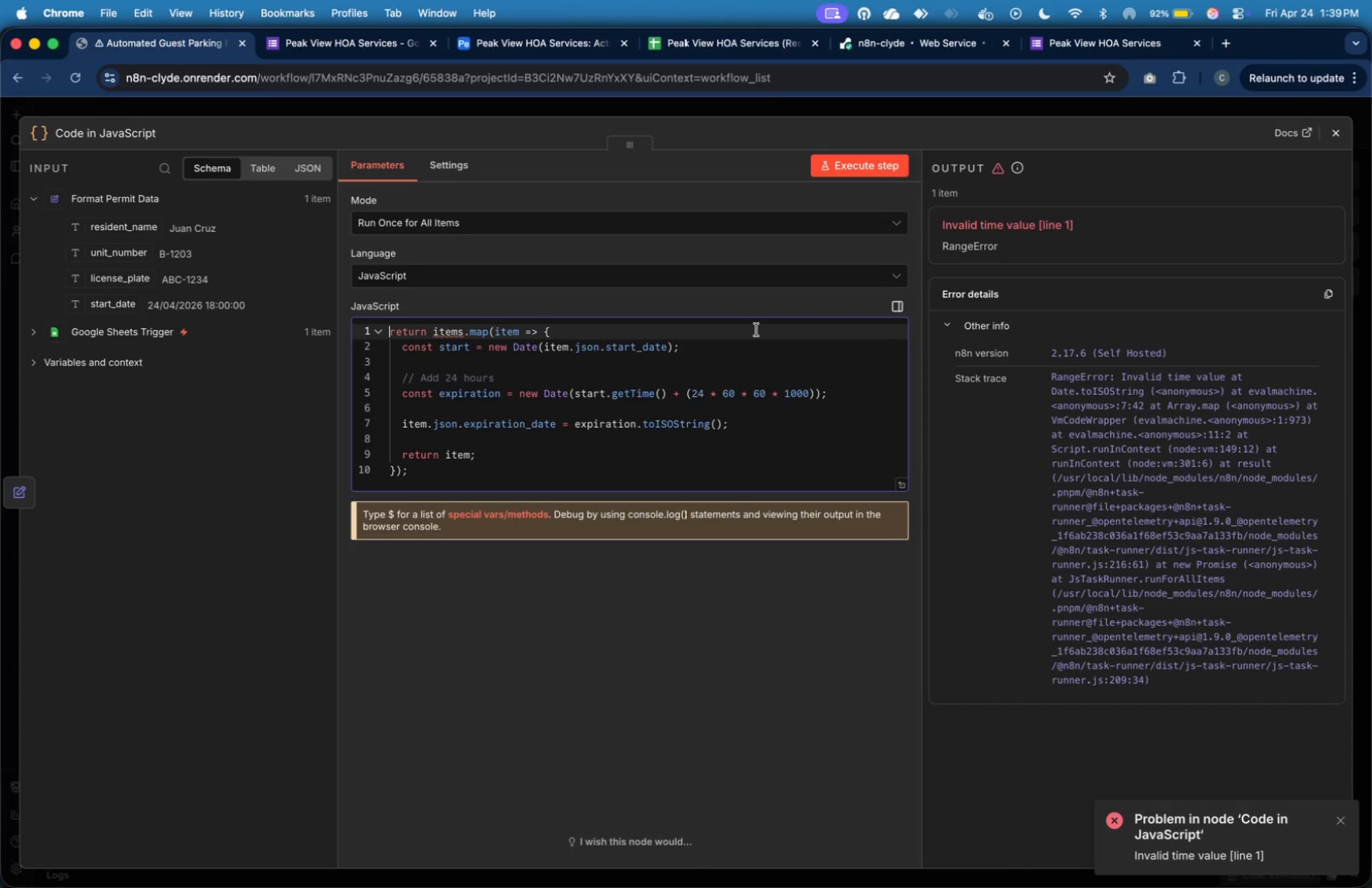 
left_click([757, 335])
 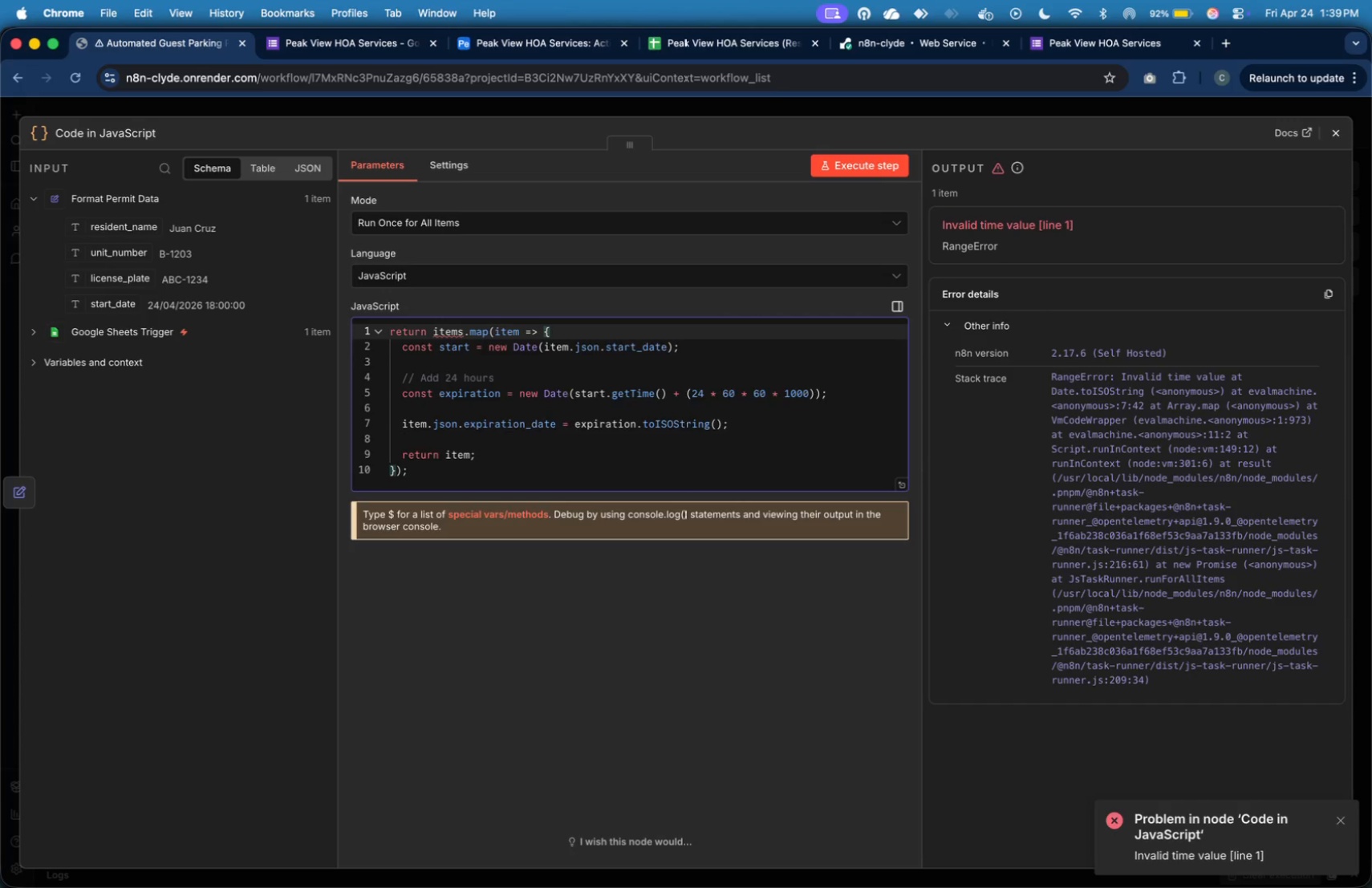 
key(Enter)
 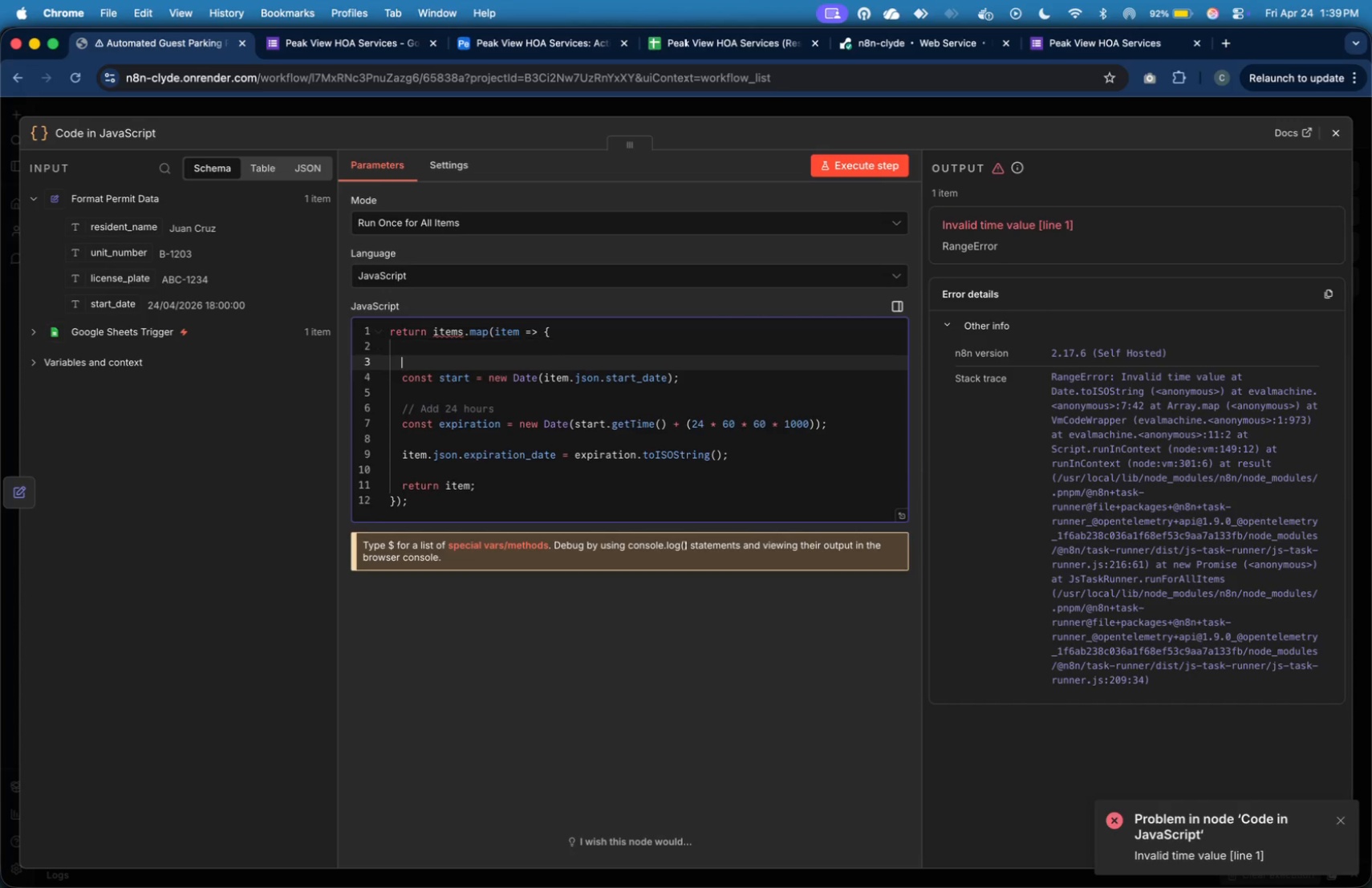 
key(Enter)
 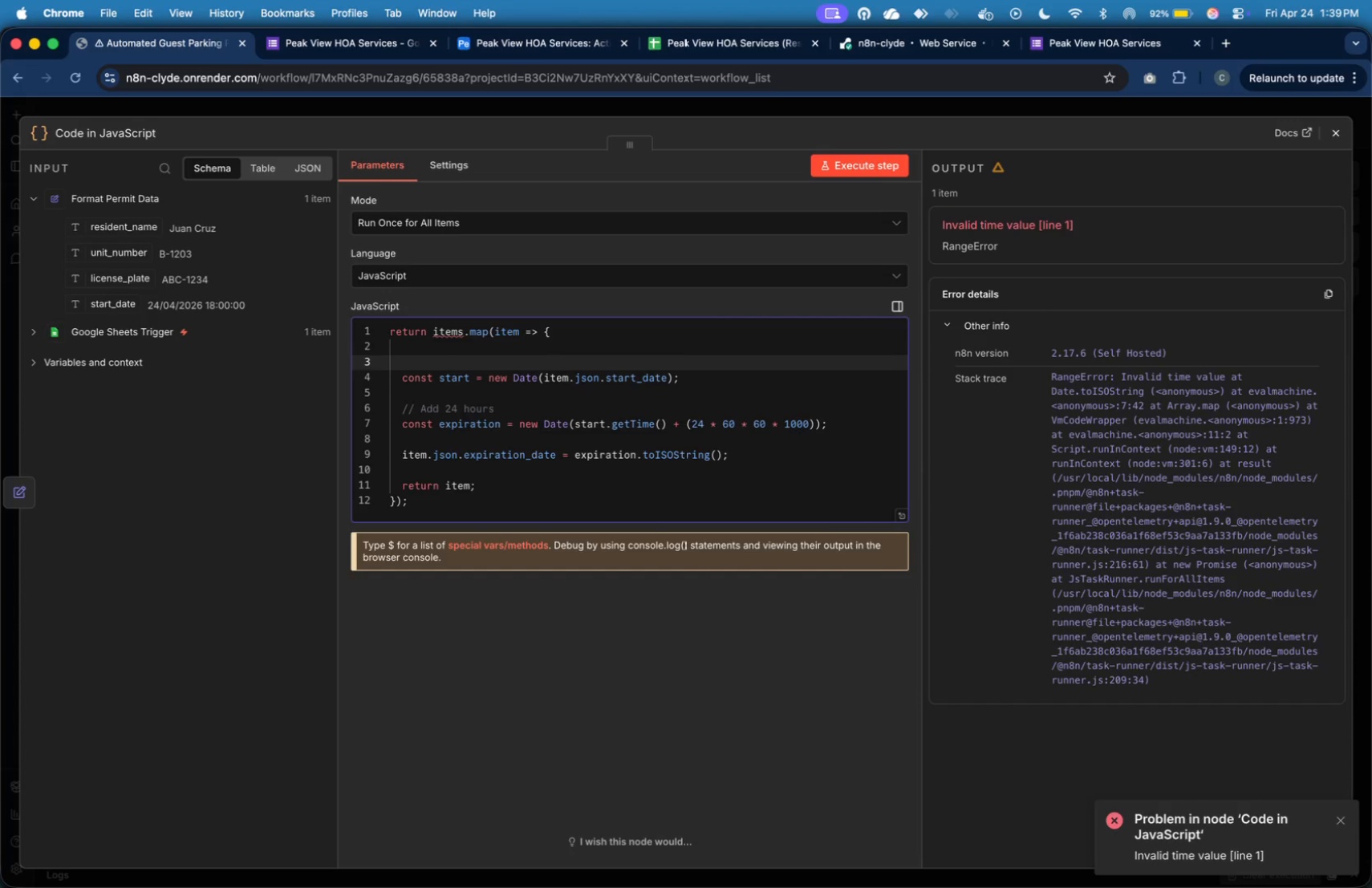 
key(ArrowUp)
 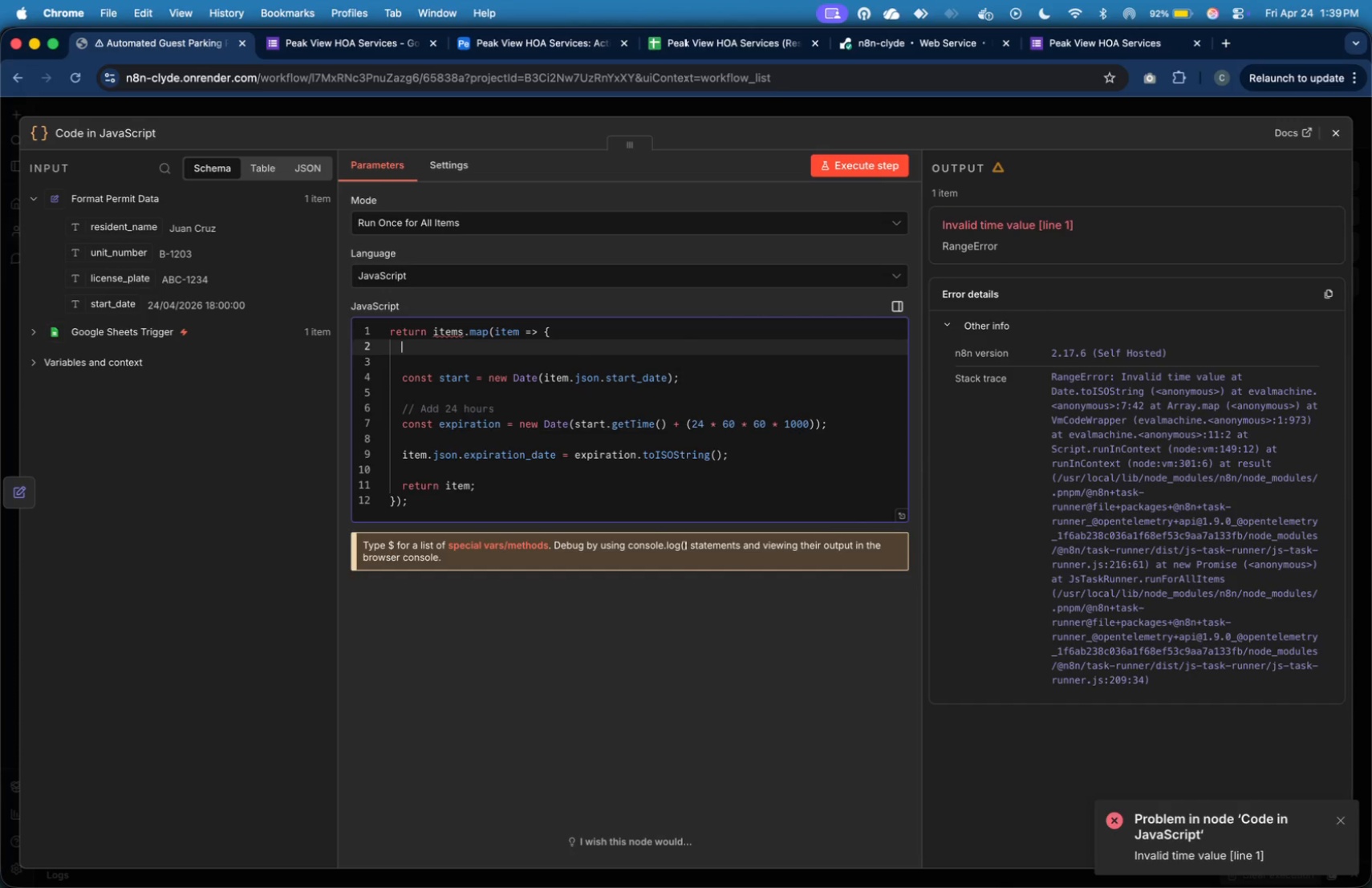 
key(Tab)
type(const raw = item.json.start_date;)
 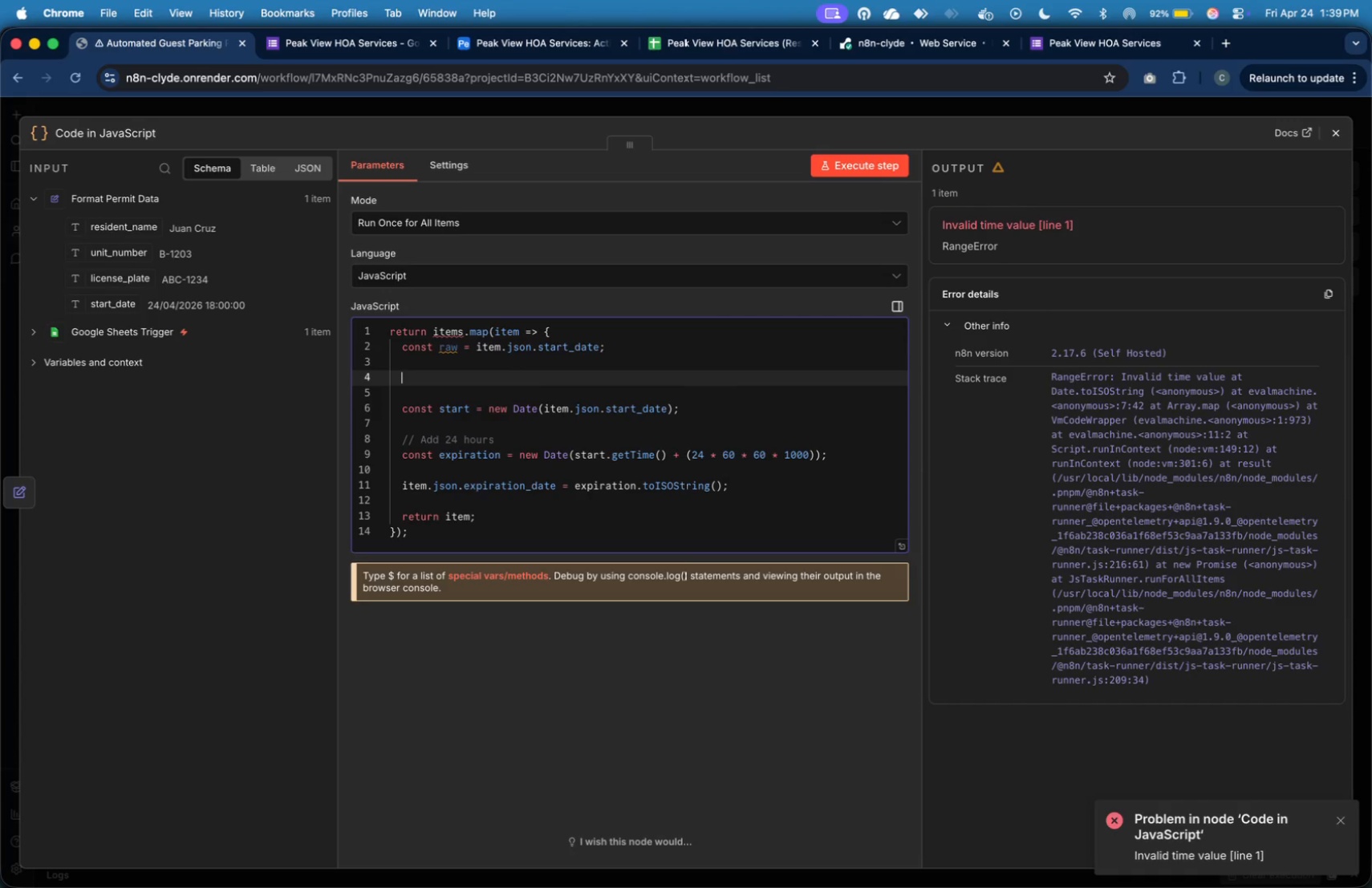 
 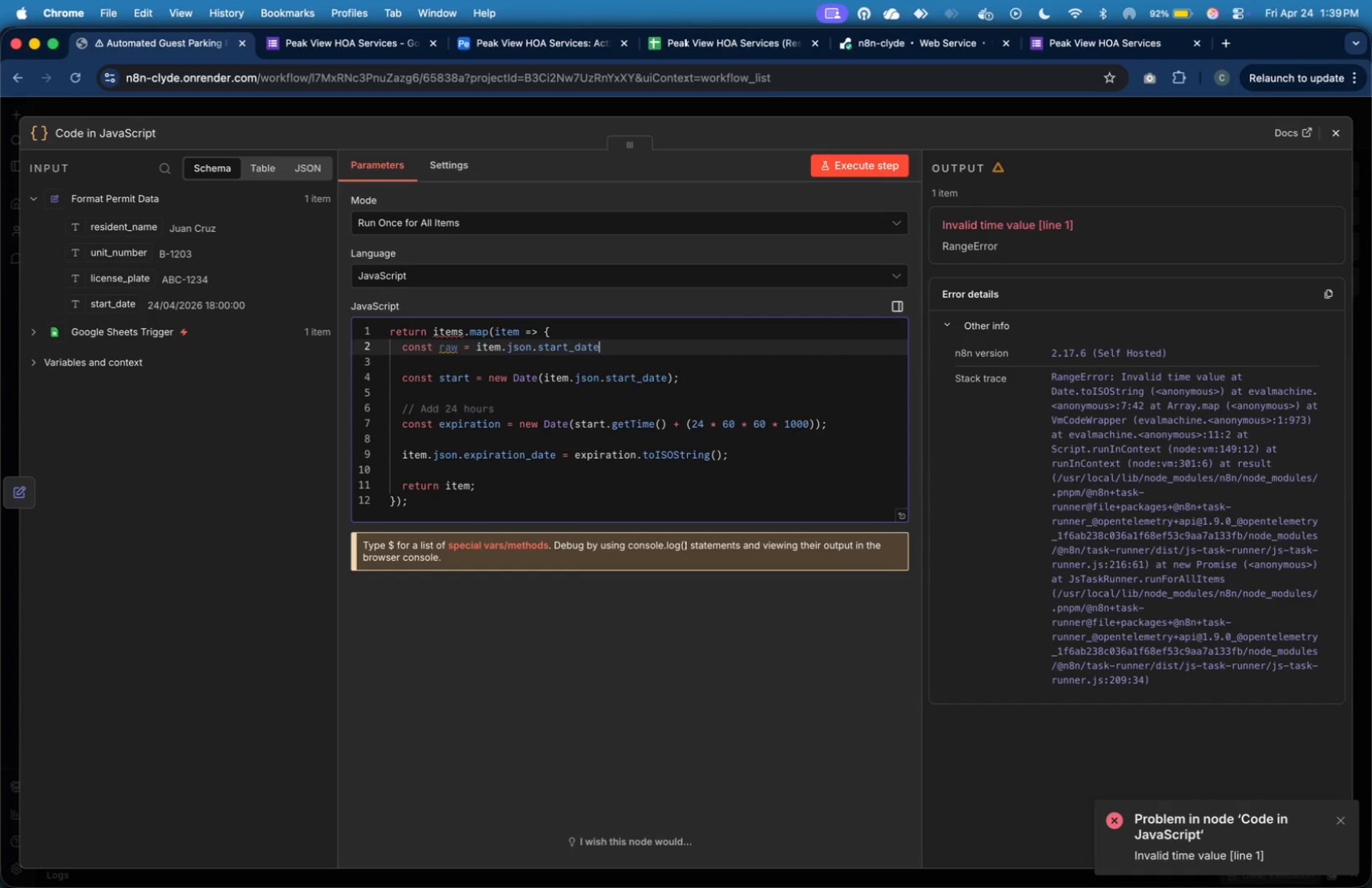 
key(Enter)
 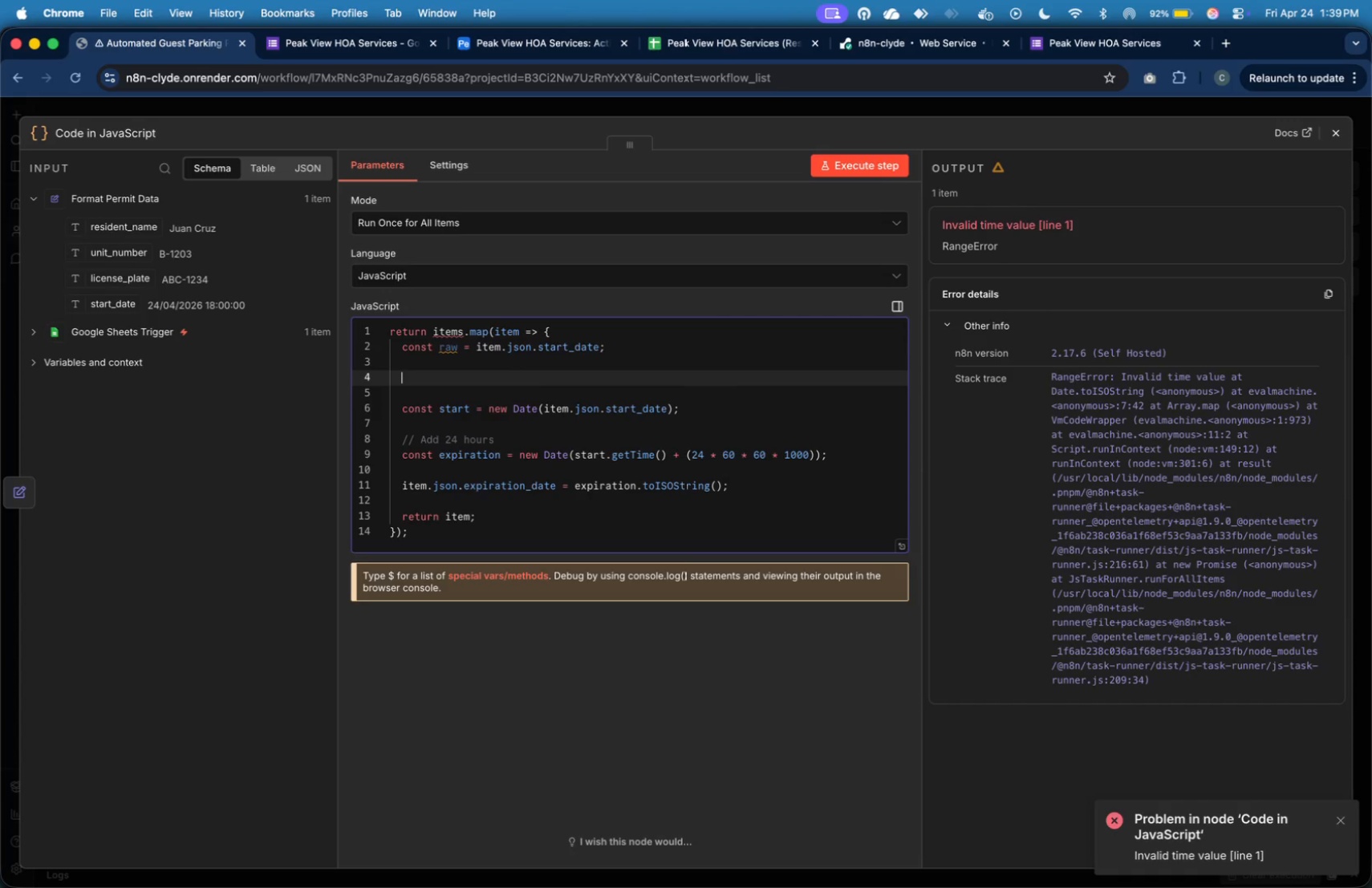 
key(Enter)
 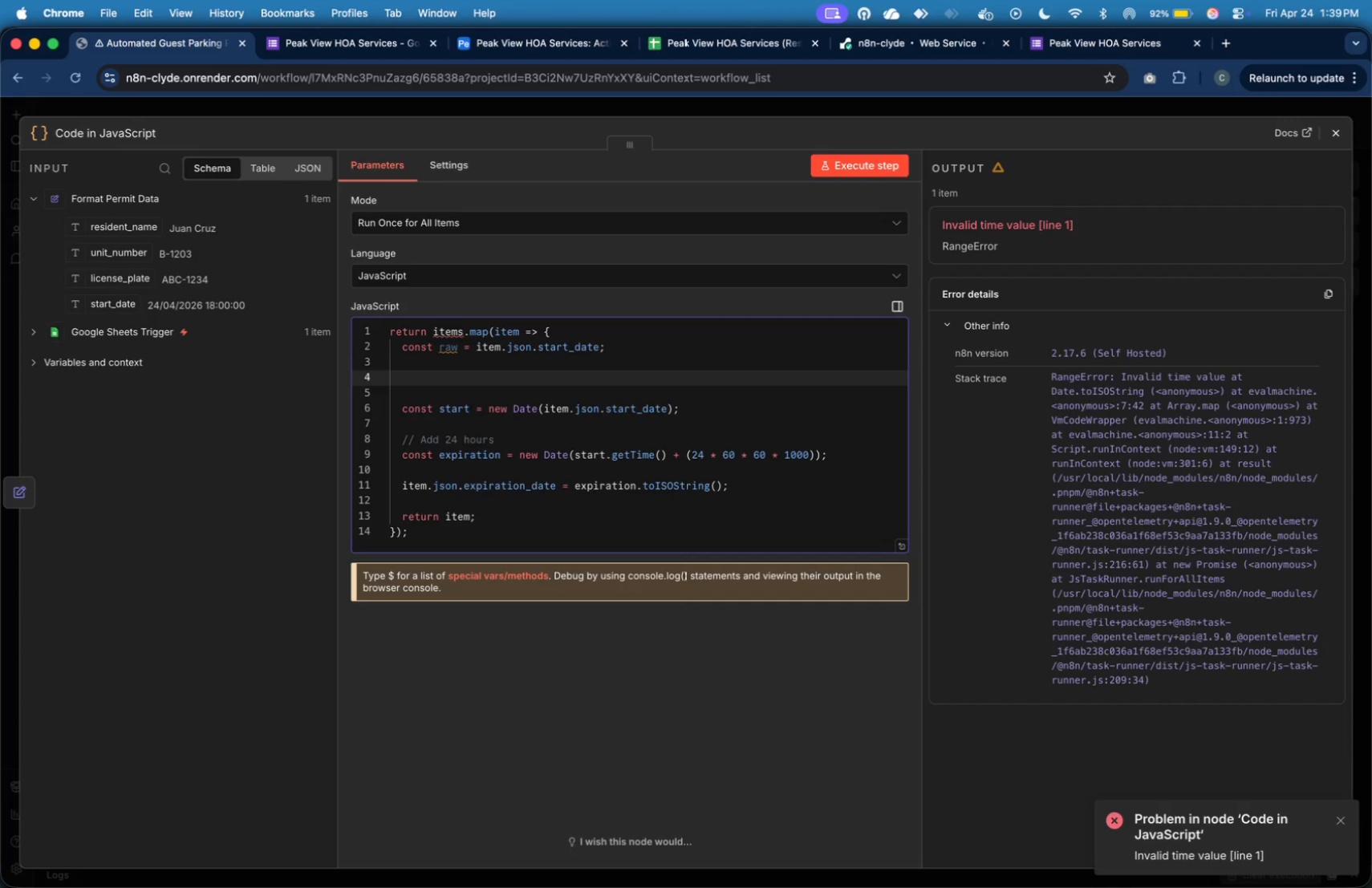 
type(// Convert "")
 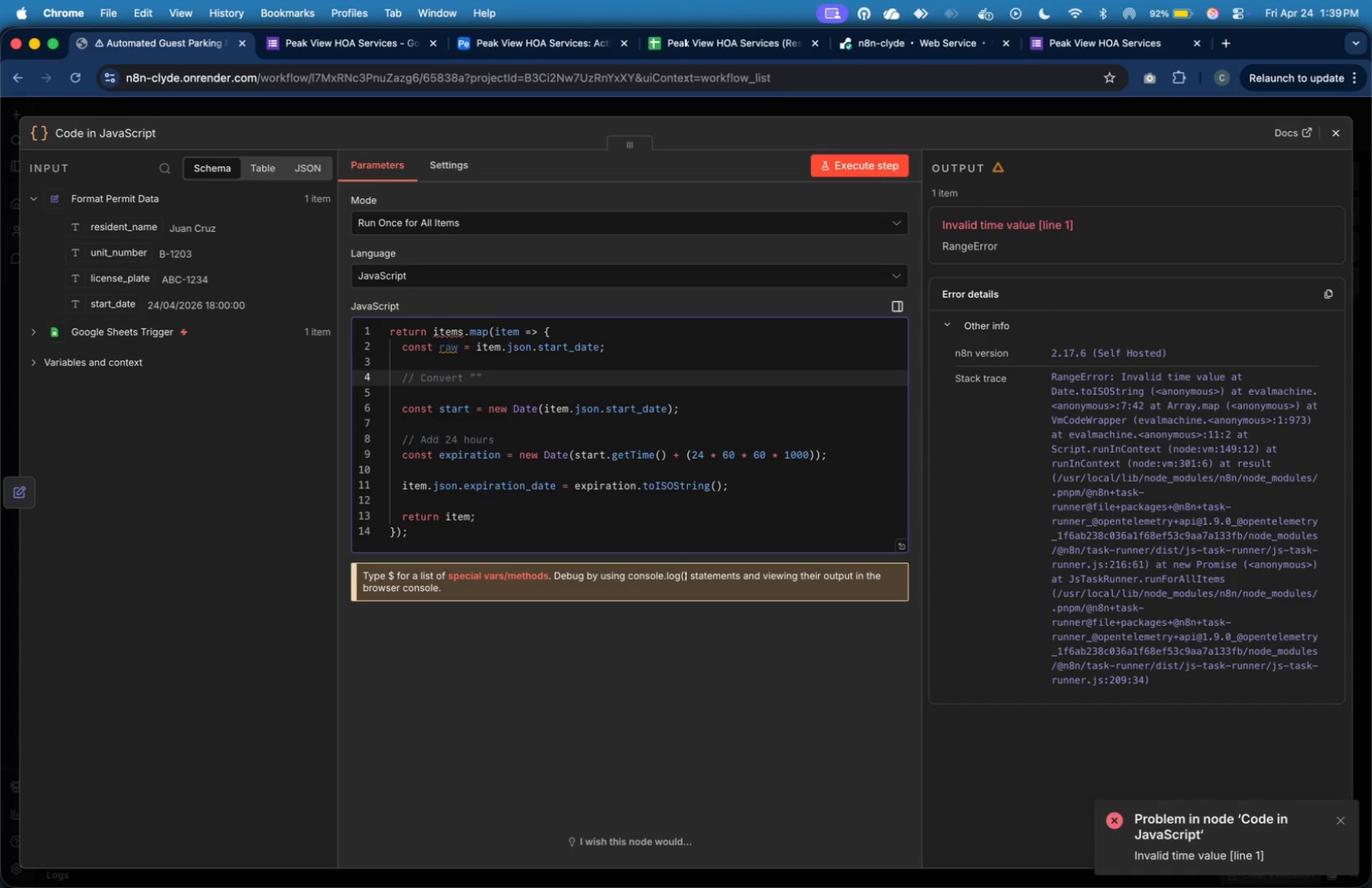 
key(ArrowLeft)
 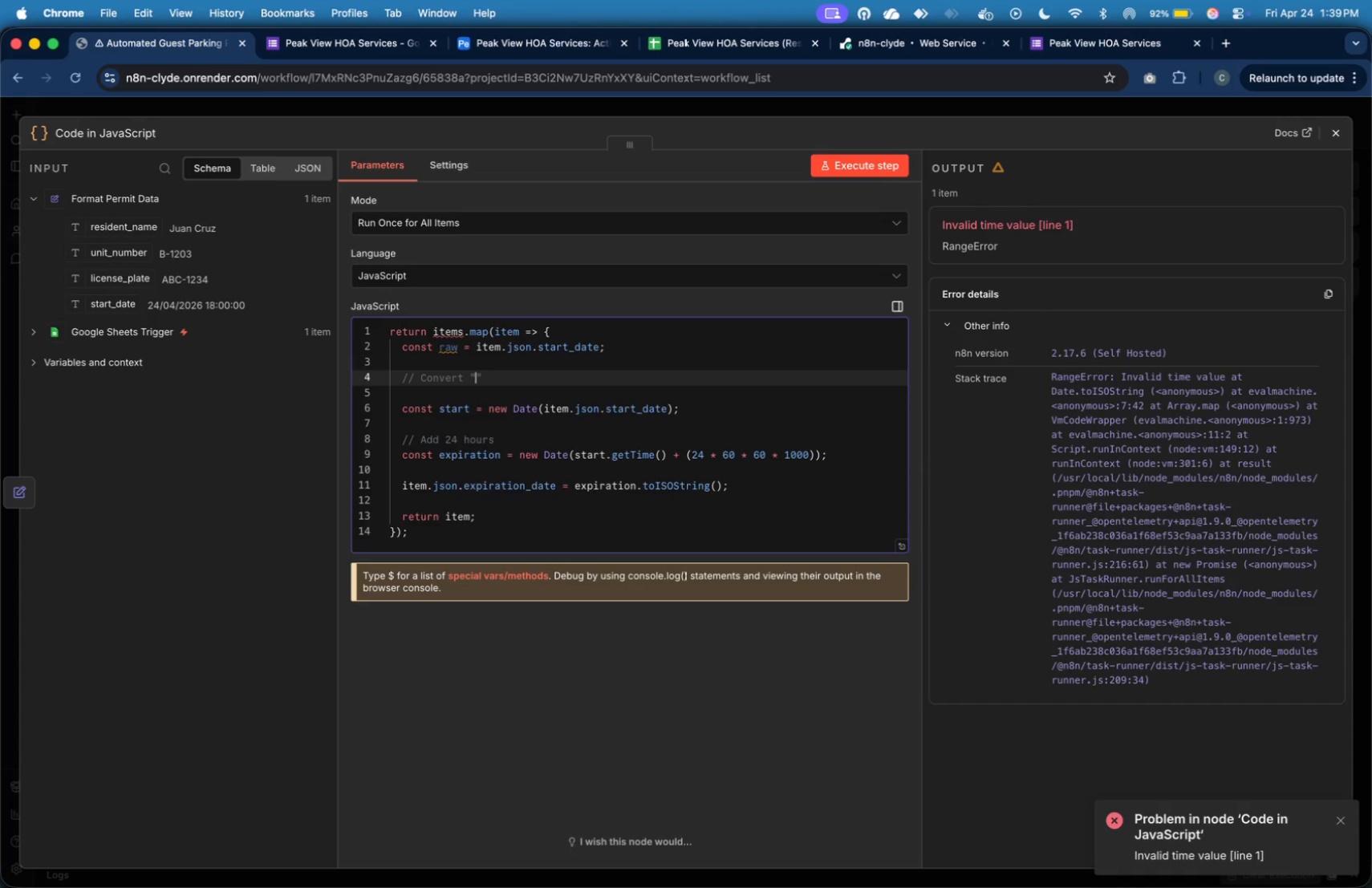 
type(DD/MM/YYYY JH)
key(Backspace)
key(Backspace)
type(HH:,,)
key(Backspace)
key(Backspace)
type(mm:ss)
 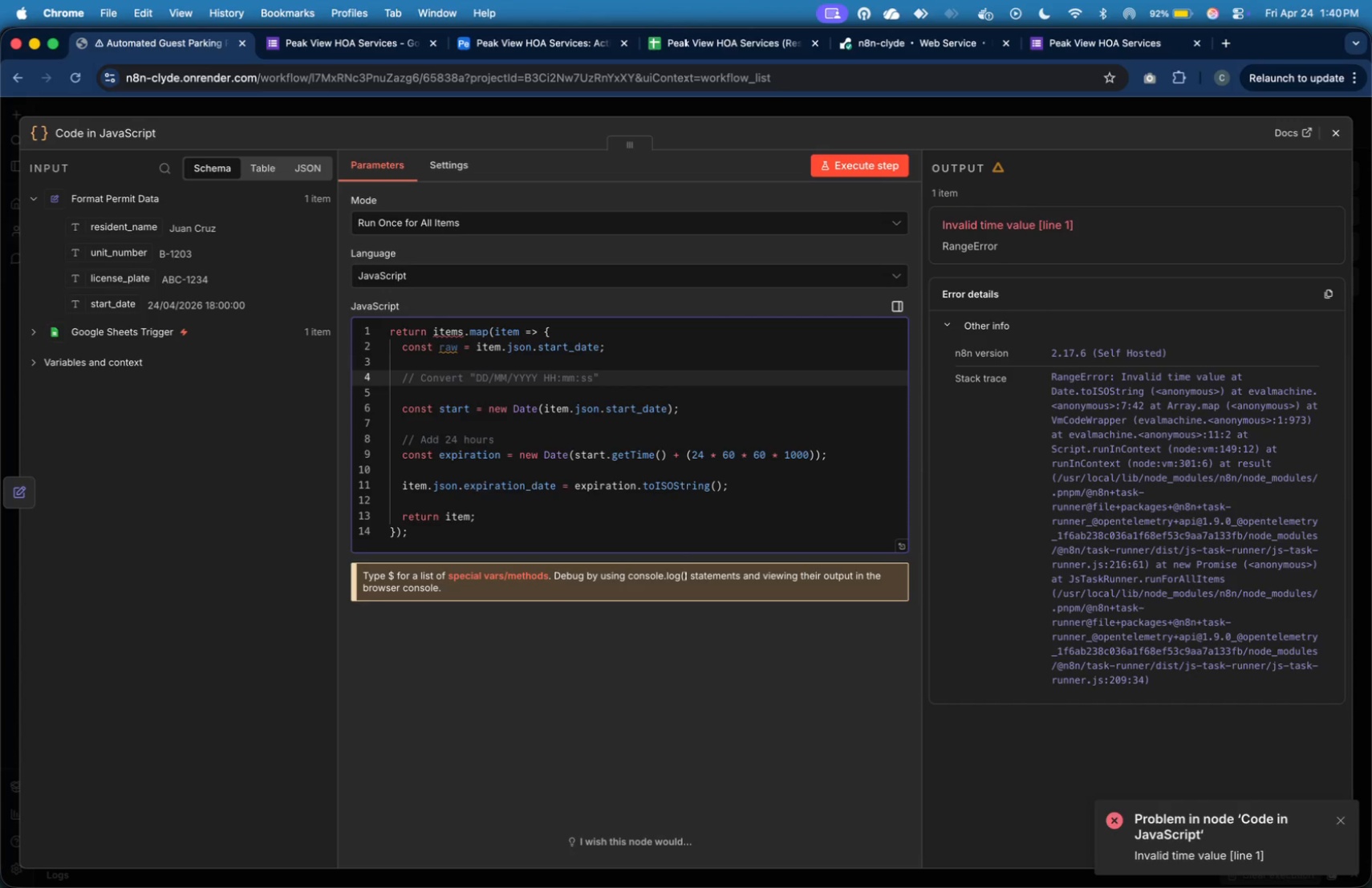 
key(ArrowRight)
 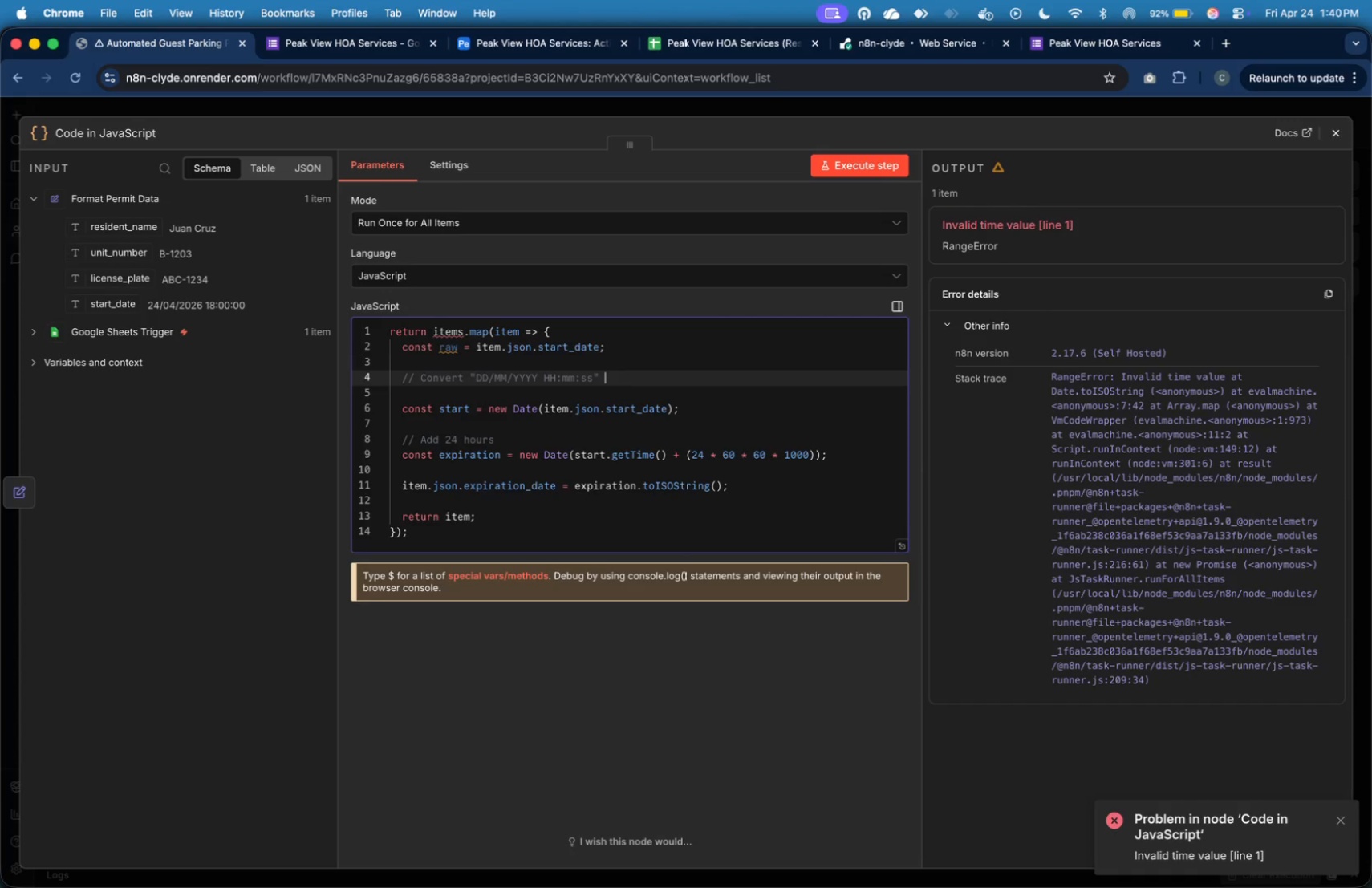 
type( -> proper format)
 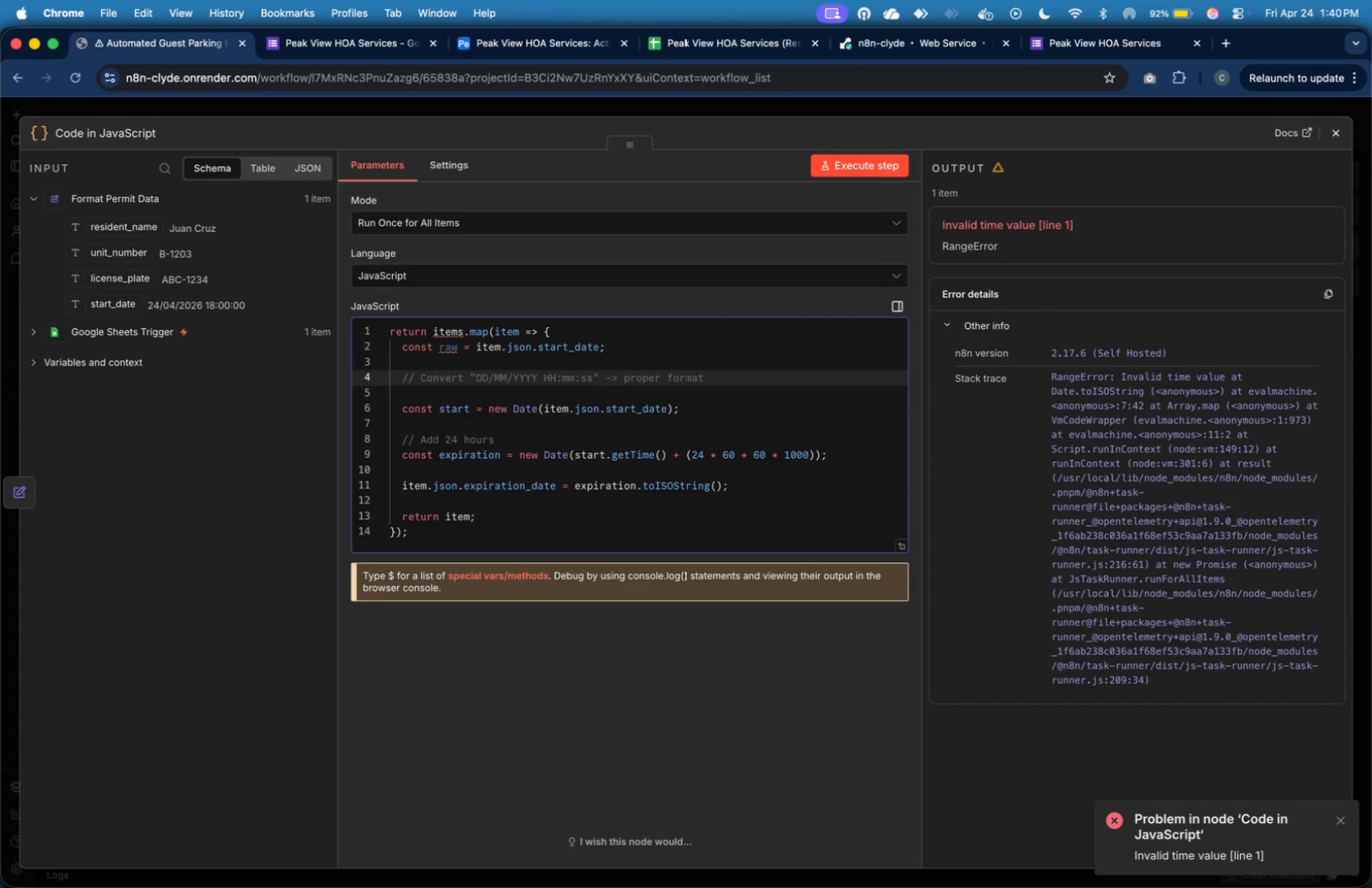 
key(ArrowDown)
 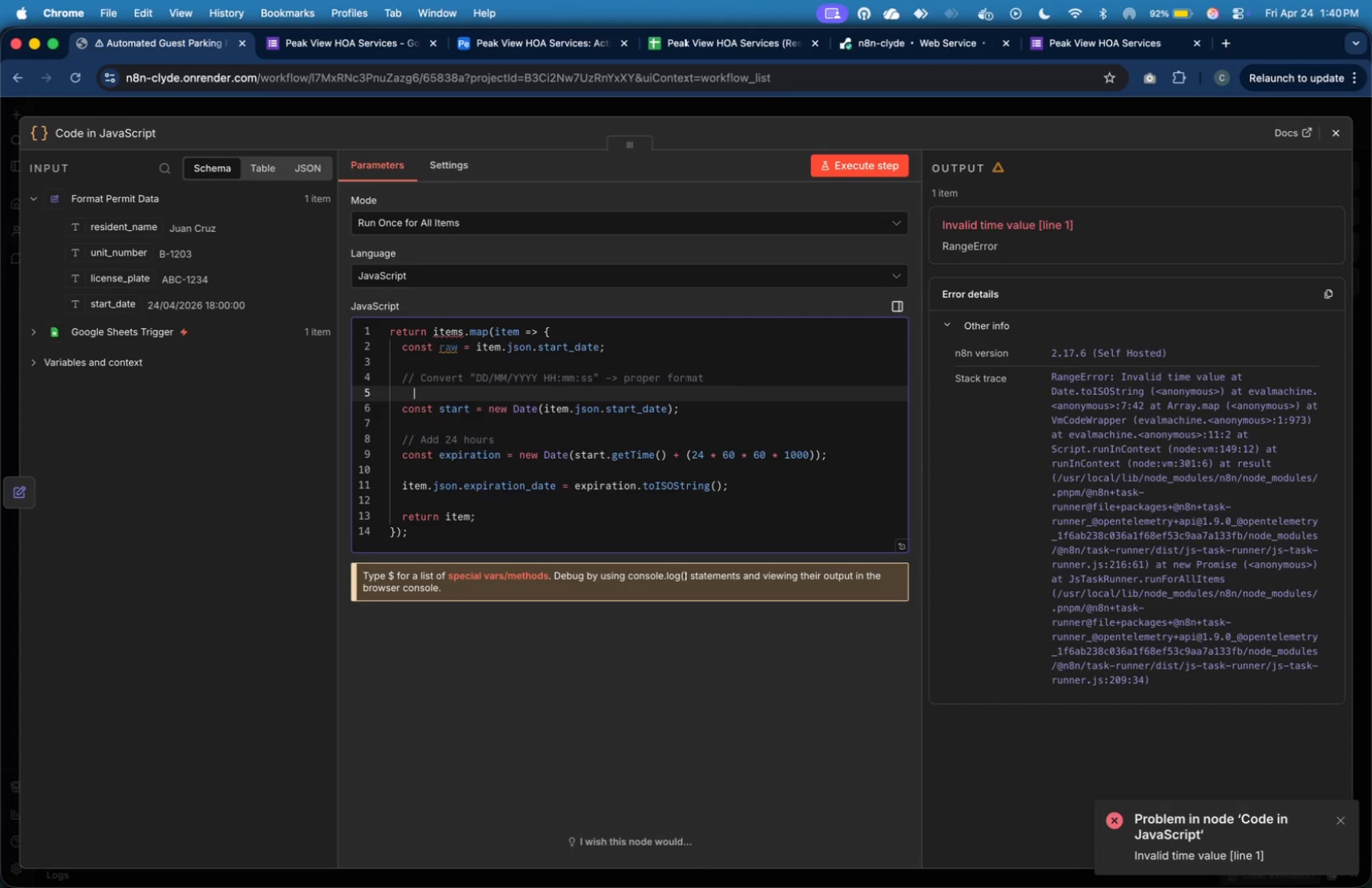 
key(Tab)
key(Backspace)
type(const [datePart, )
 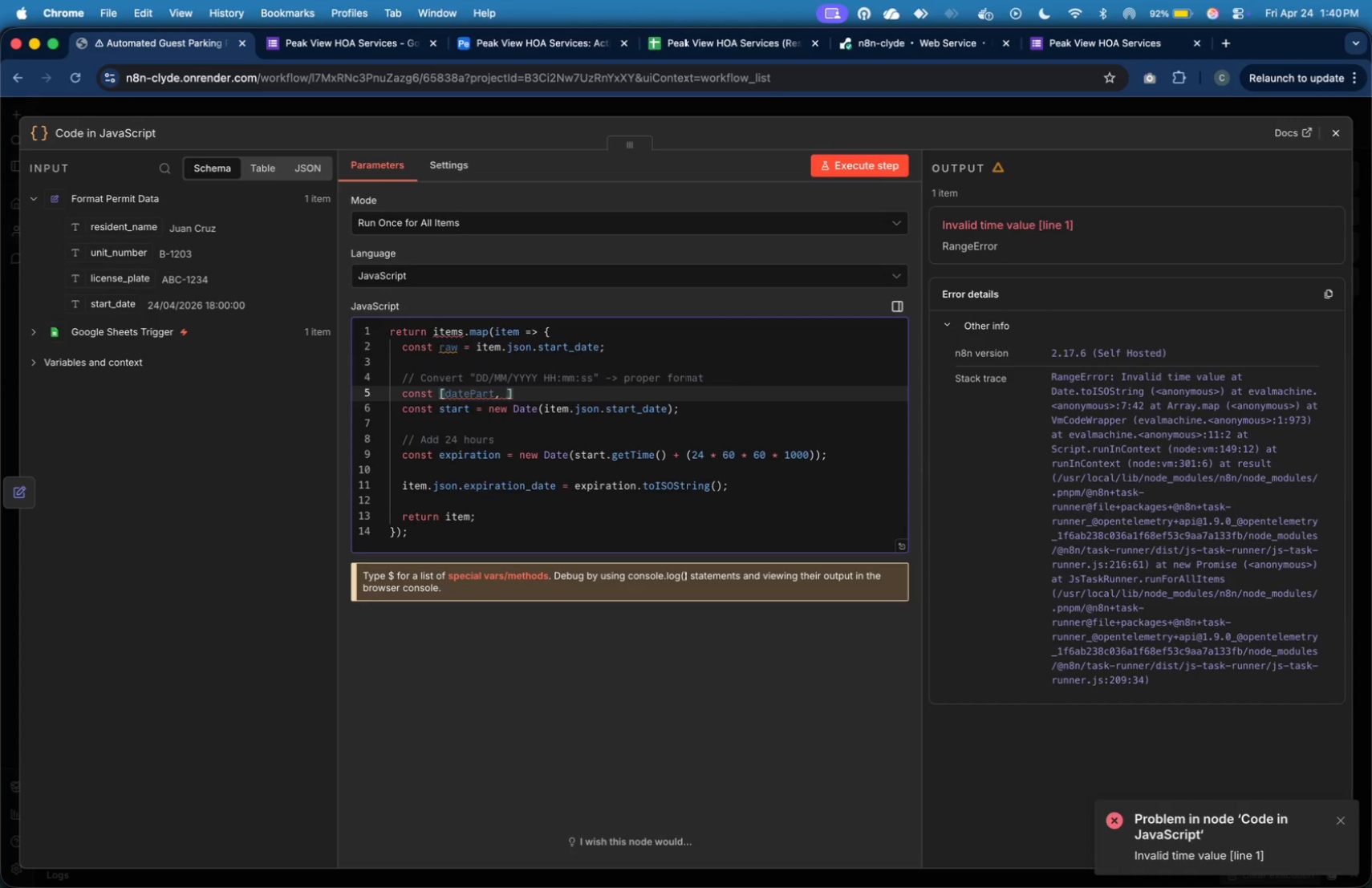 
wait(13.85)
 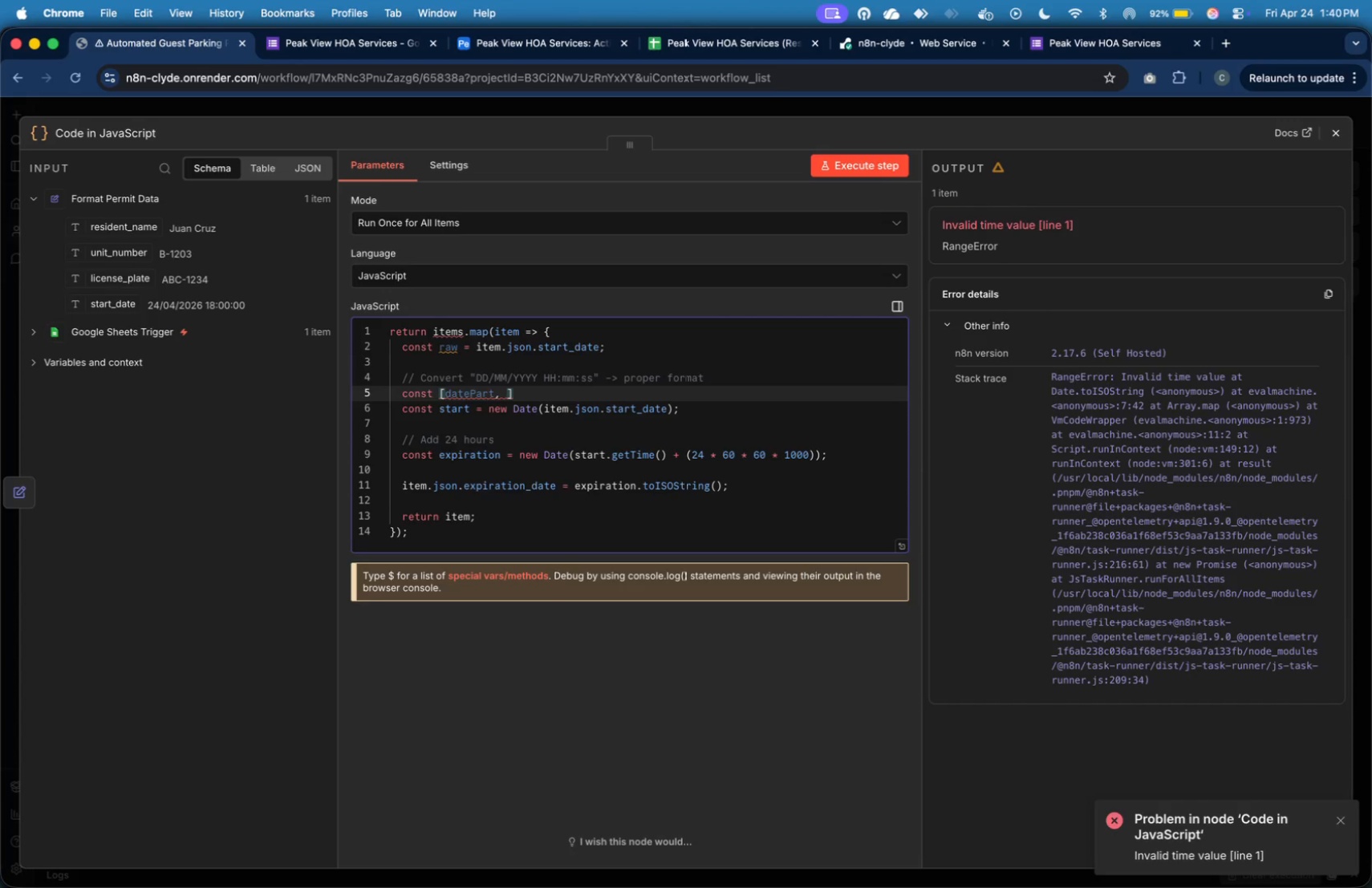 
type(timePart)
 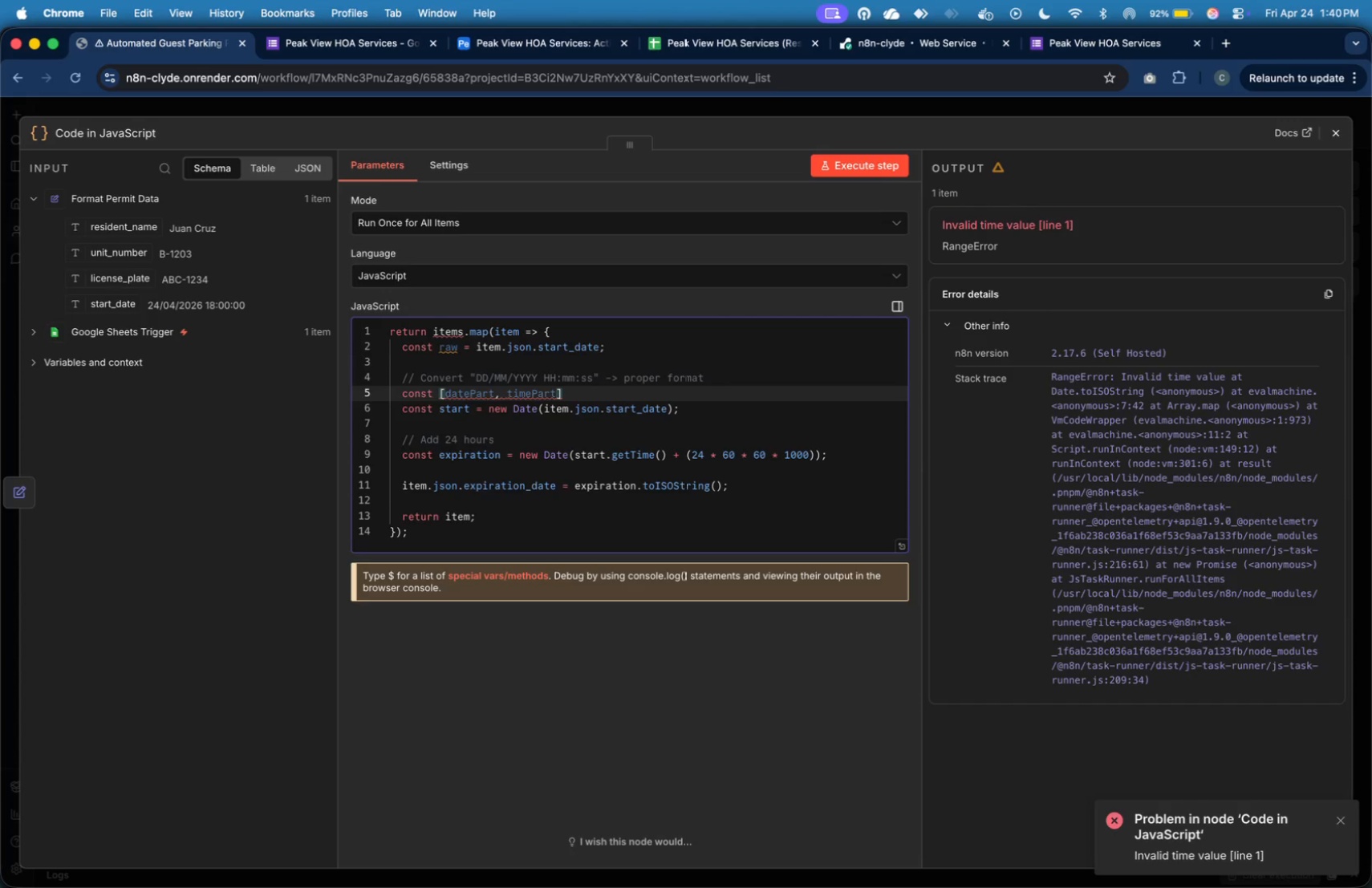 
wait(10.4)
 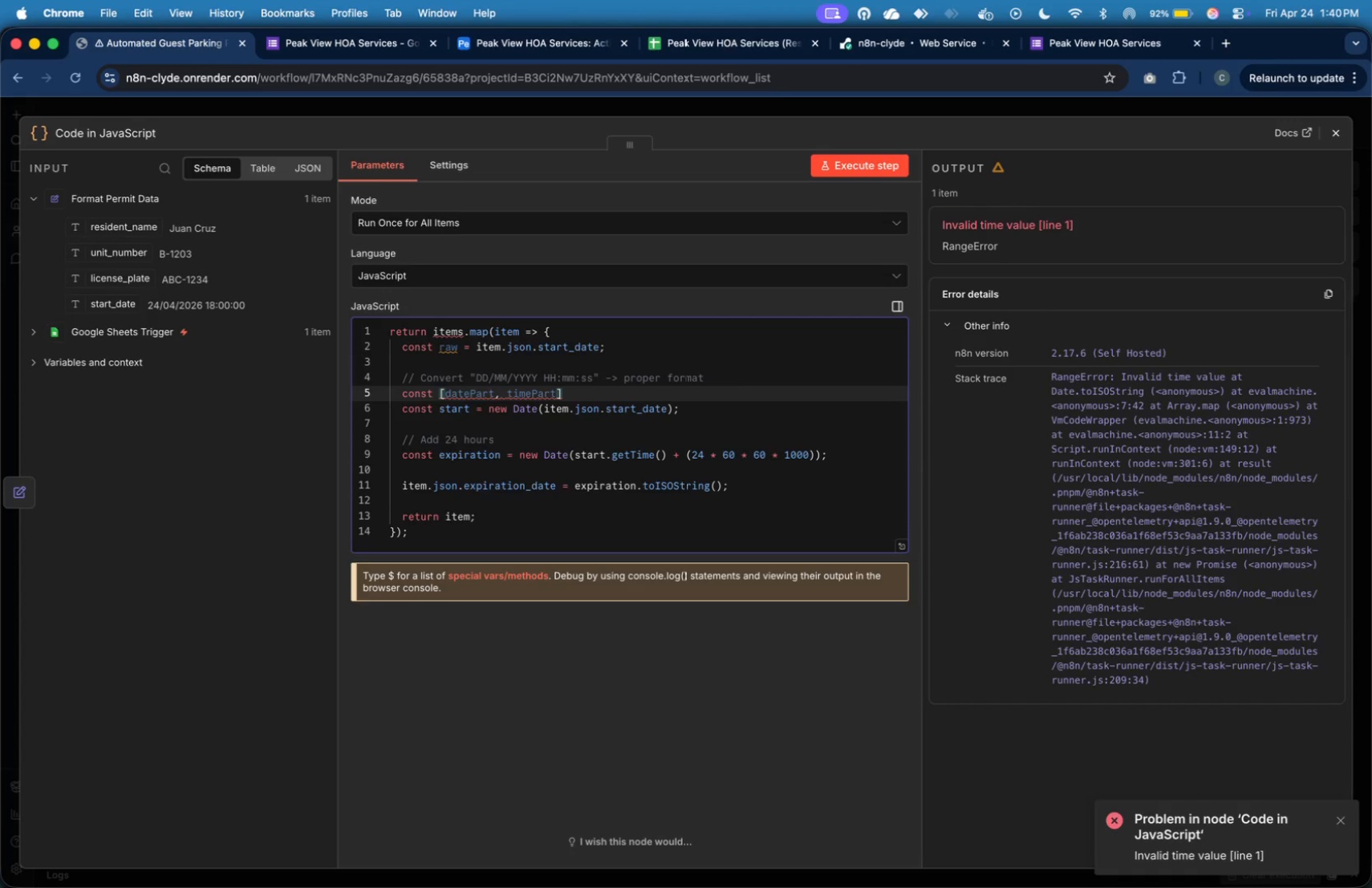 
key(ArrowRight)
 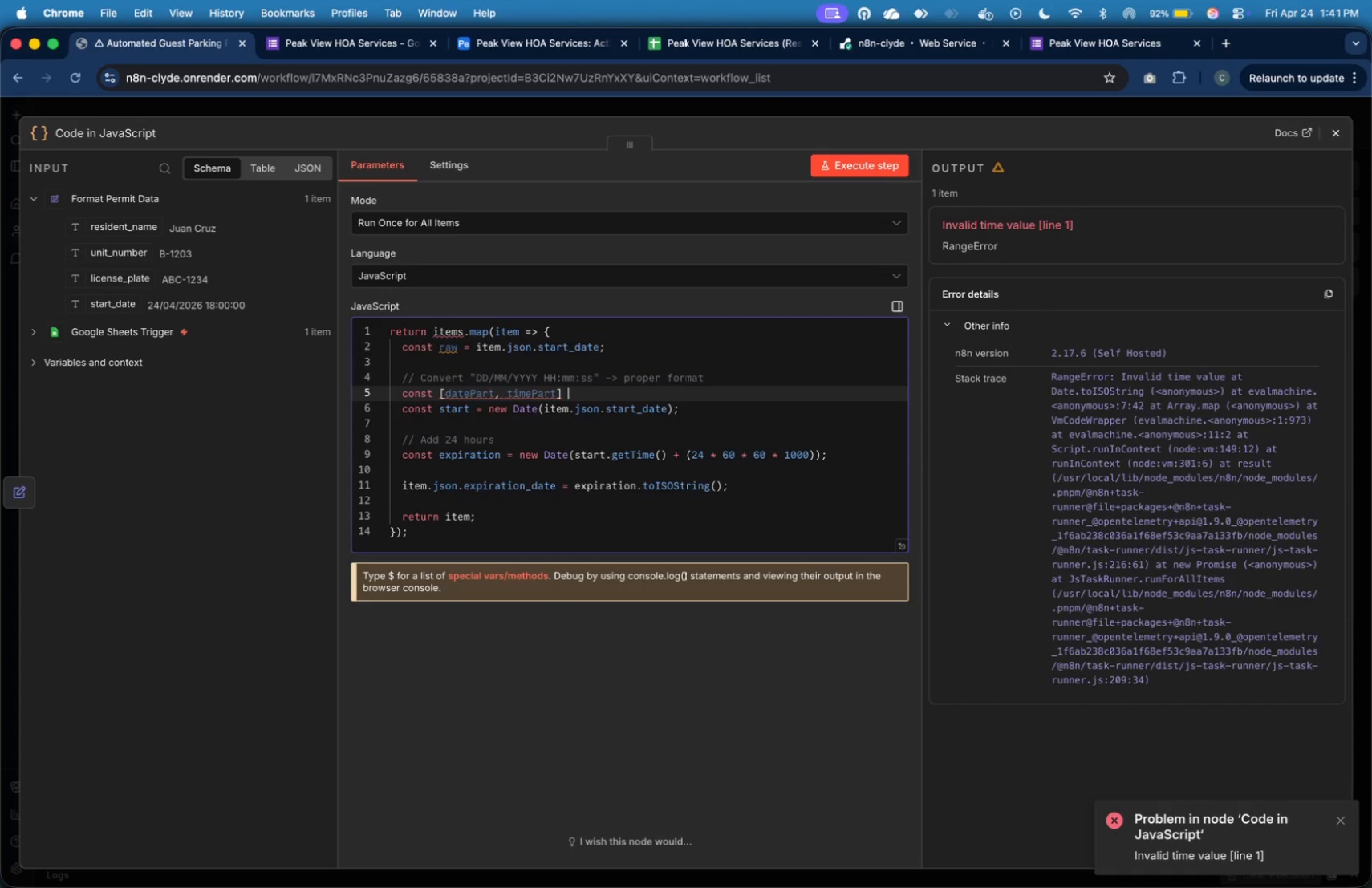 
type( = raw.split(" )
 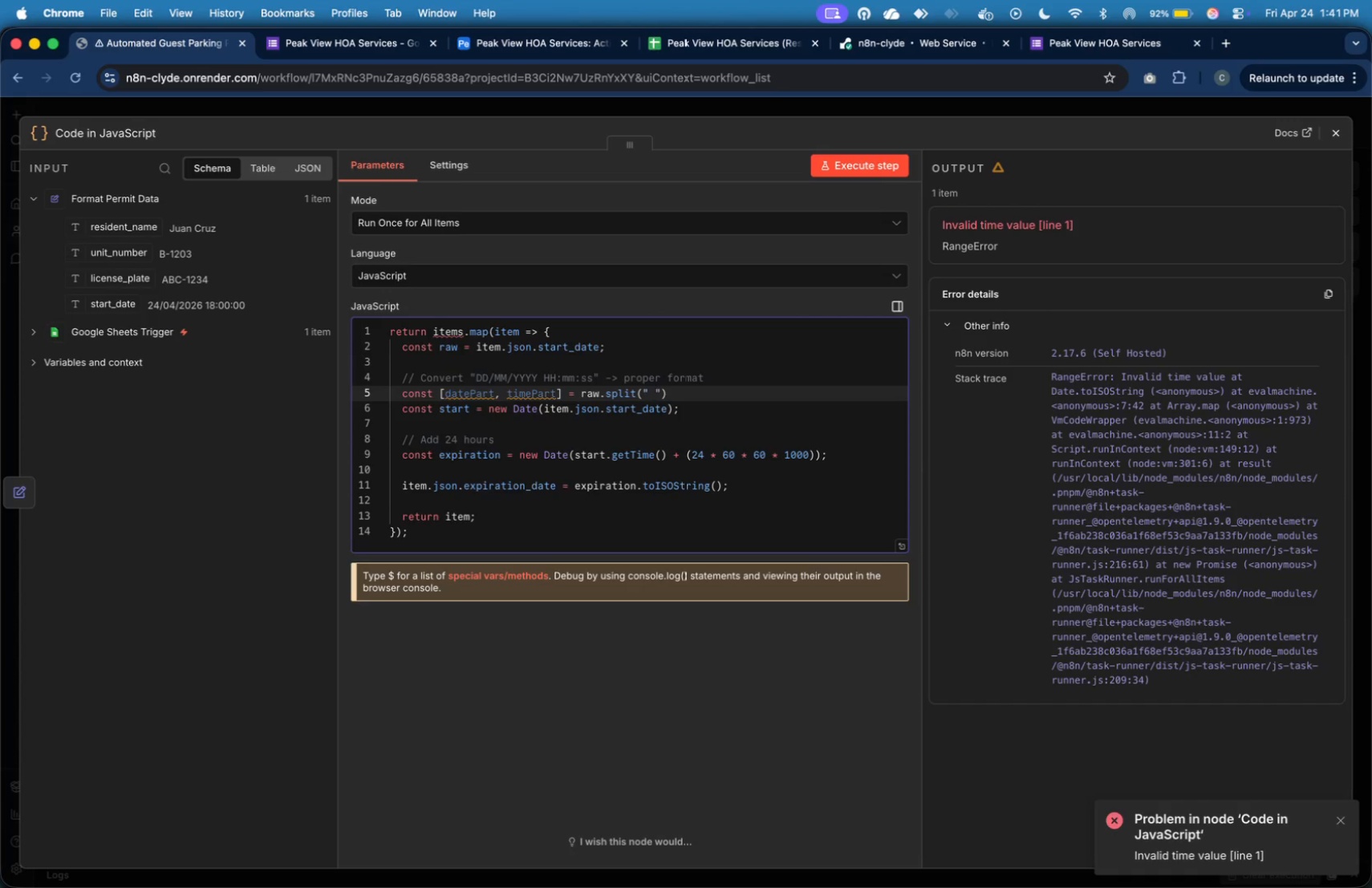 
key(ArrowRight)
 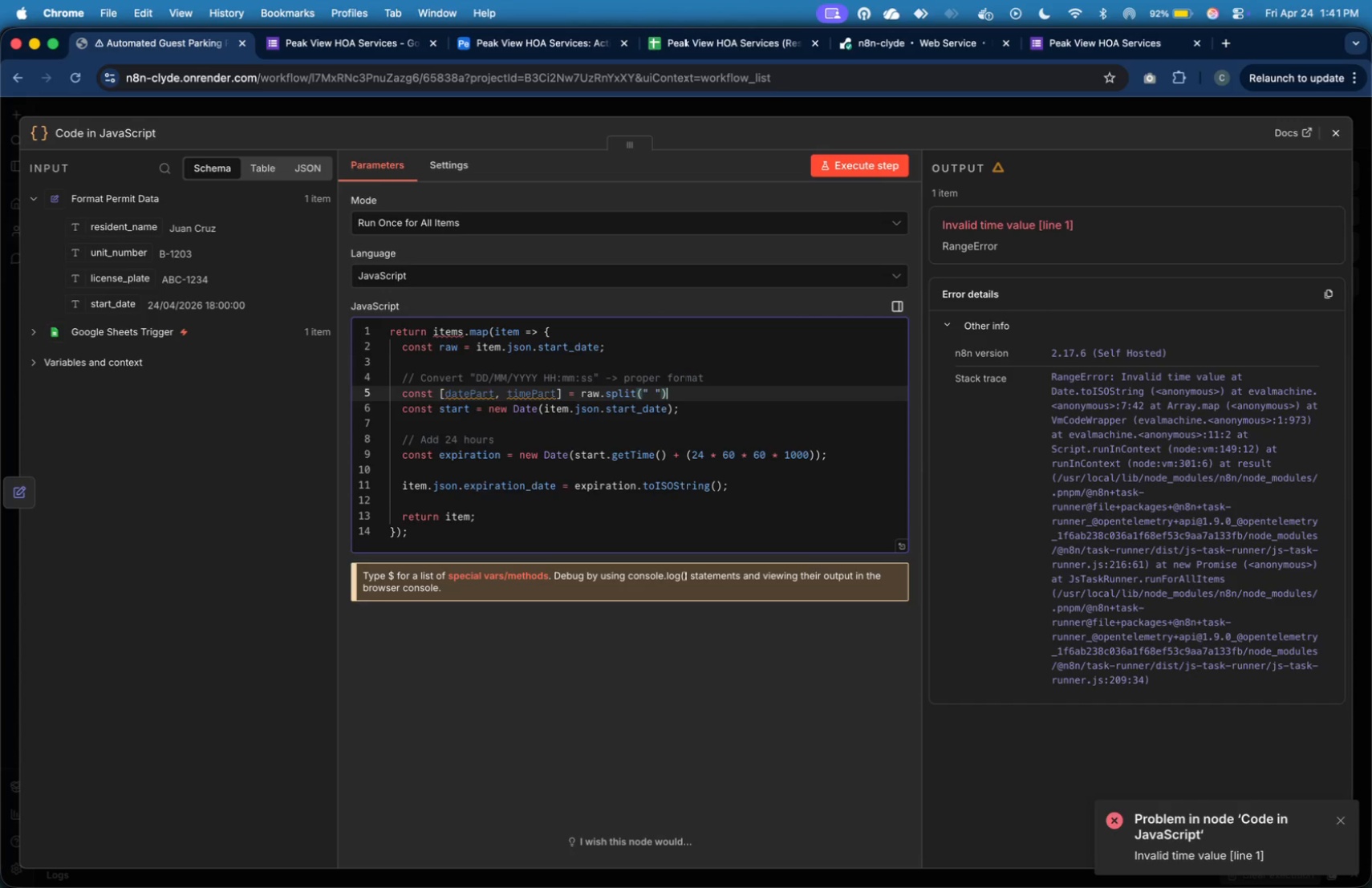 
key(ArrowRight)
 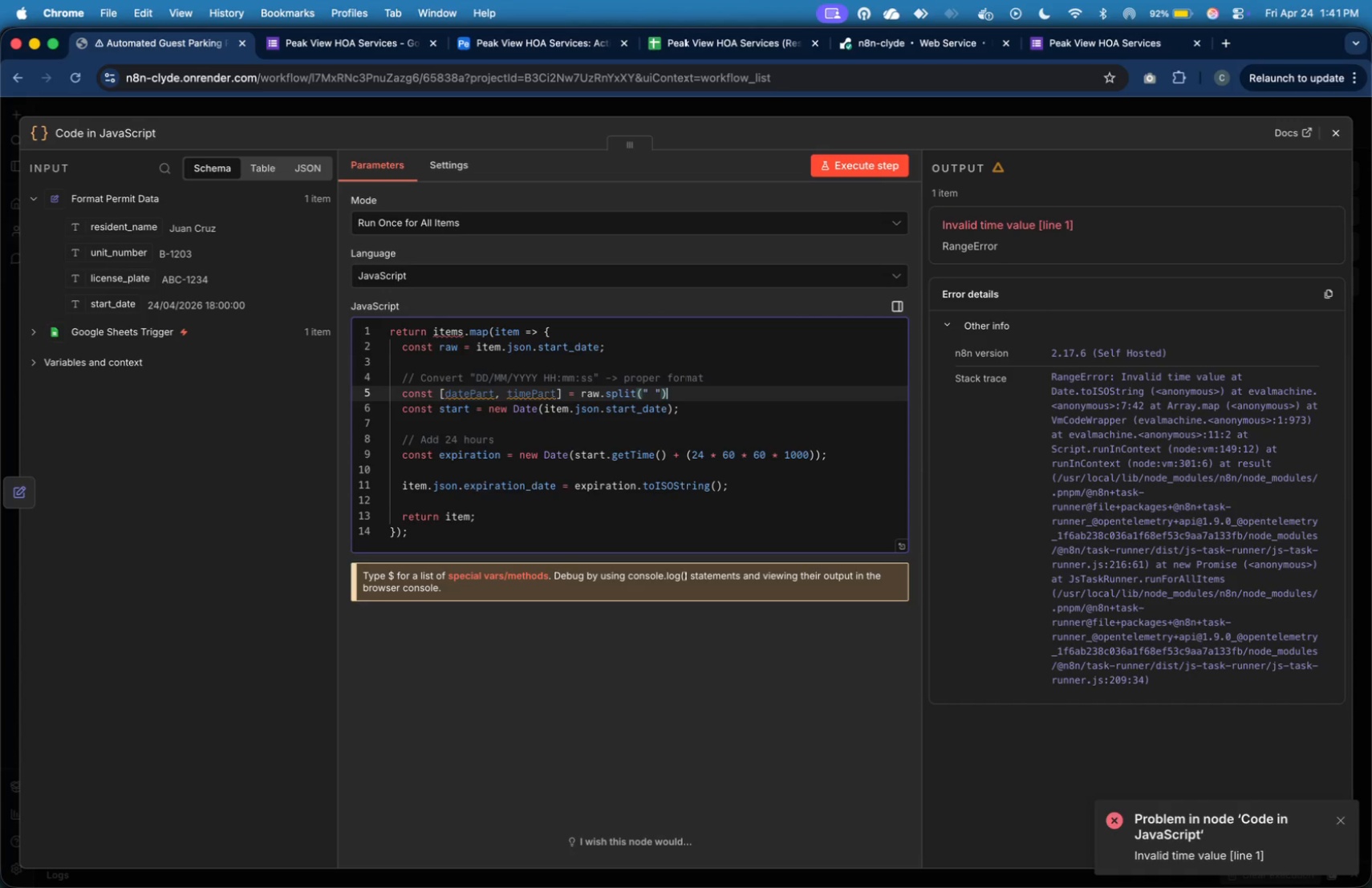 
key(Semicolon)
 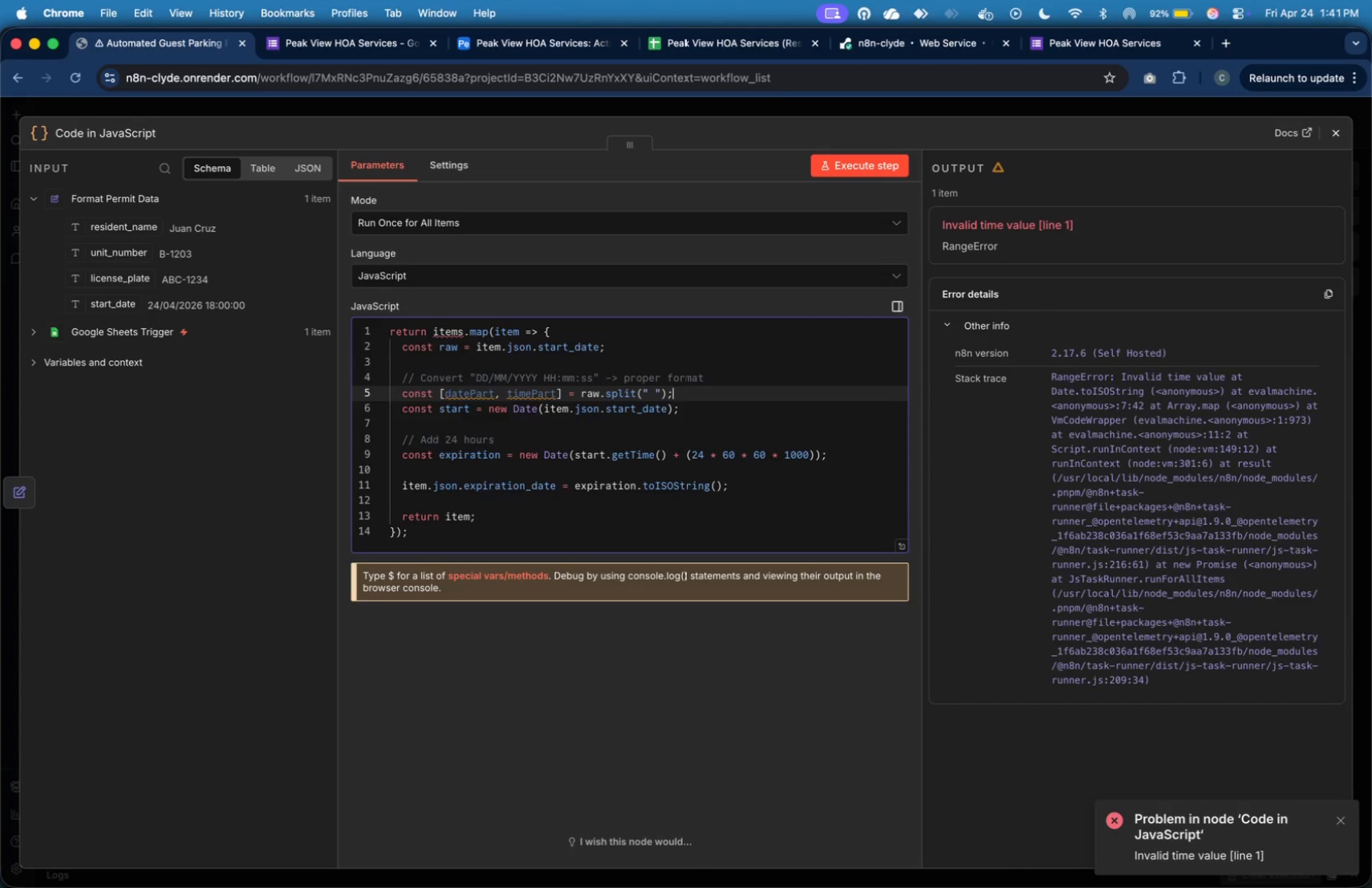 
key(Enter)
 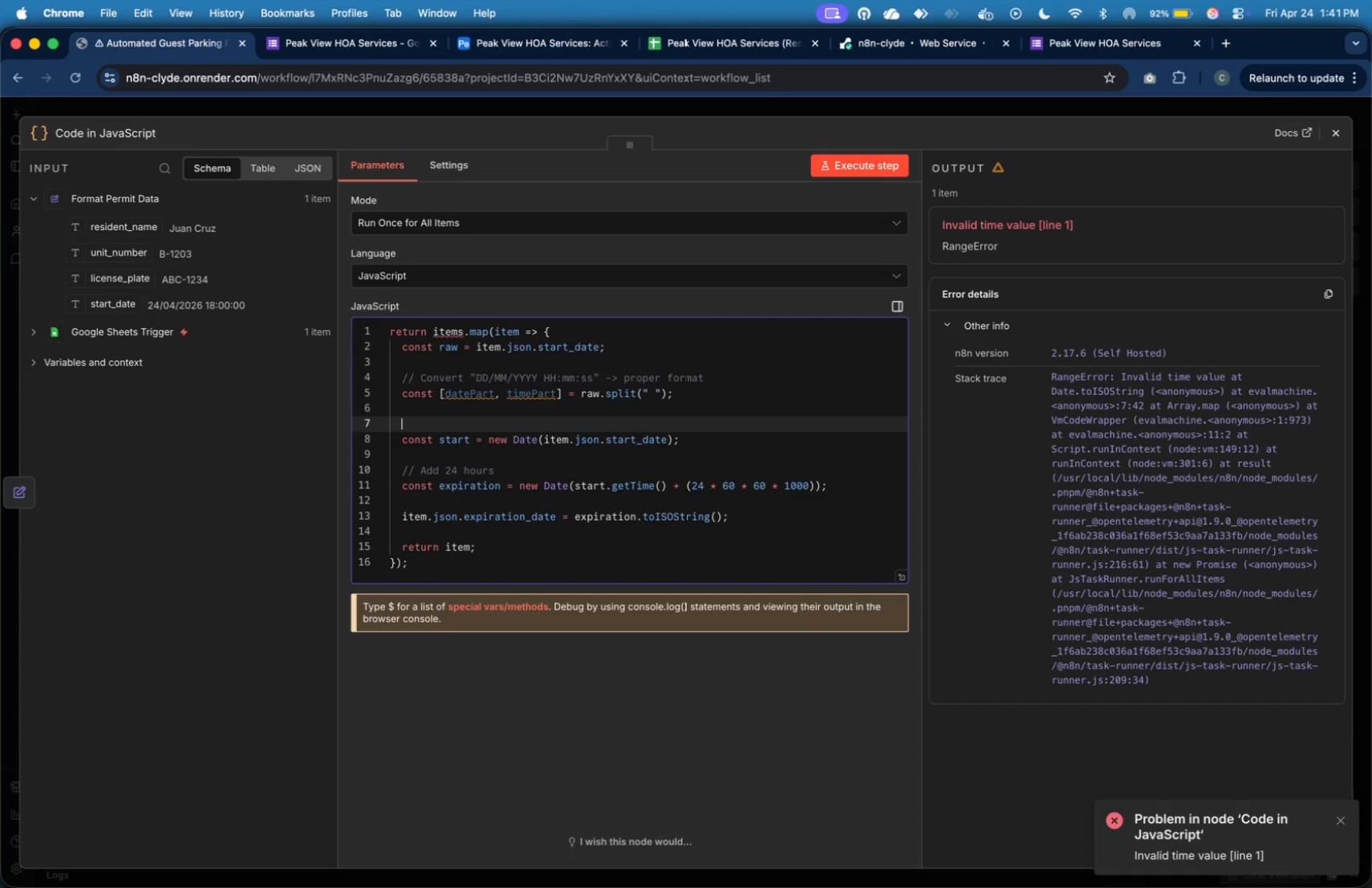 
key(Enter)
 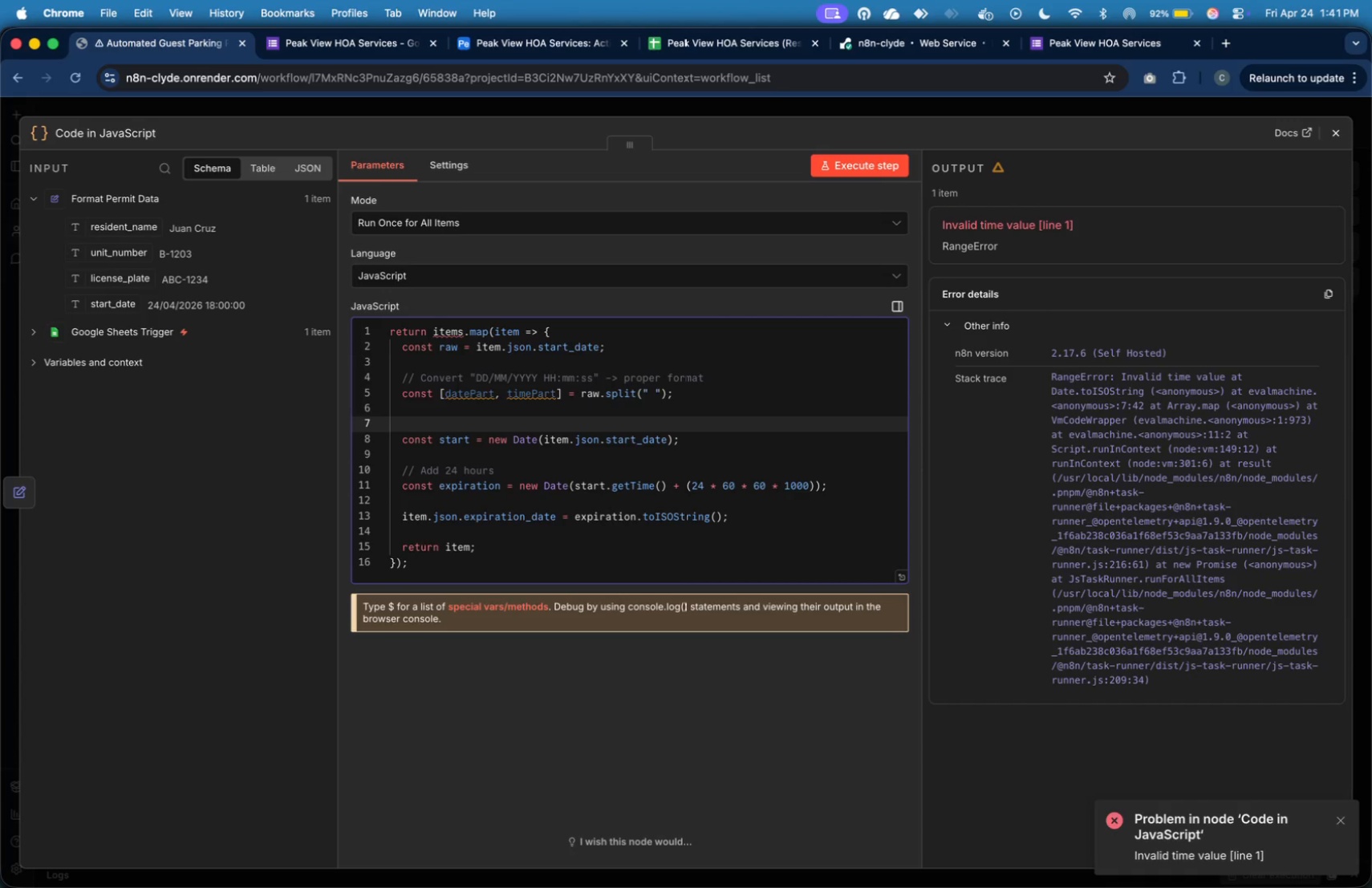 
key(ArrowUp)
 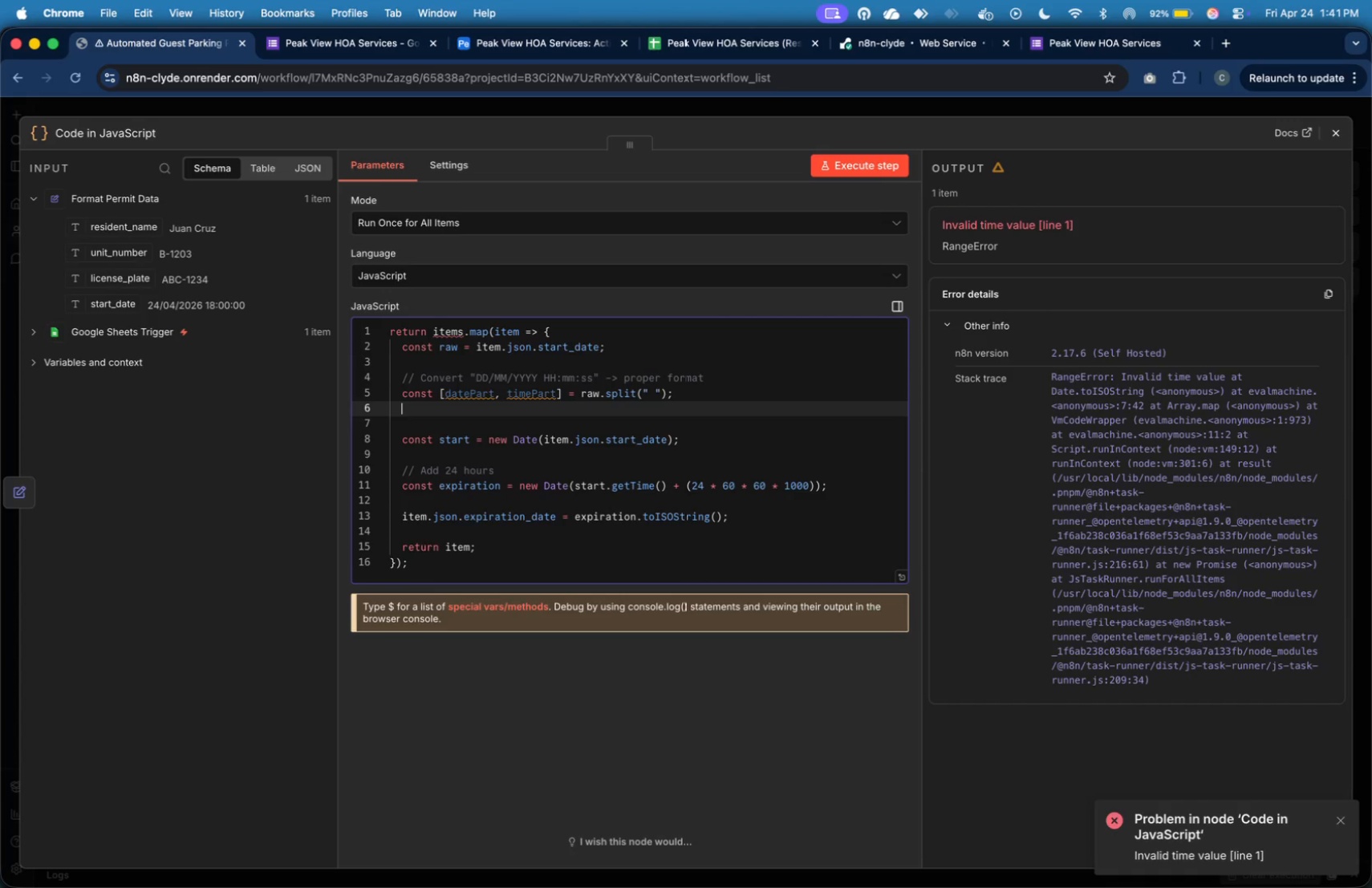 
key(Tab)
type(const)
 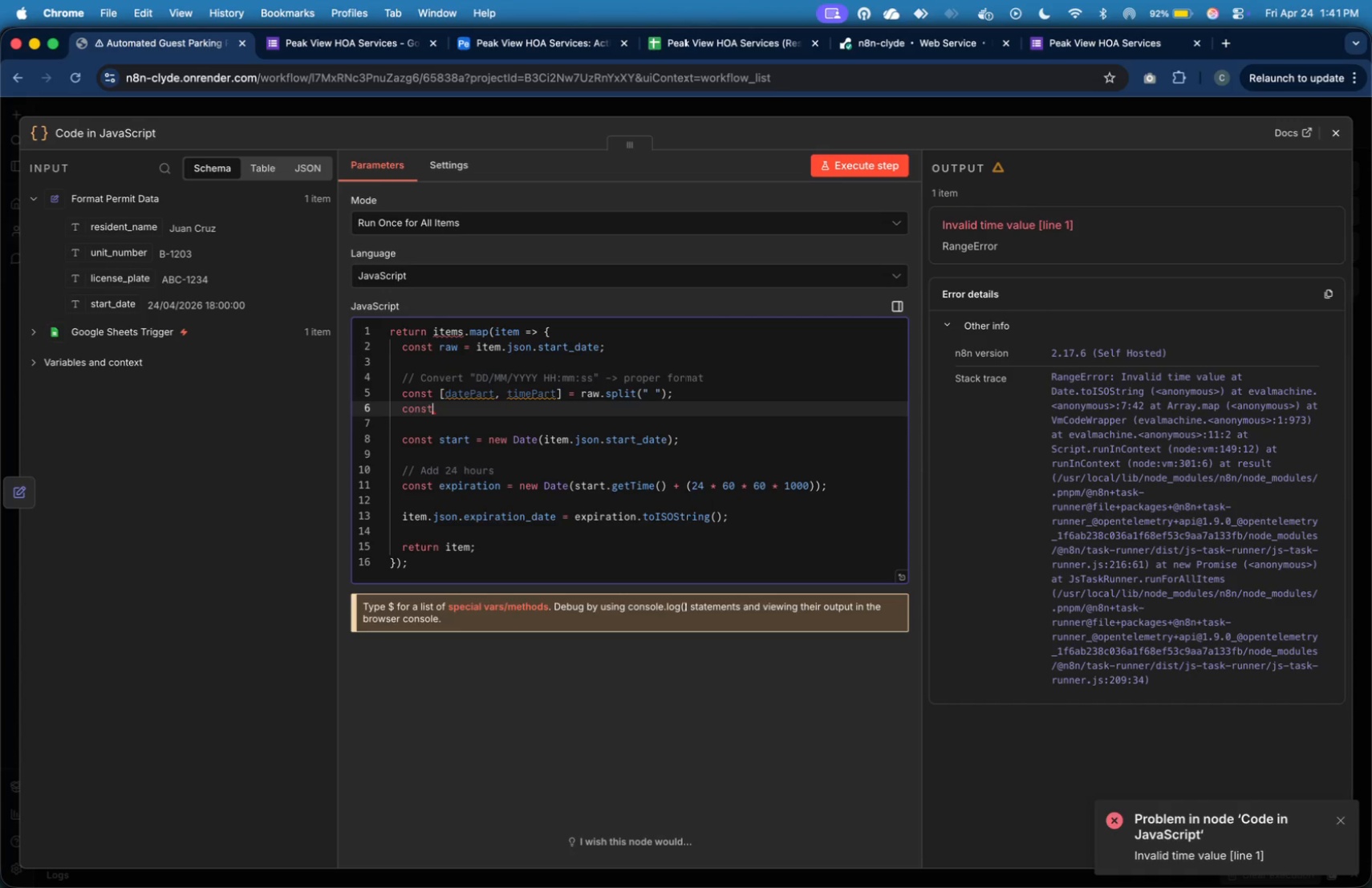 
wait(7.98)
 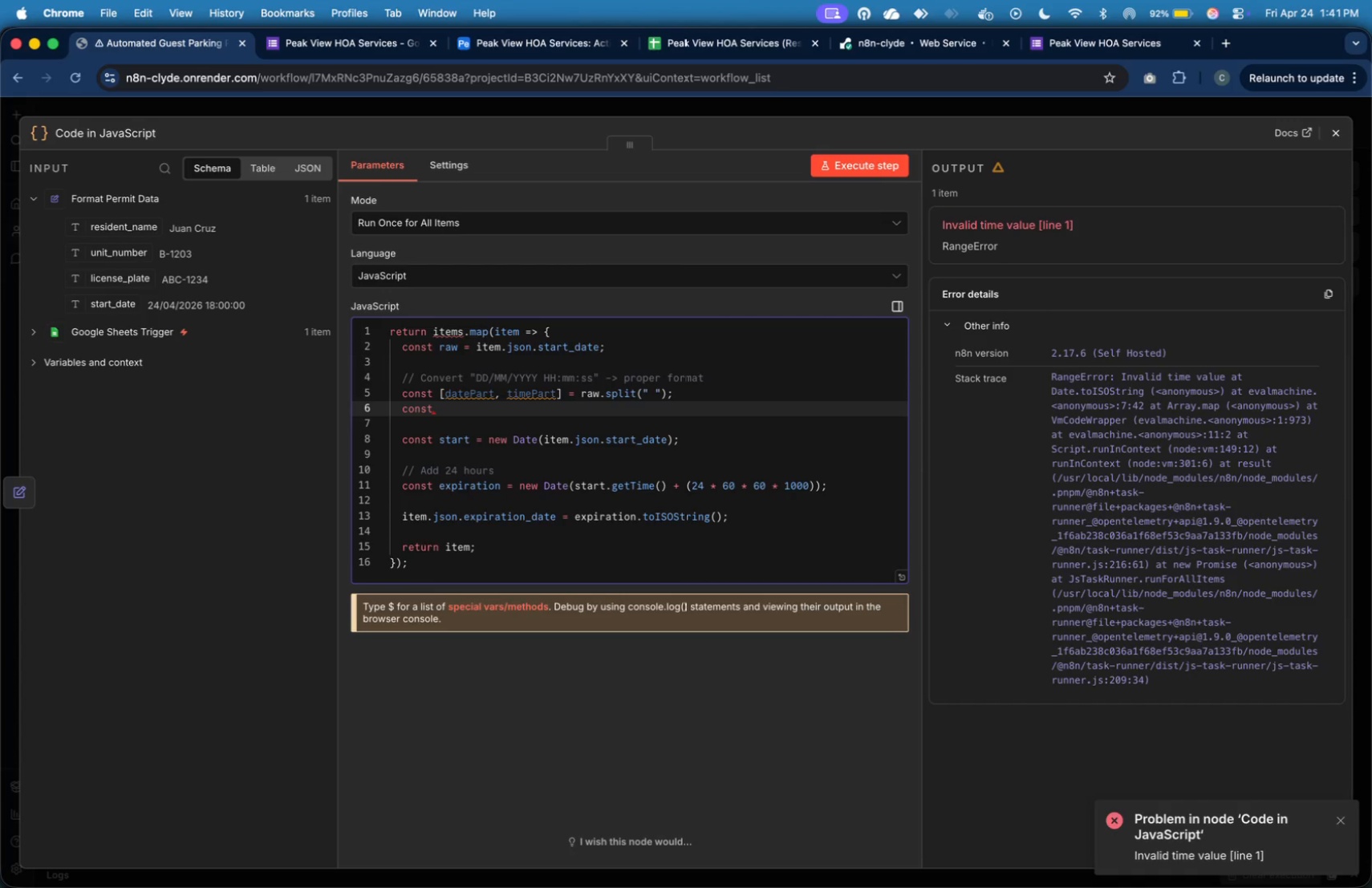 
type( [day, month, year)
 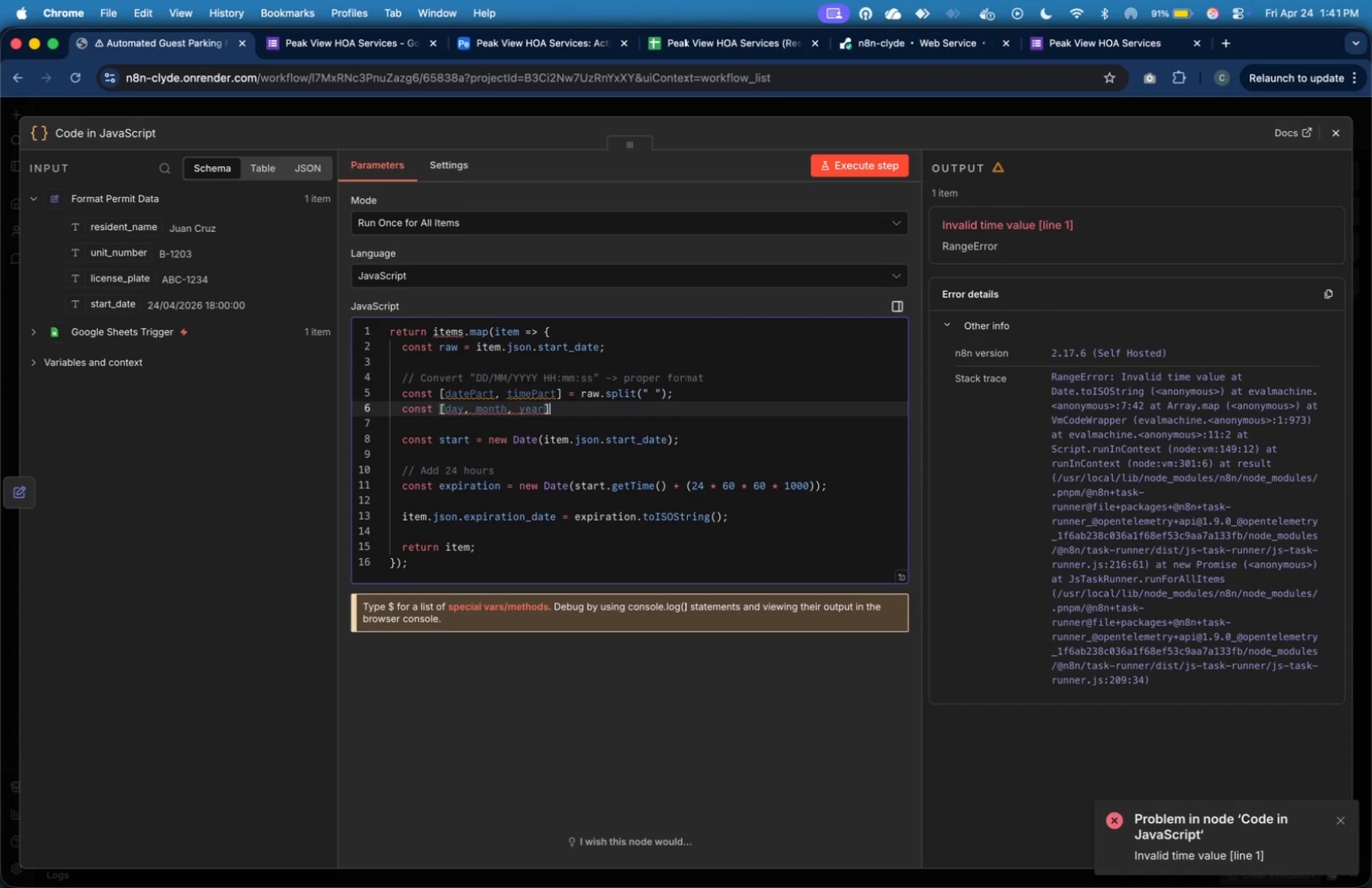 
key(ArrowRight)
 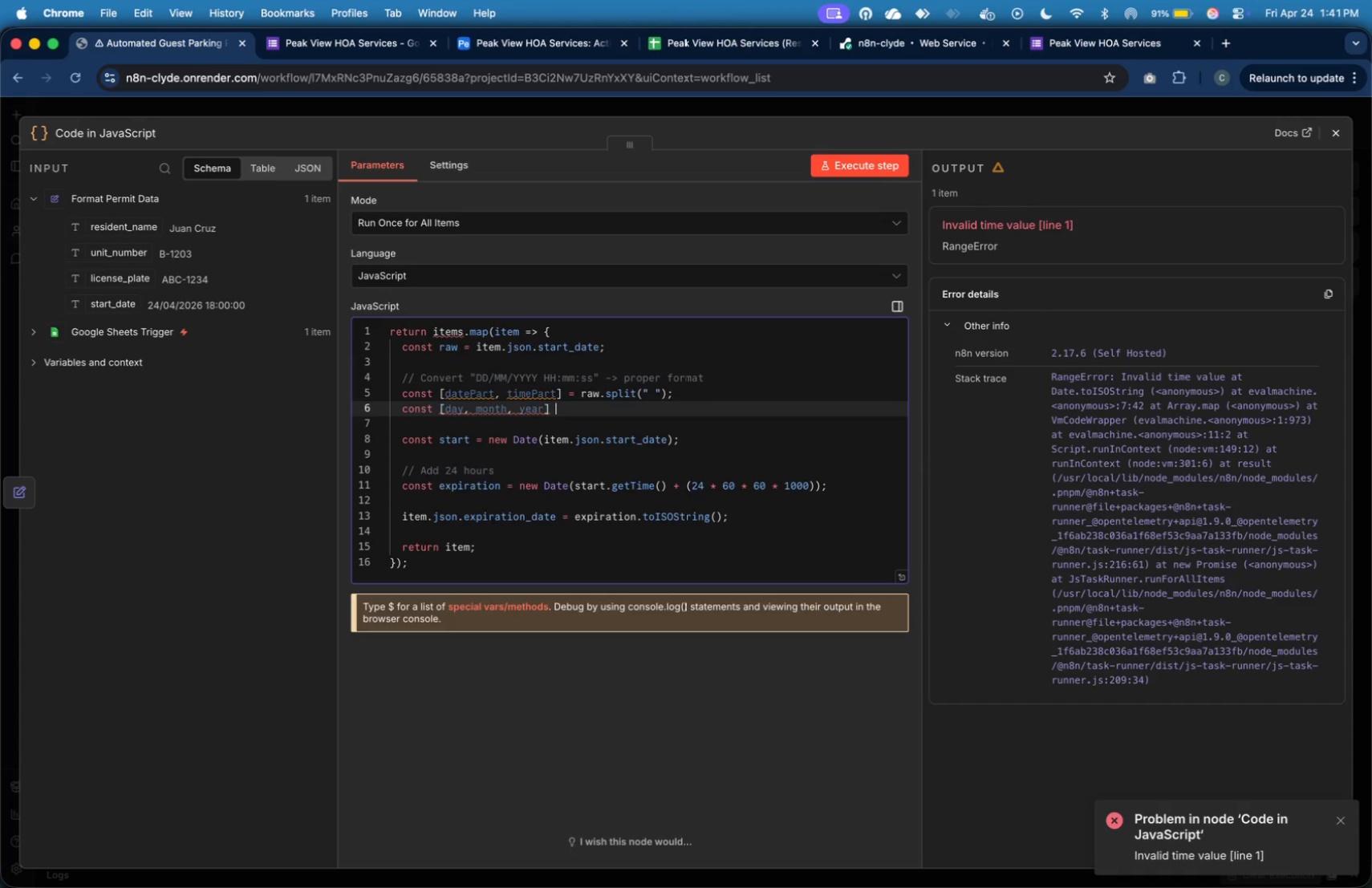 
key(Space)
 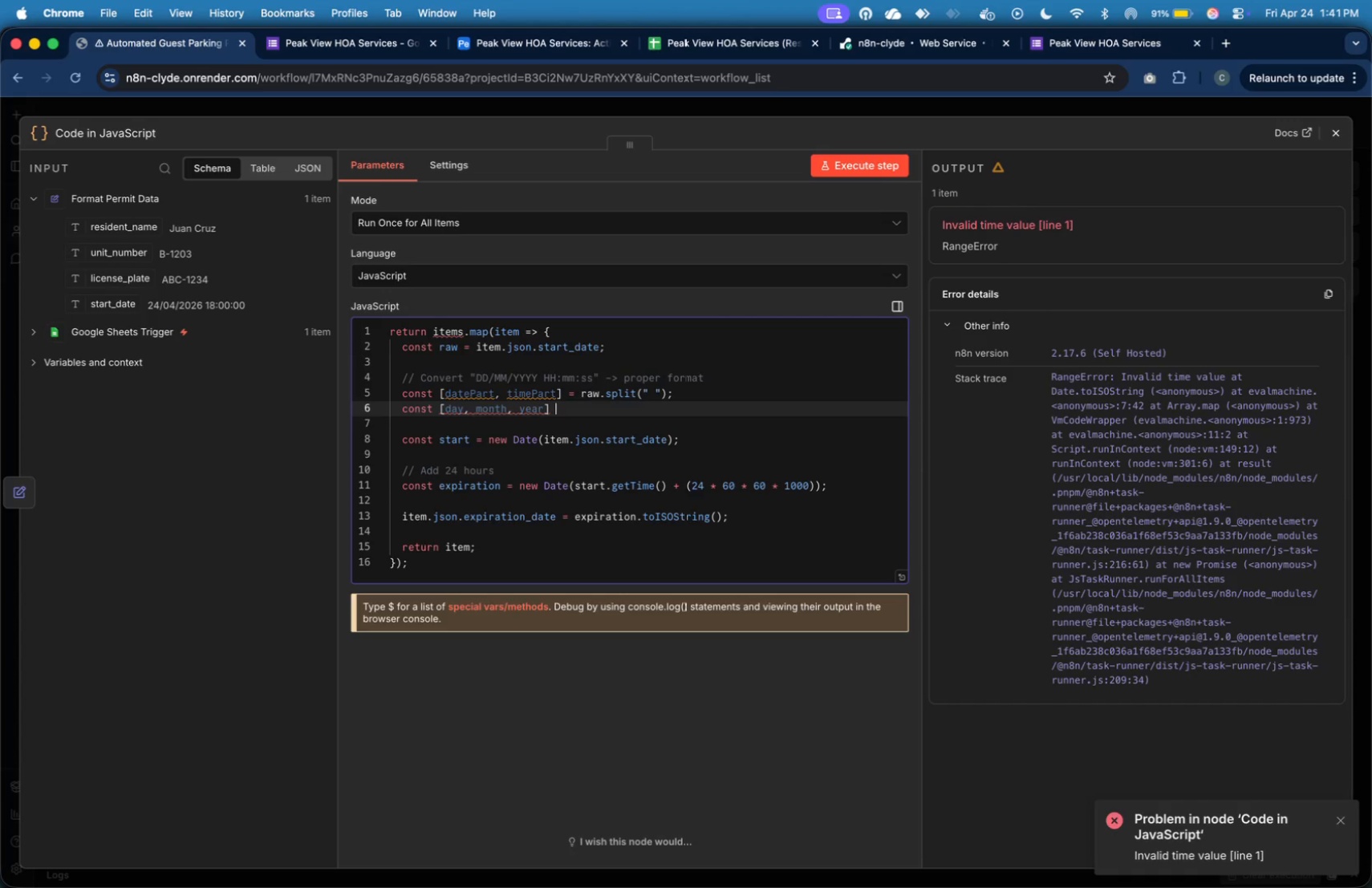 
wait(5.17)
 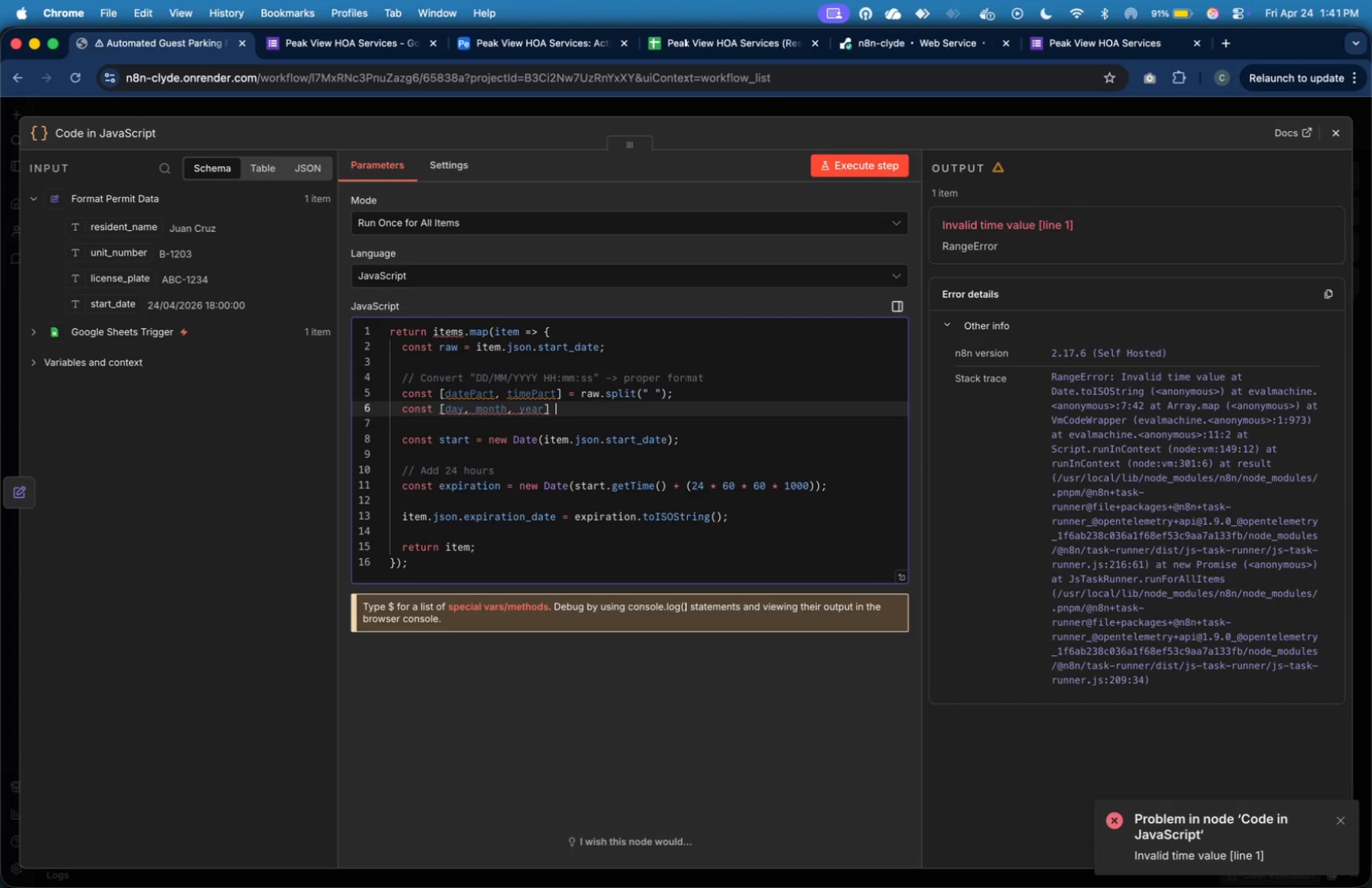 
key(Equal)
 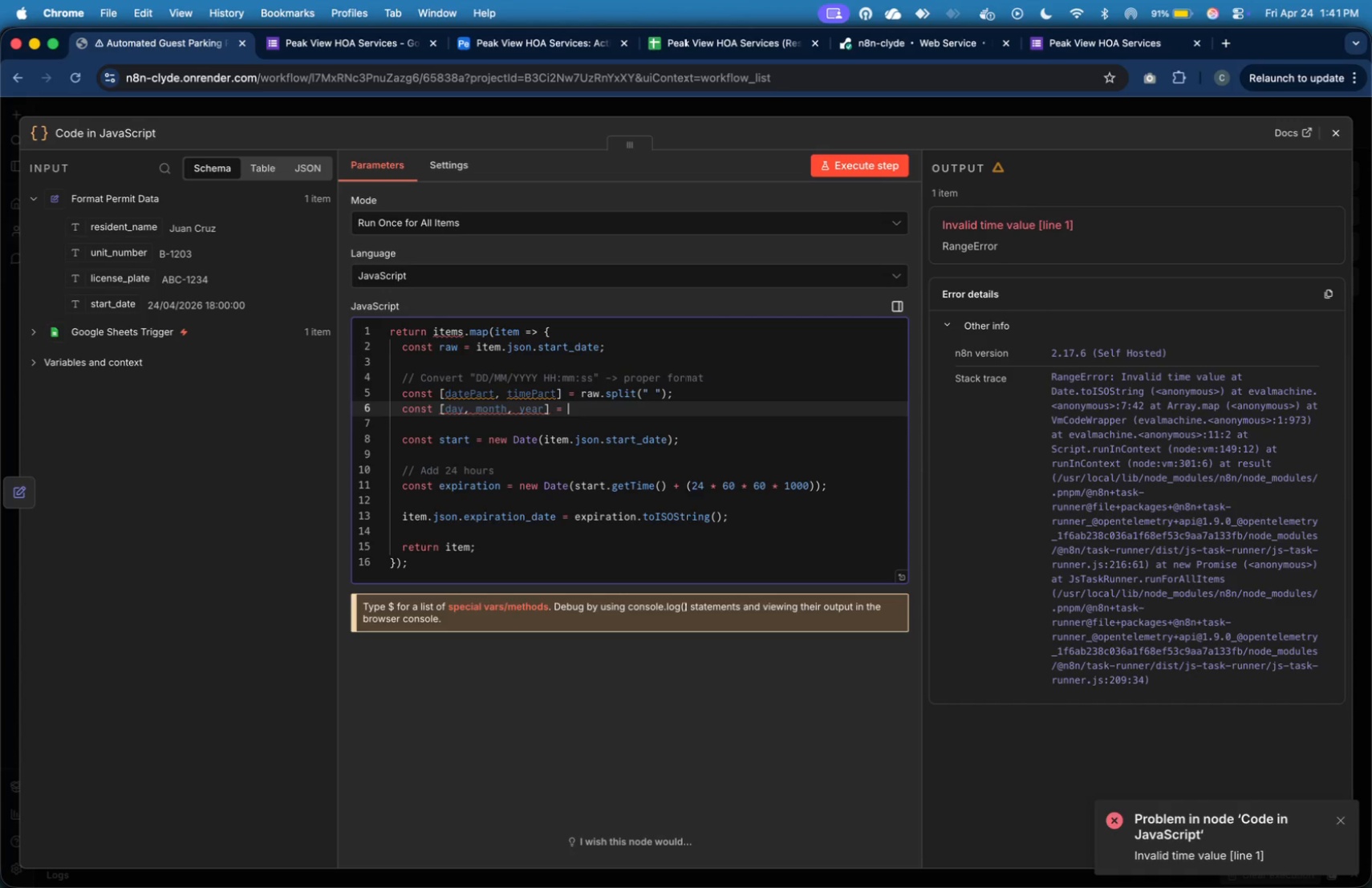 
key(Space)
 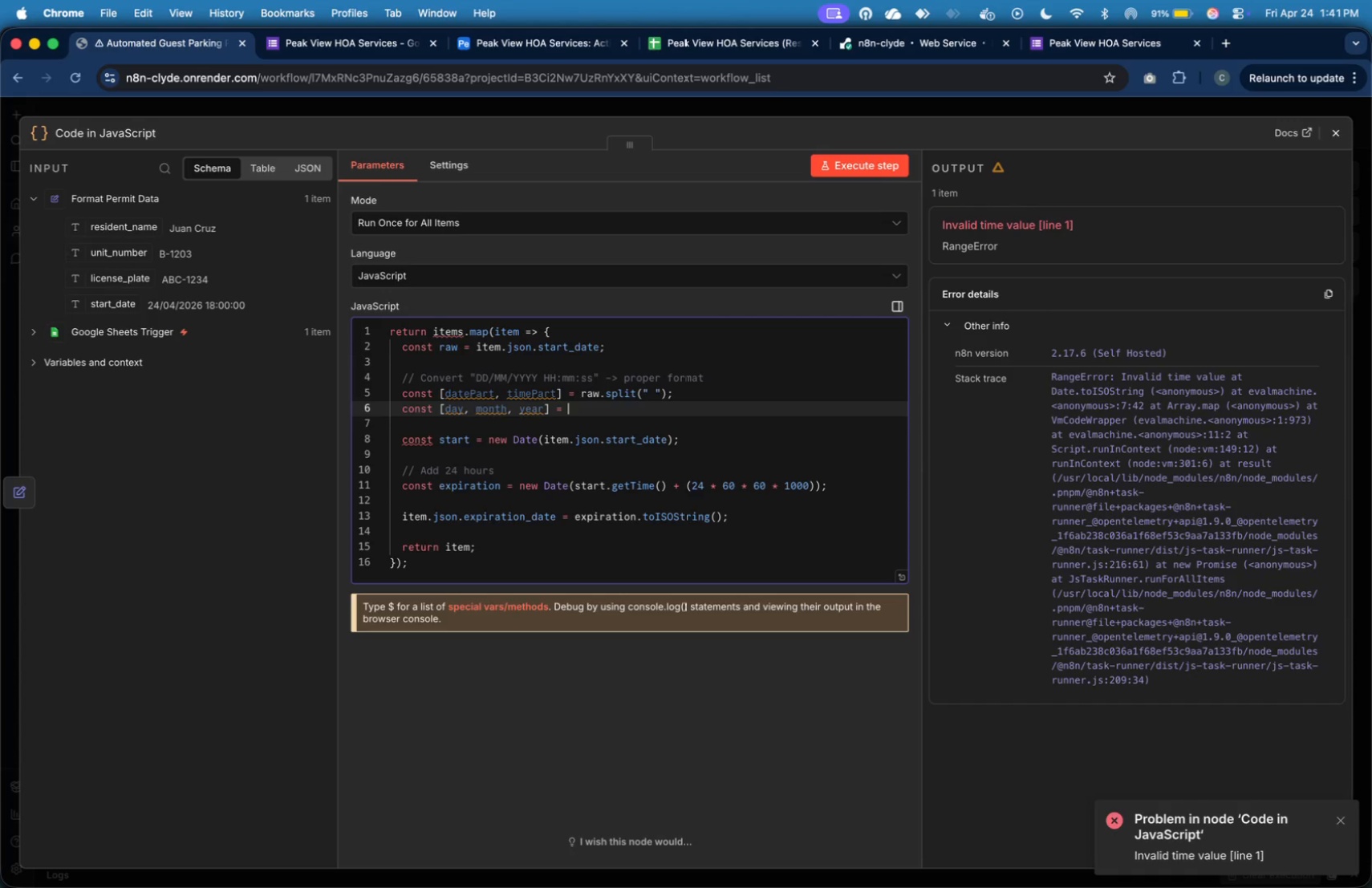 
type(datePart.split("/)
 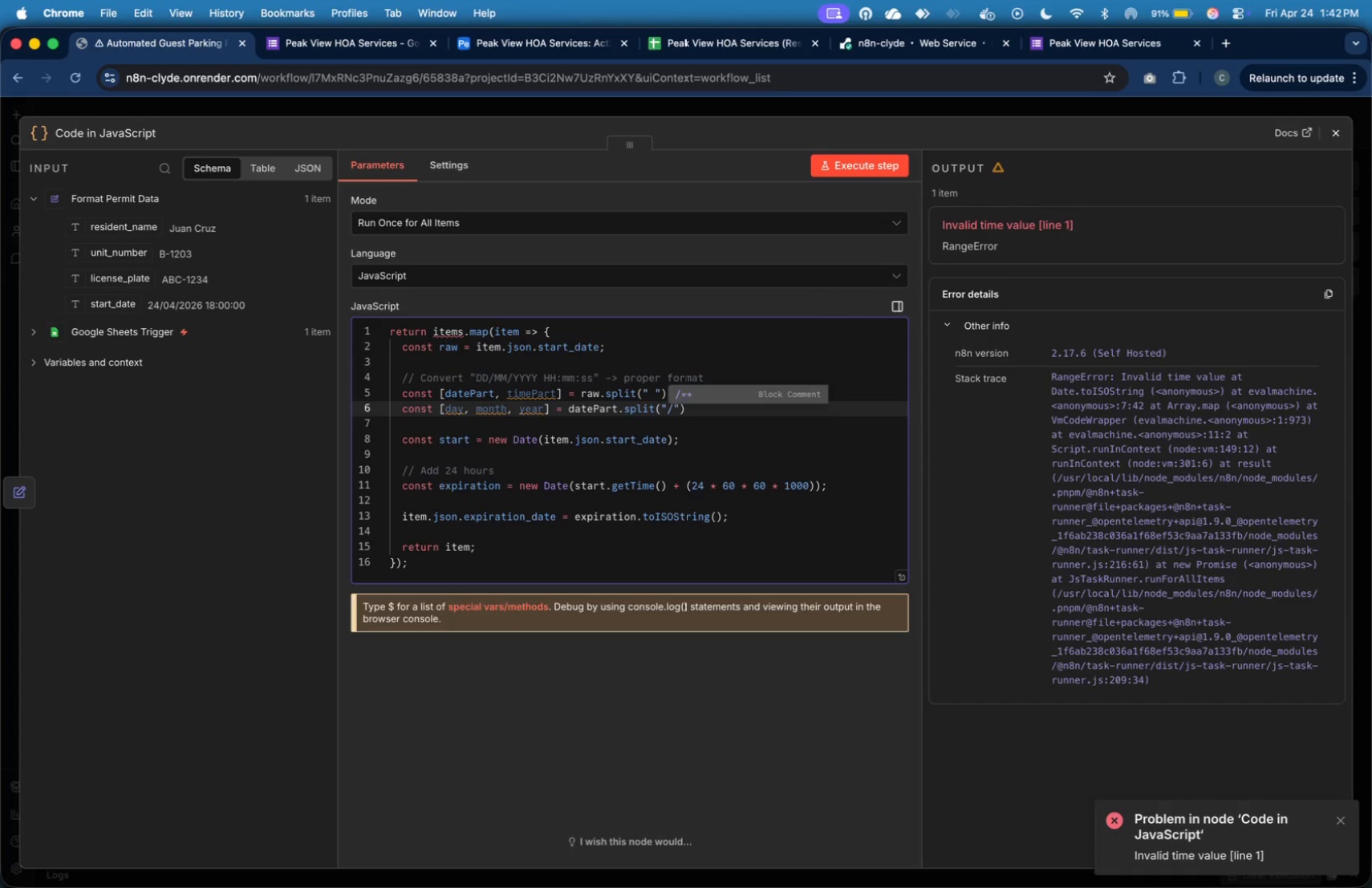 
key(ArrowRight)
 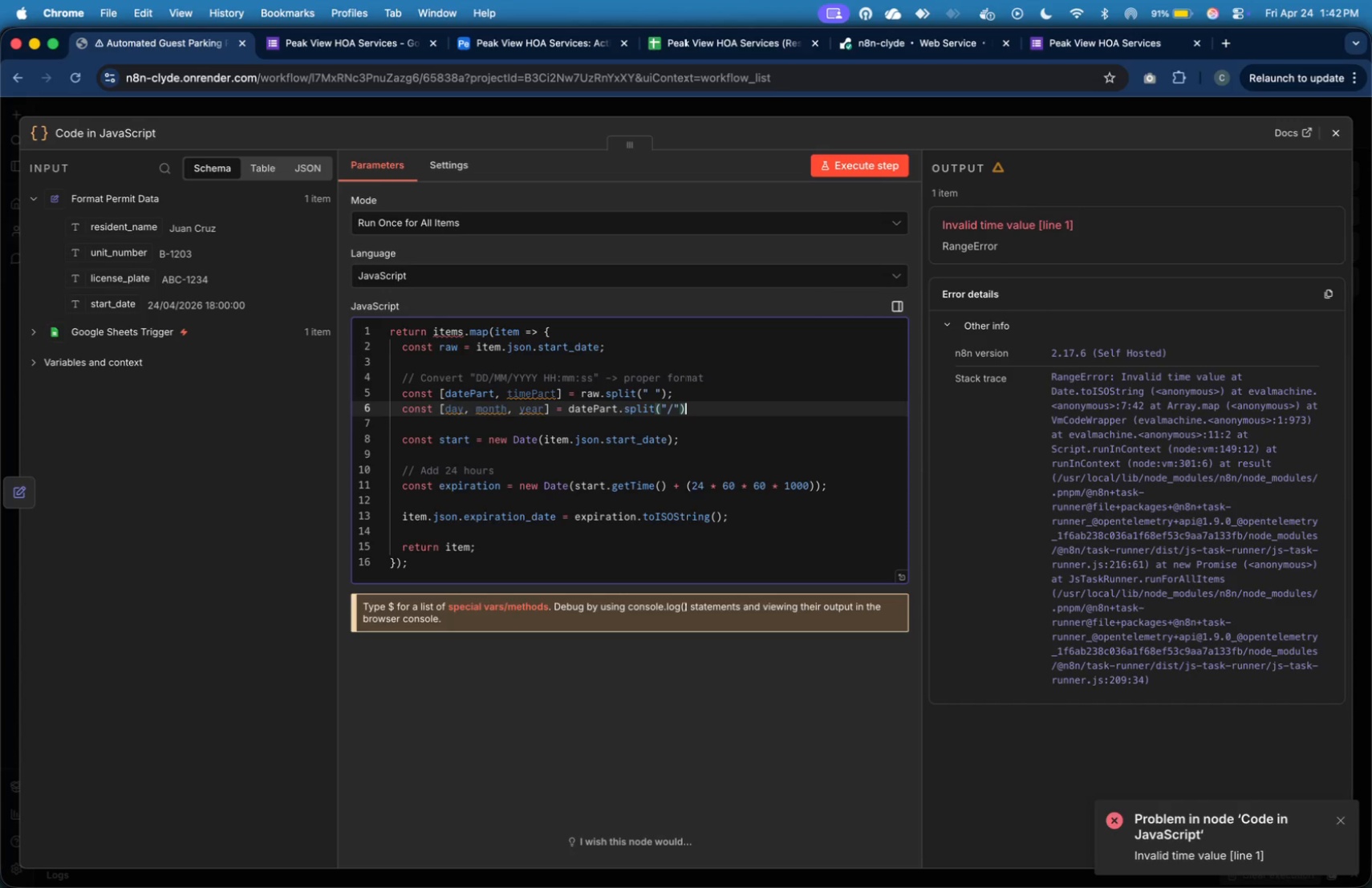 
key(ArrowRight)
 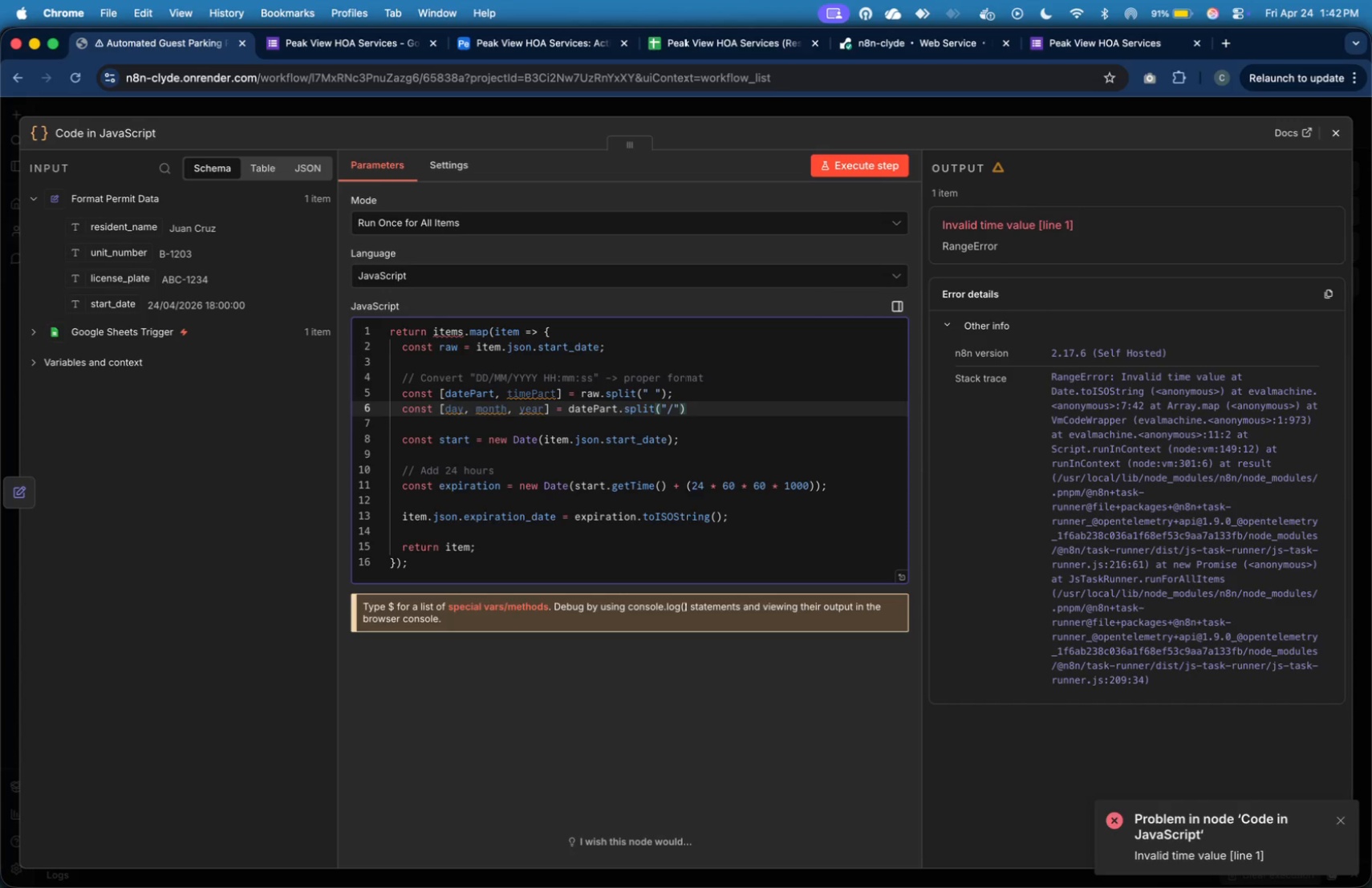 
key(Semicolon)
 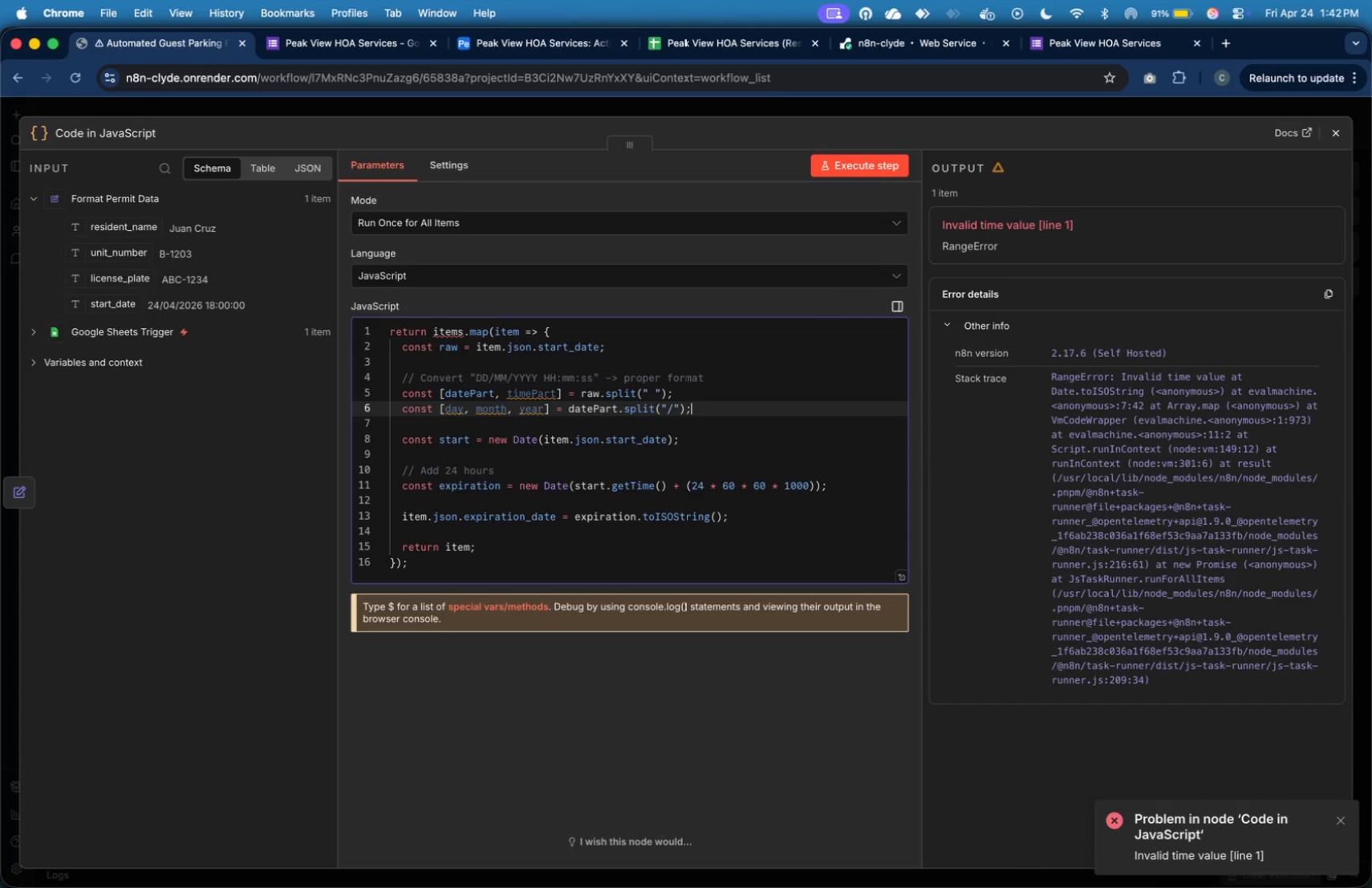 
wait(5.23)
 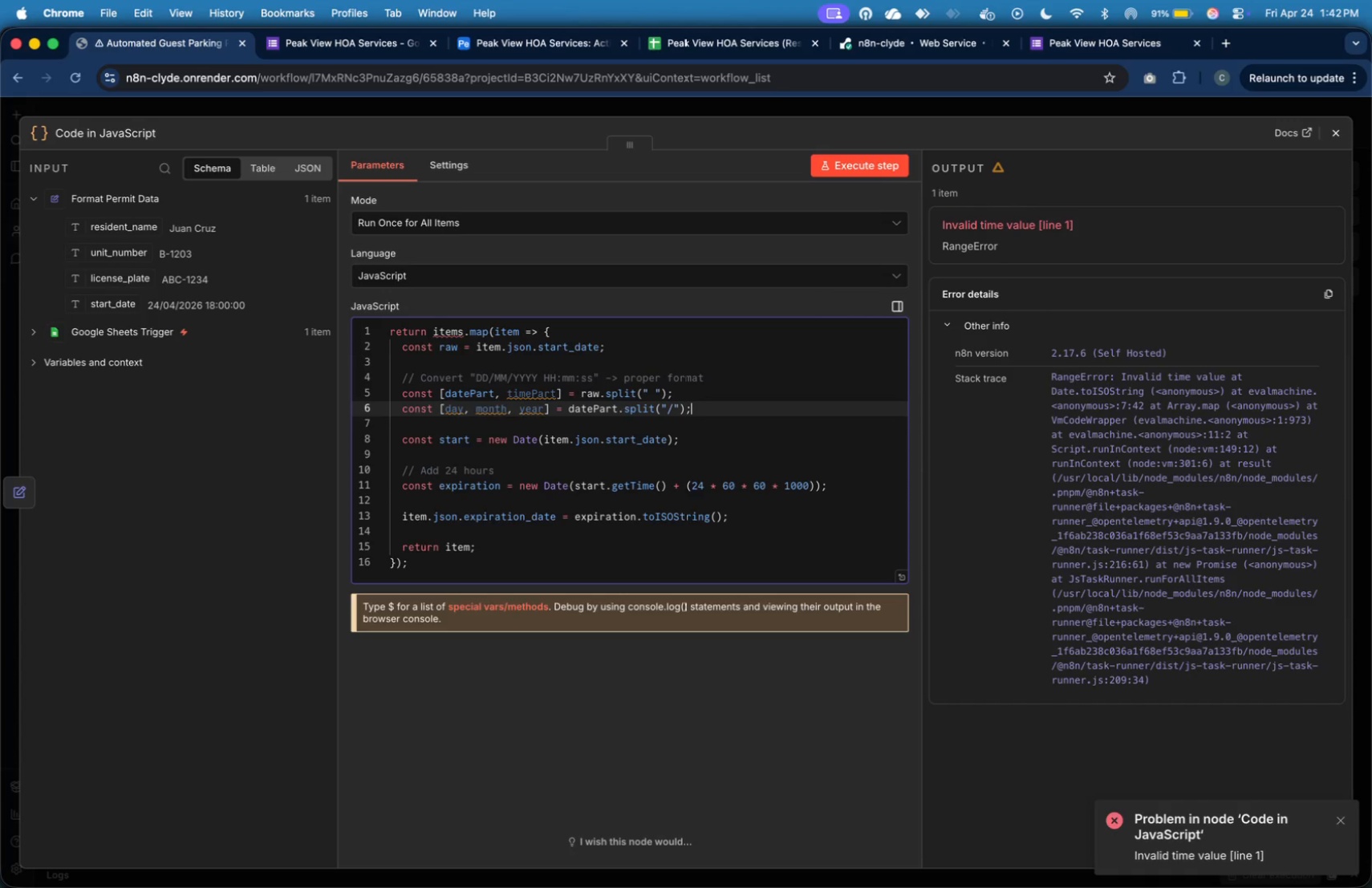 
key(Enter)
 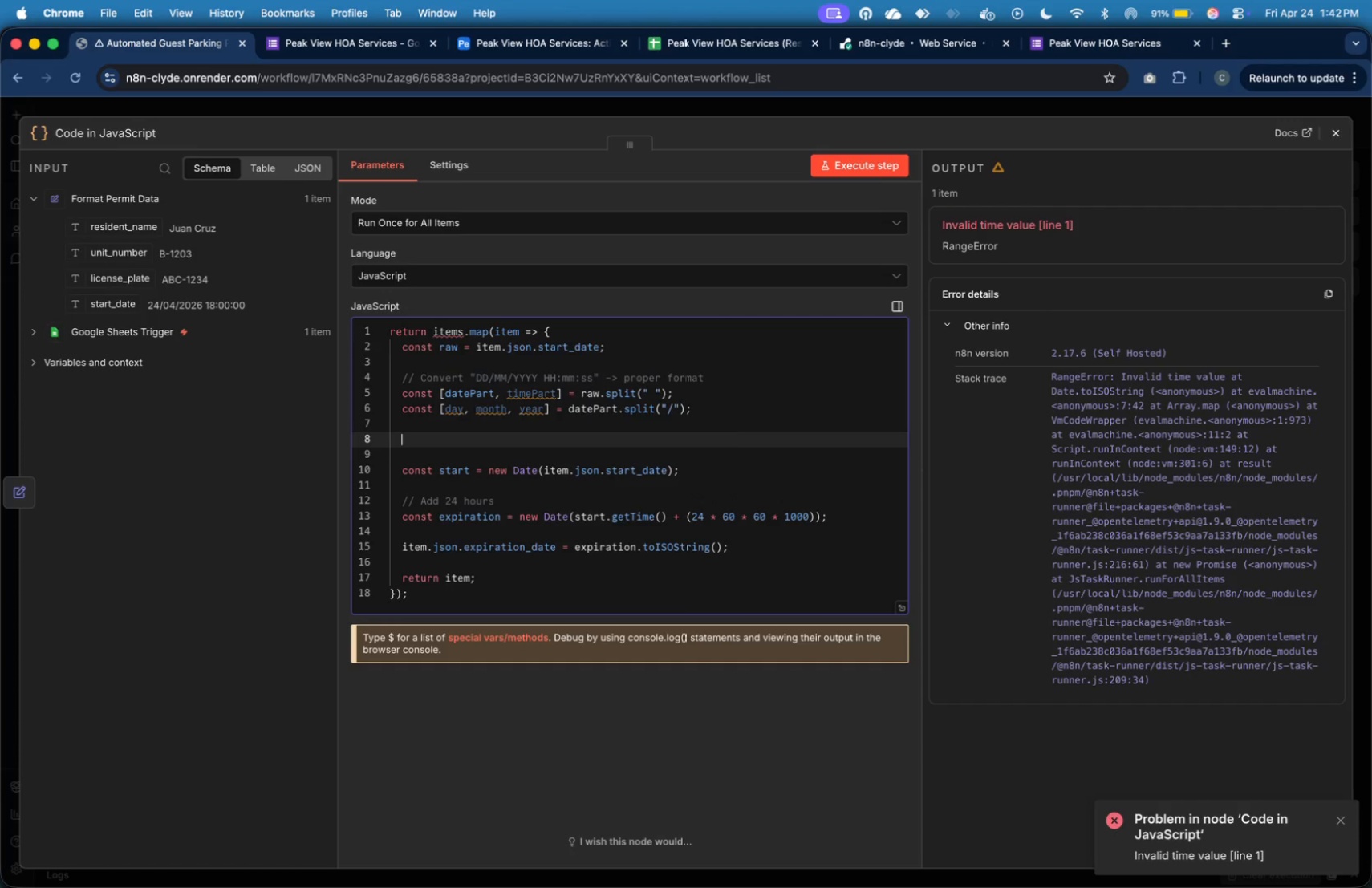 
key(Enter)
 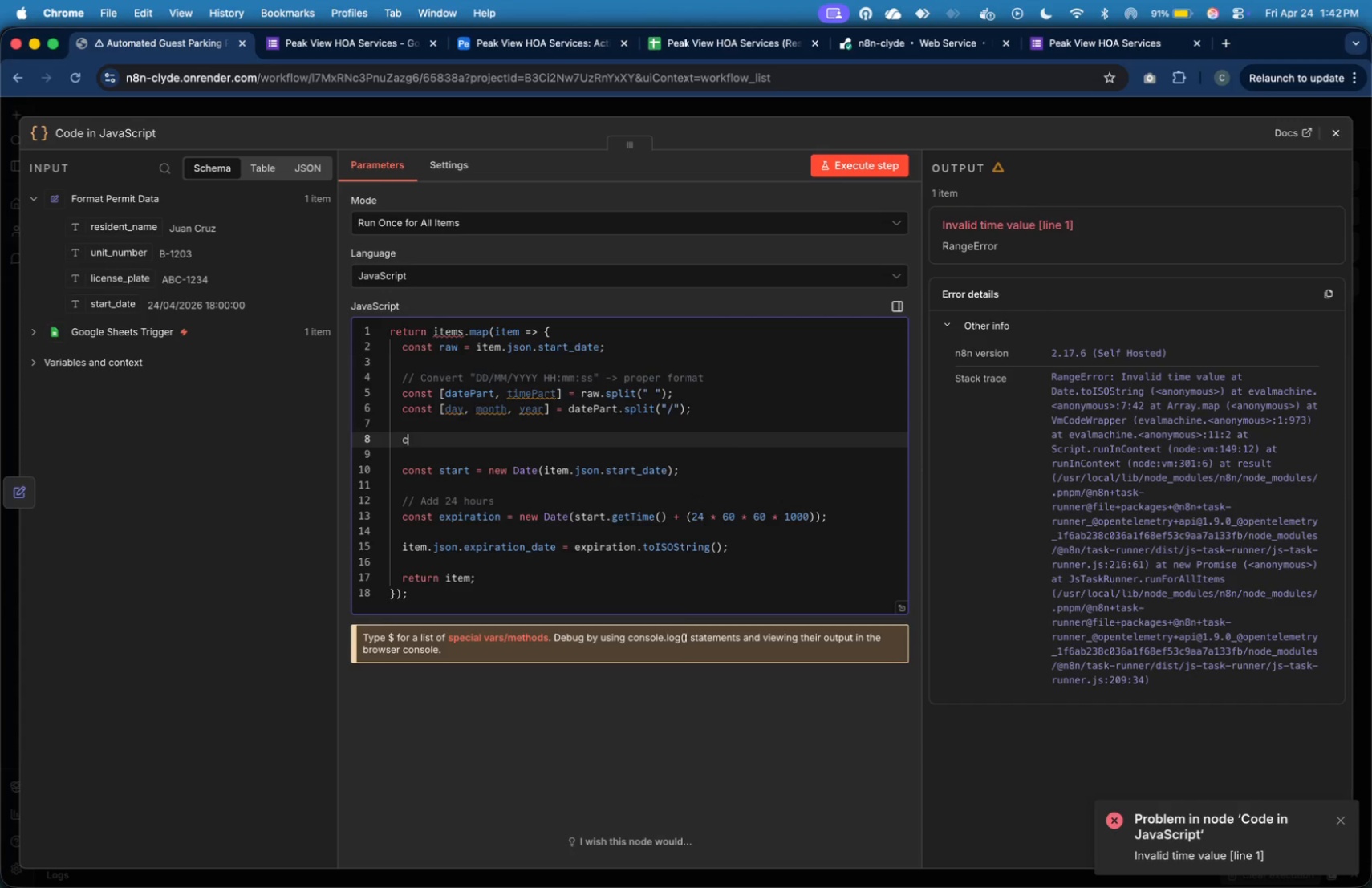 
type(const formatted = ``)
 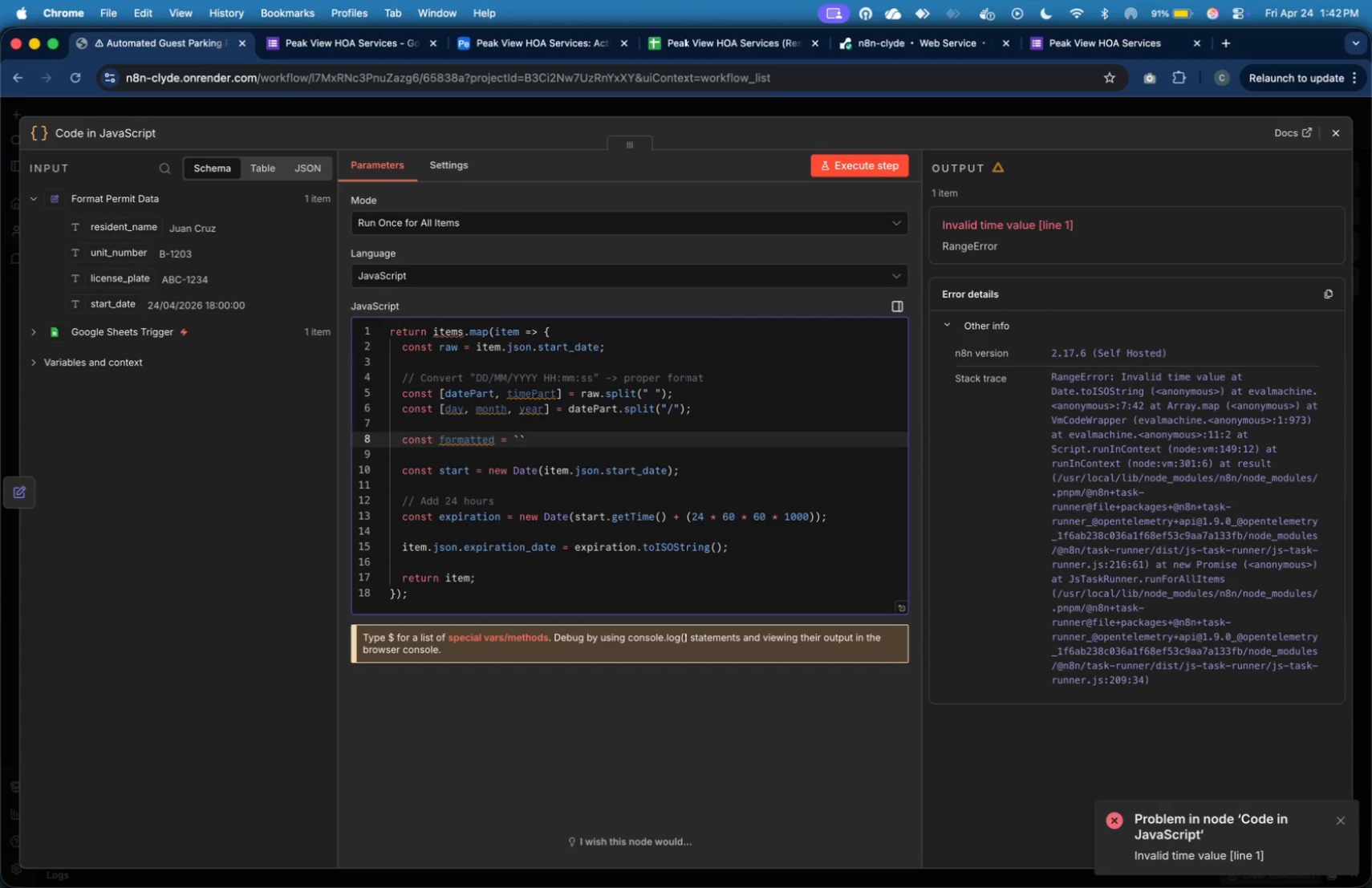 
key(ArrowLeft)
 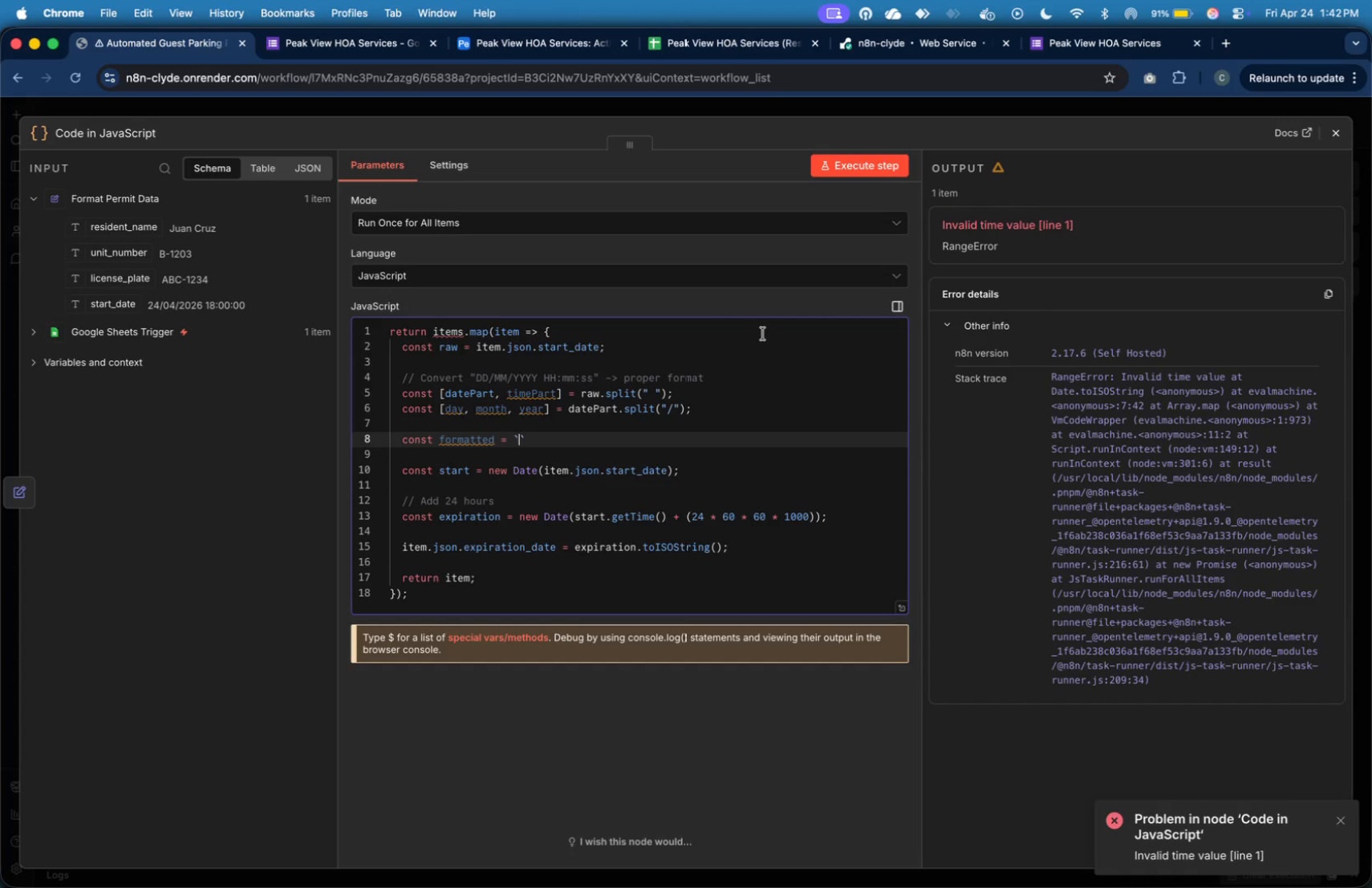 
type($())
 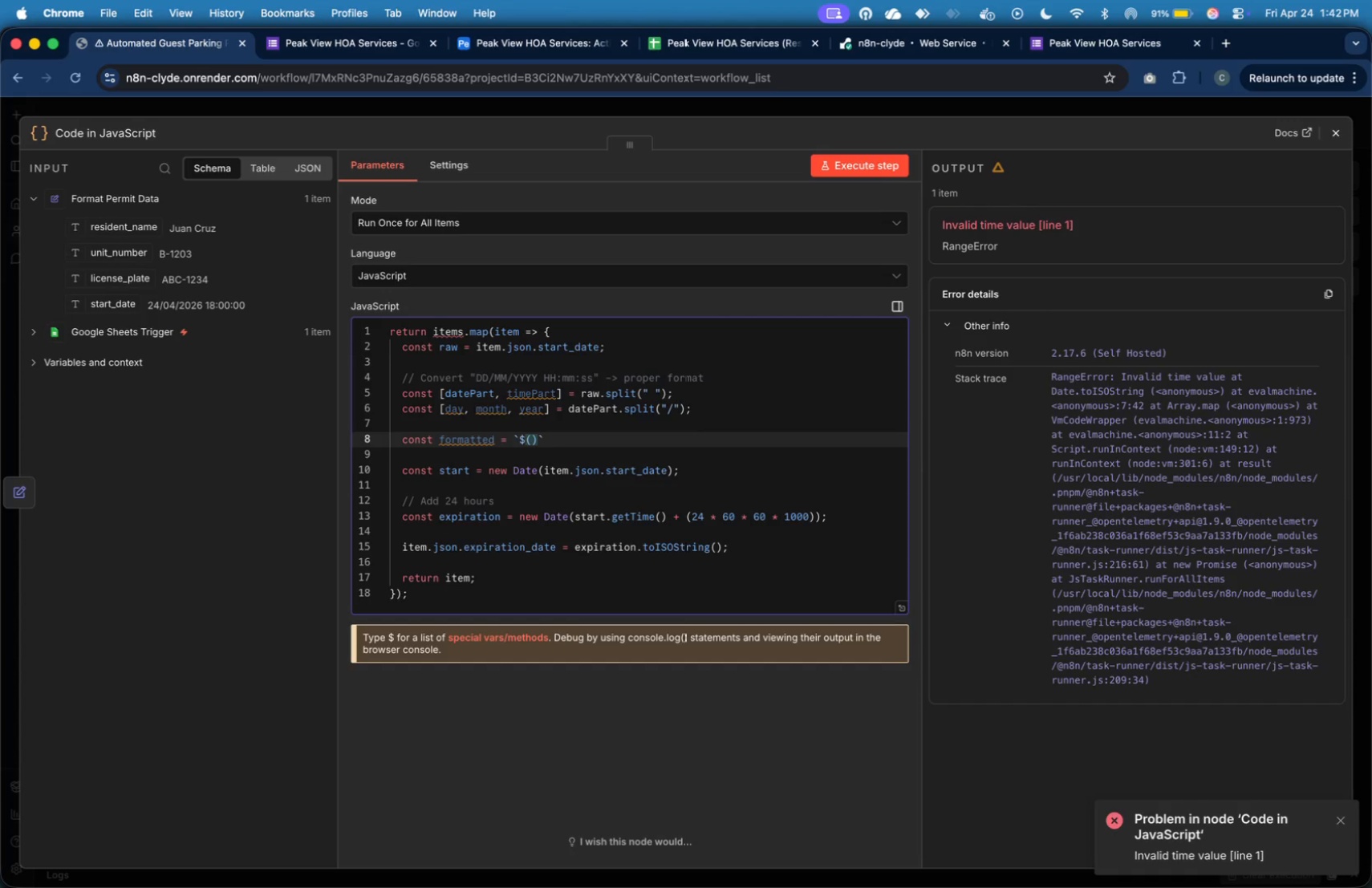 
key(ArrowLeft)
 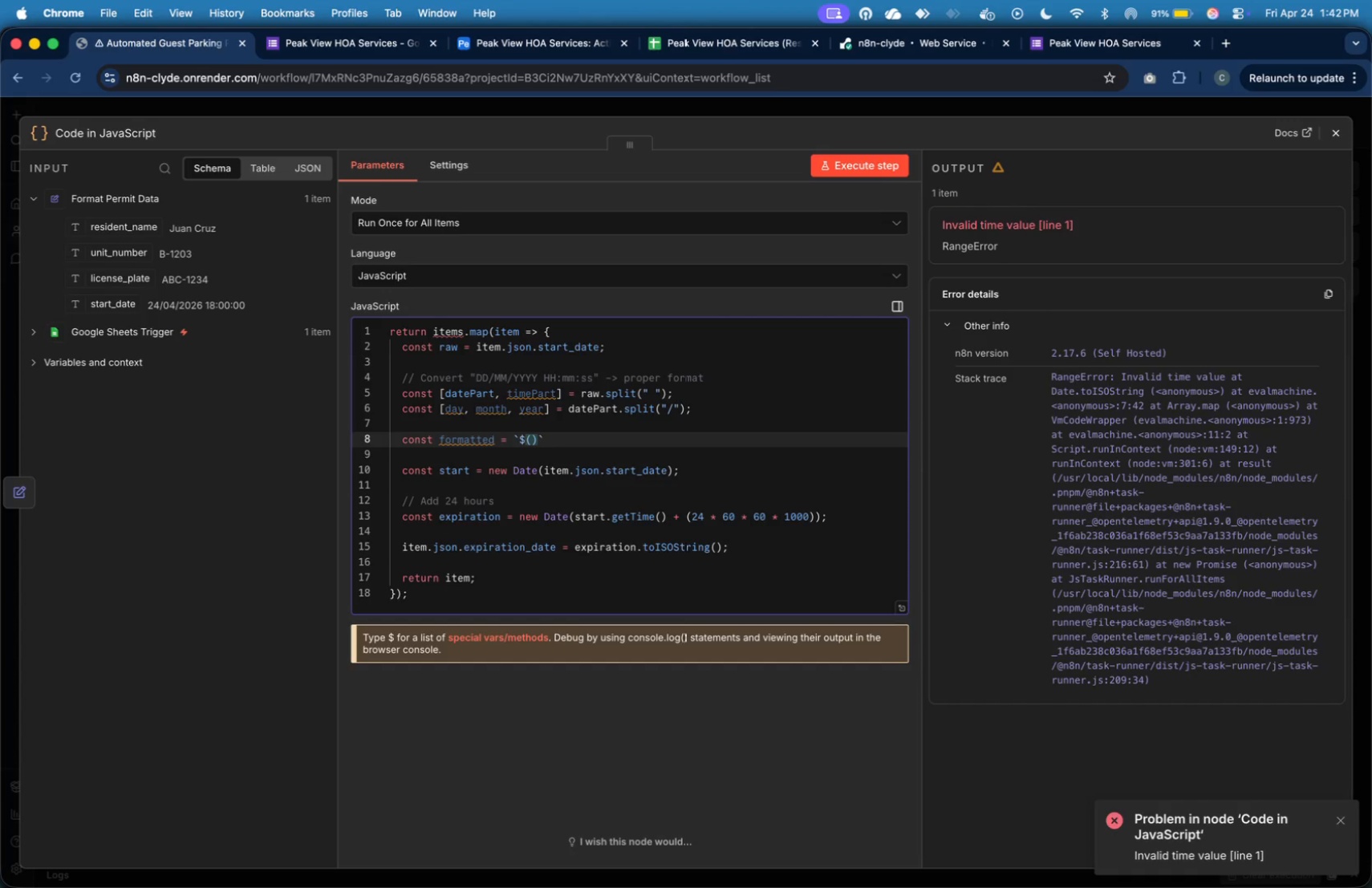 
type(year)
 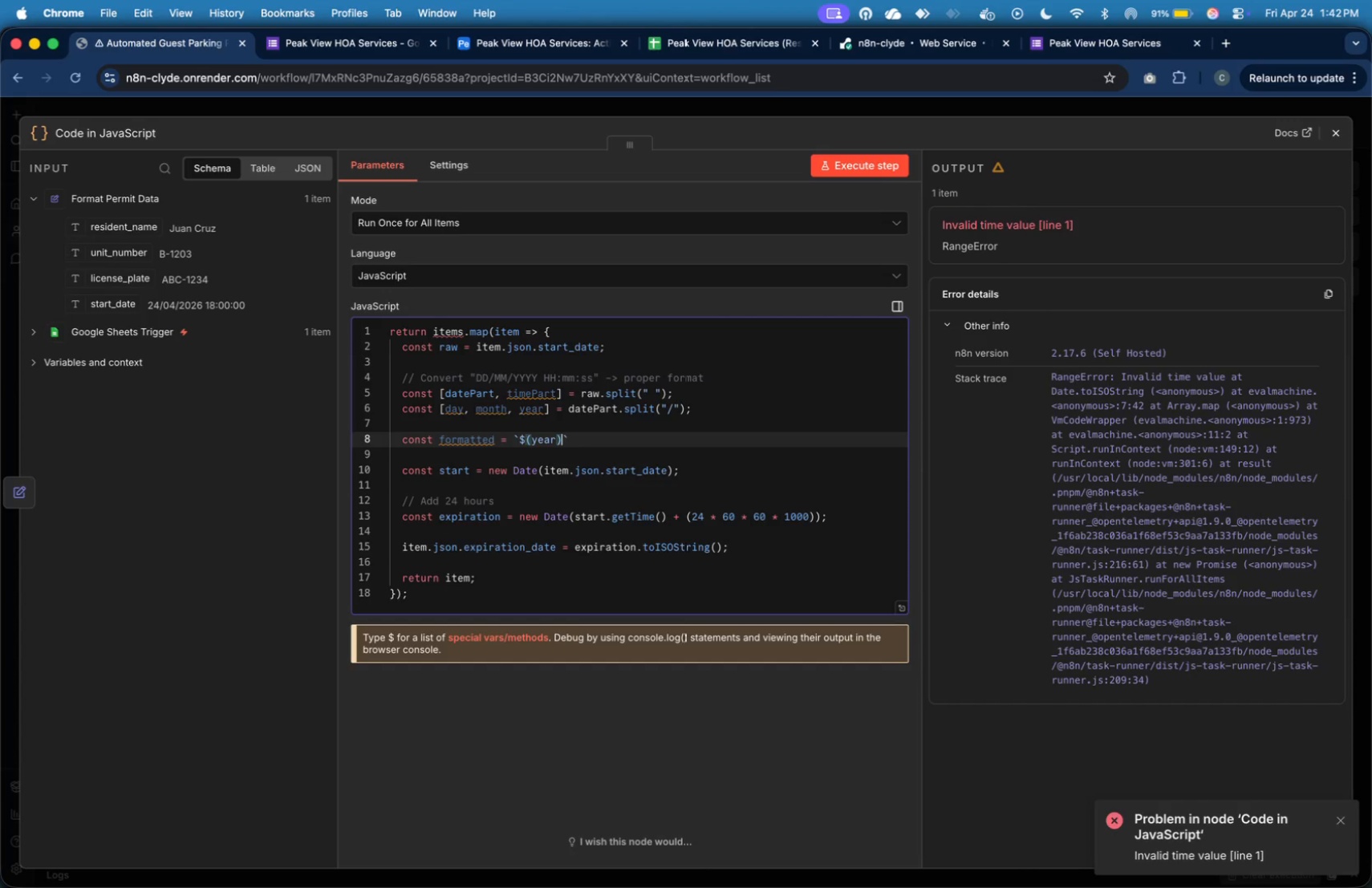 
key(ArrowRight)
 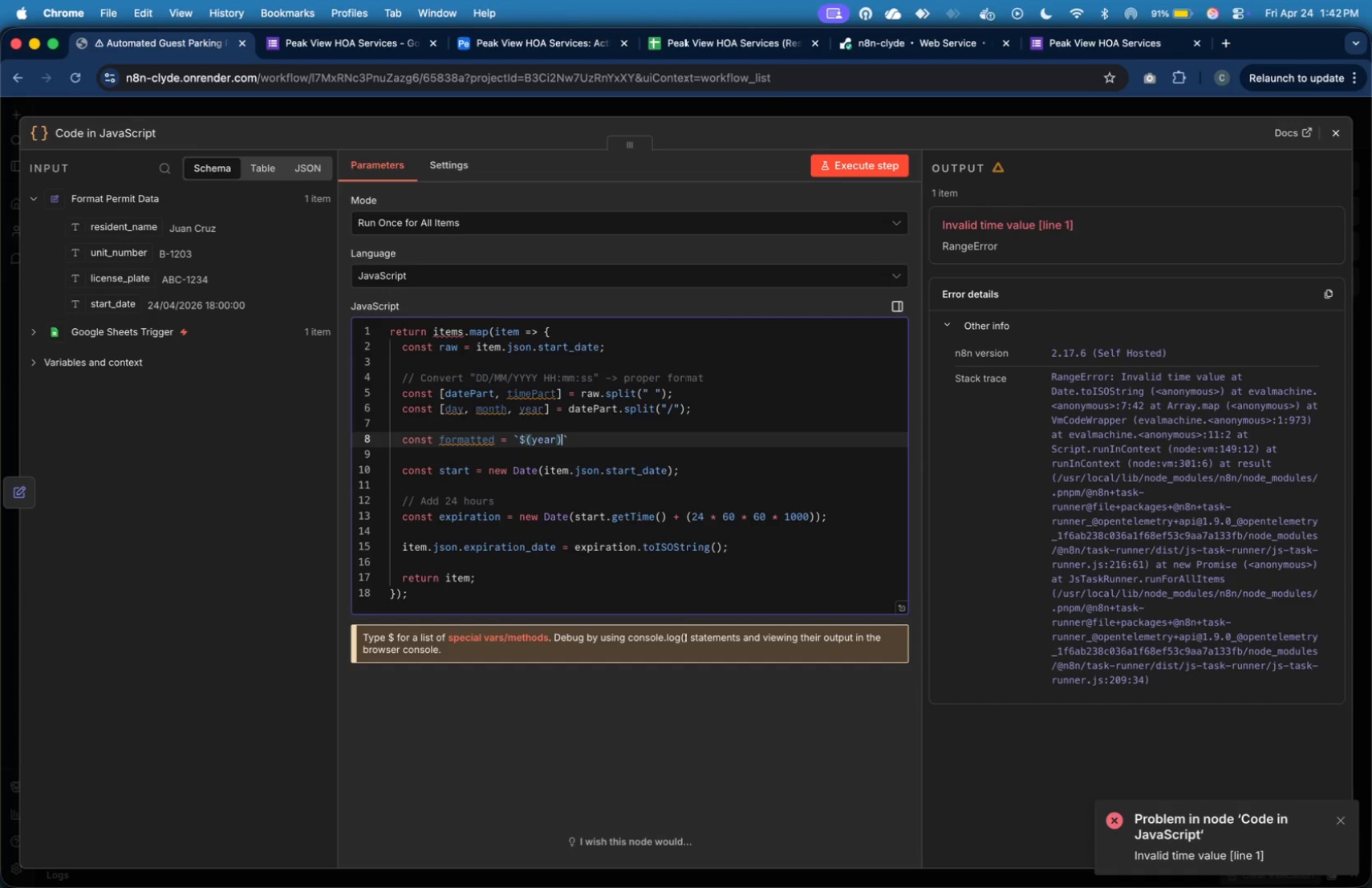 
type(-$())
 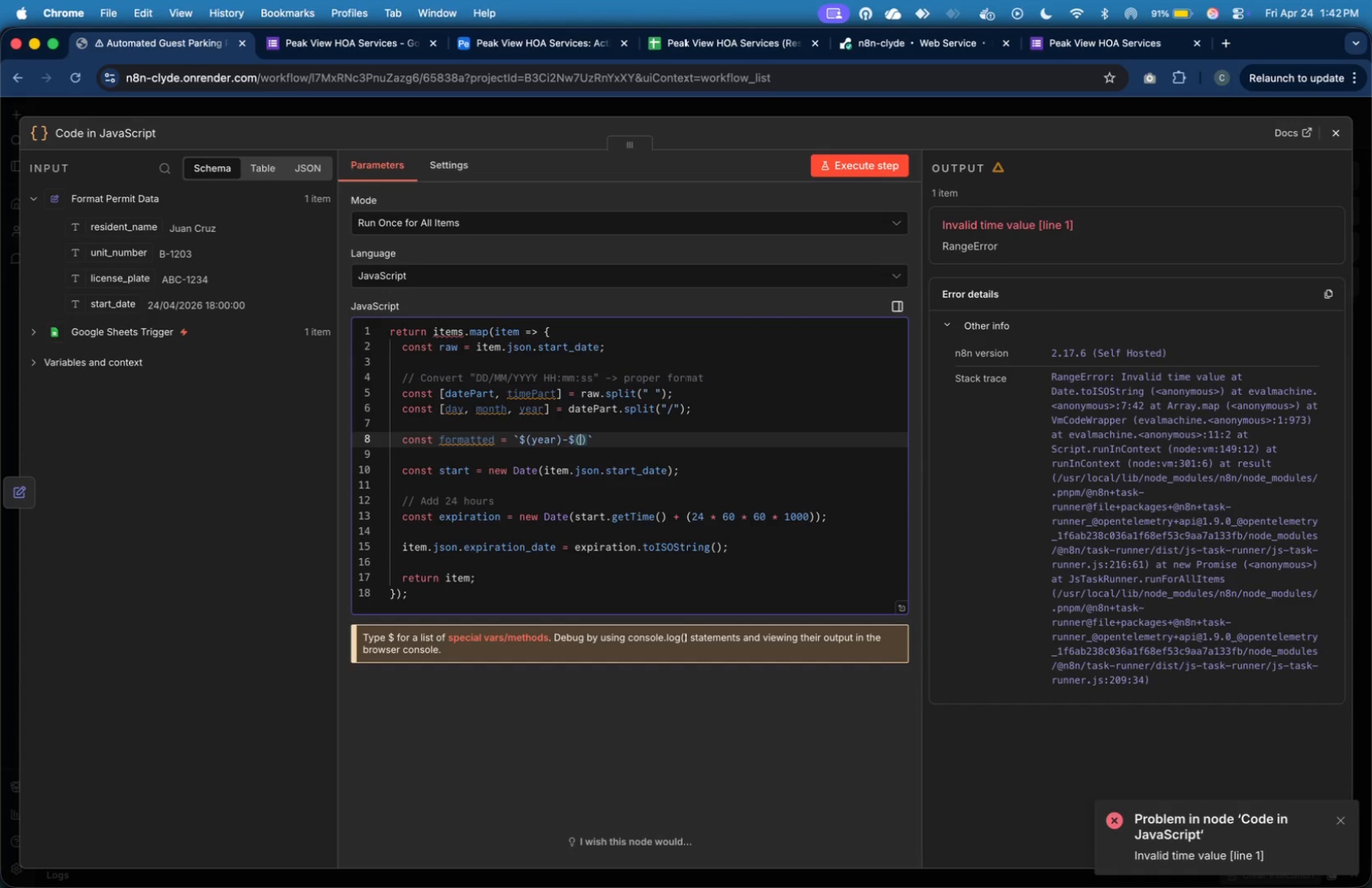 
 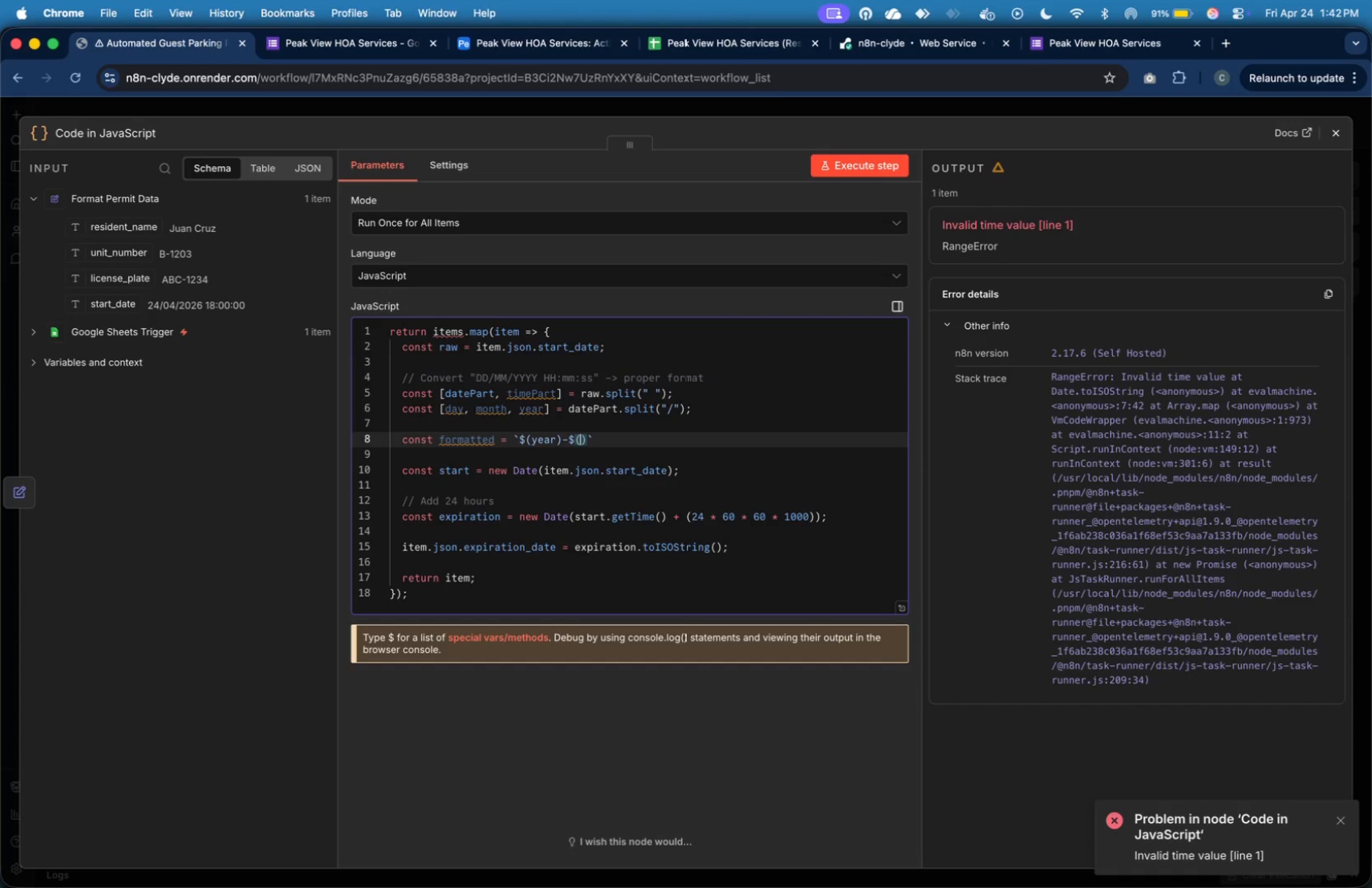 
key(ArrowLeft)
 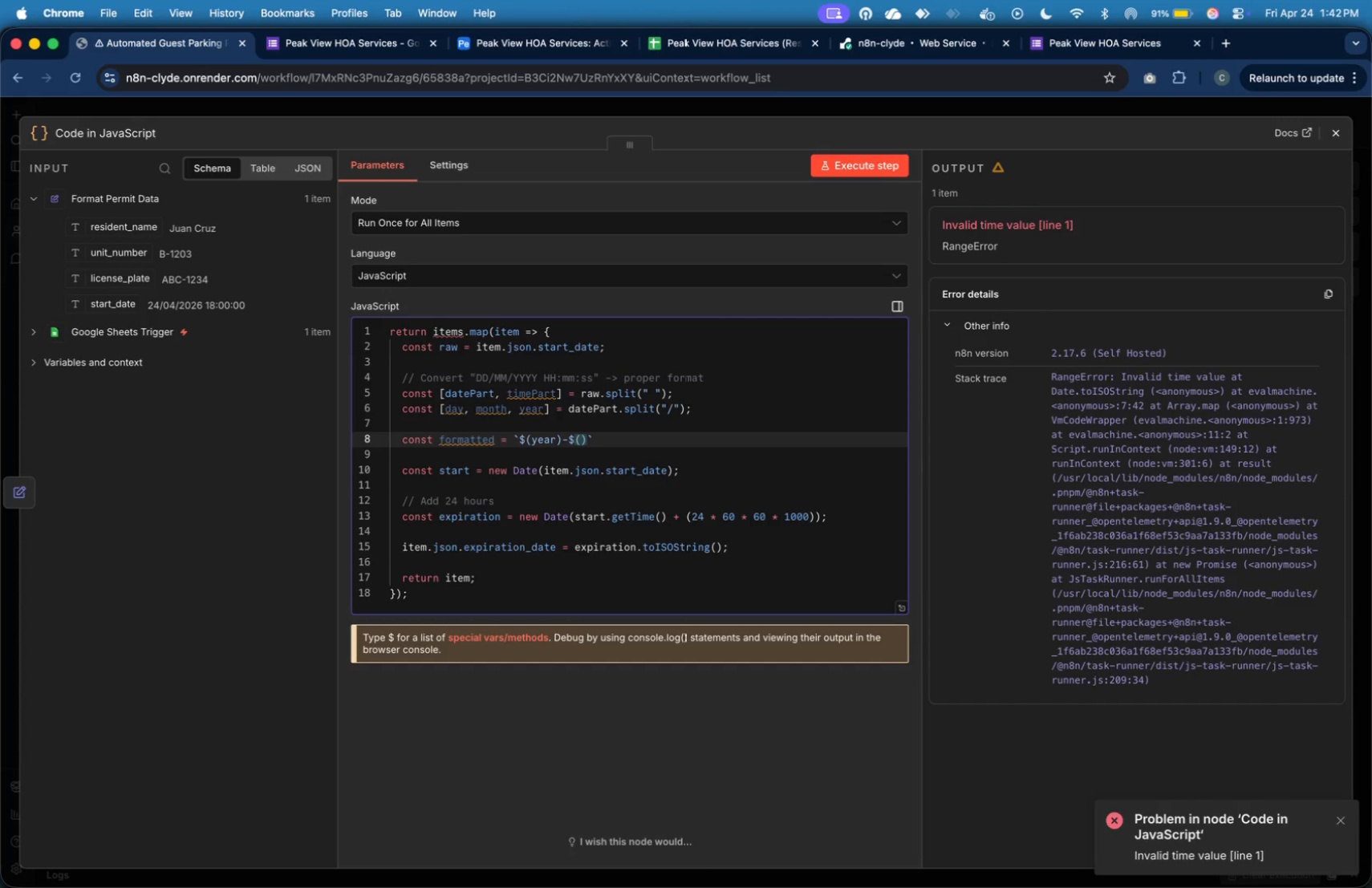 
type(month)
 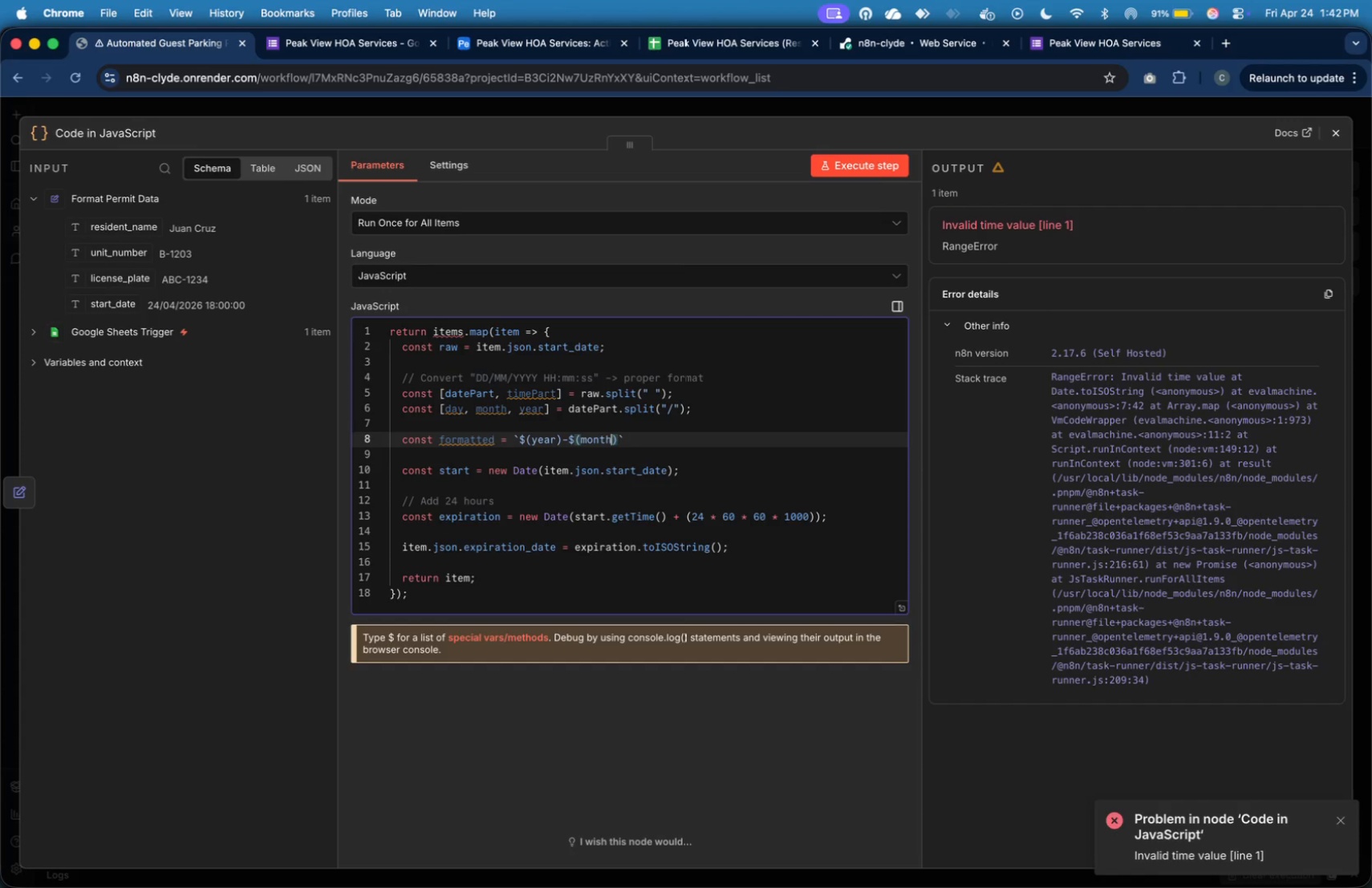 
key(ArrowRight)
 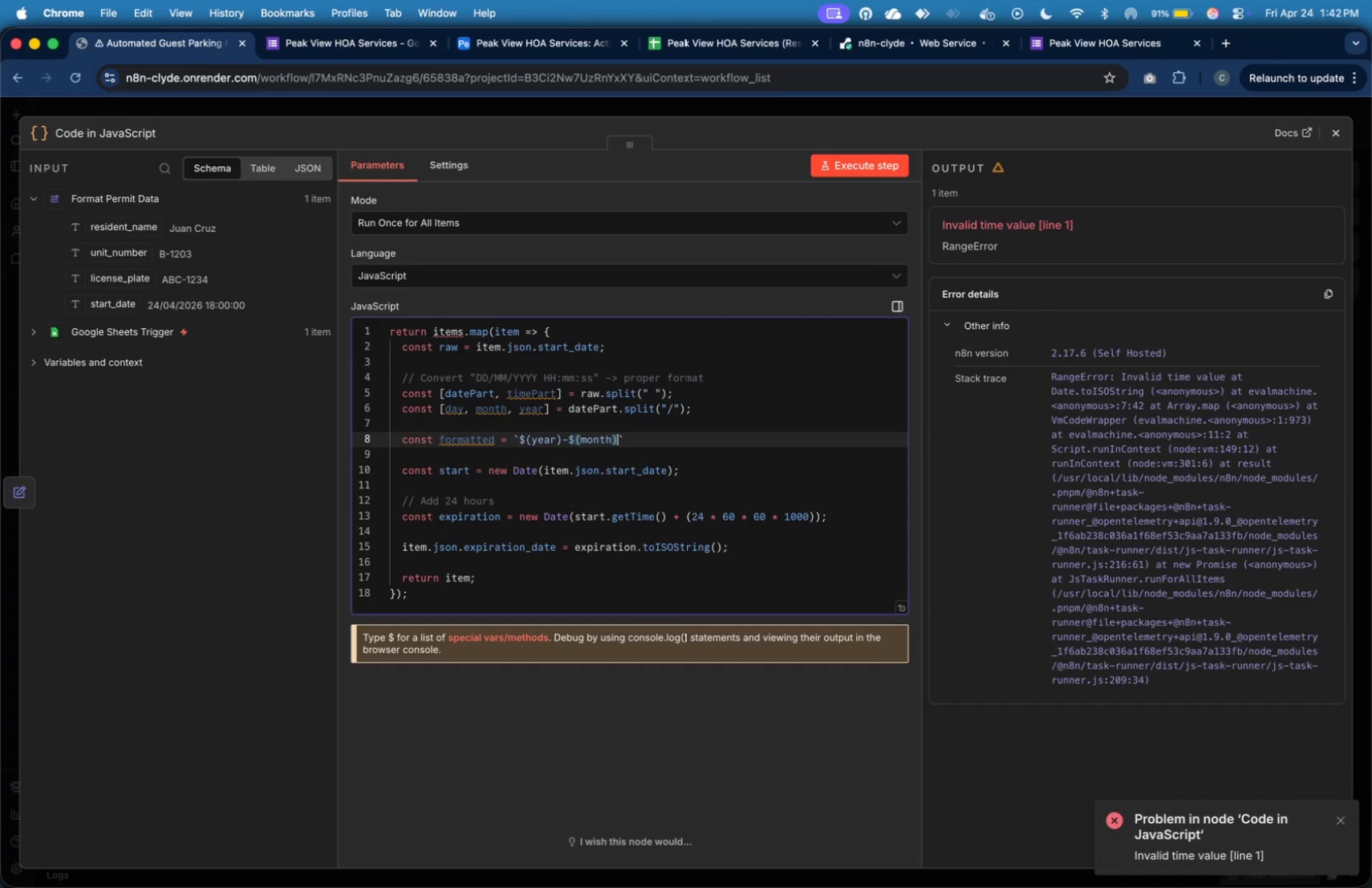 
type(-$())
 